 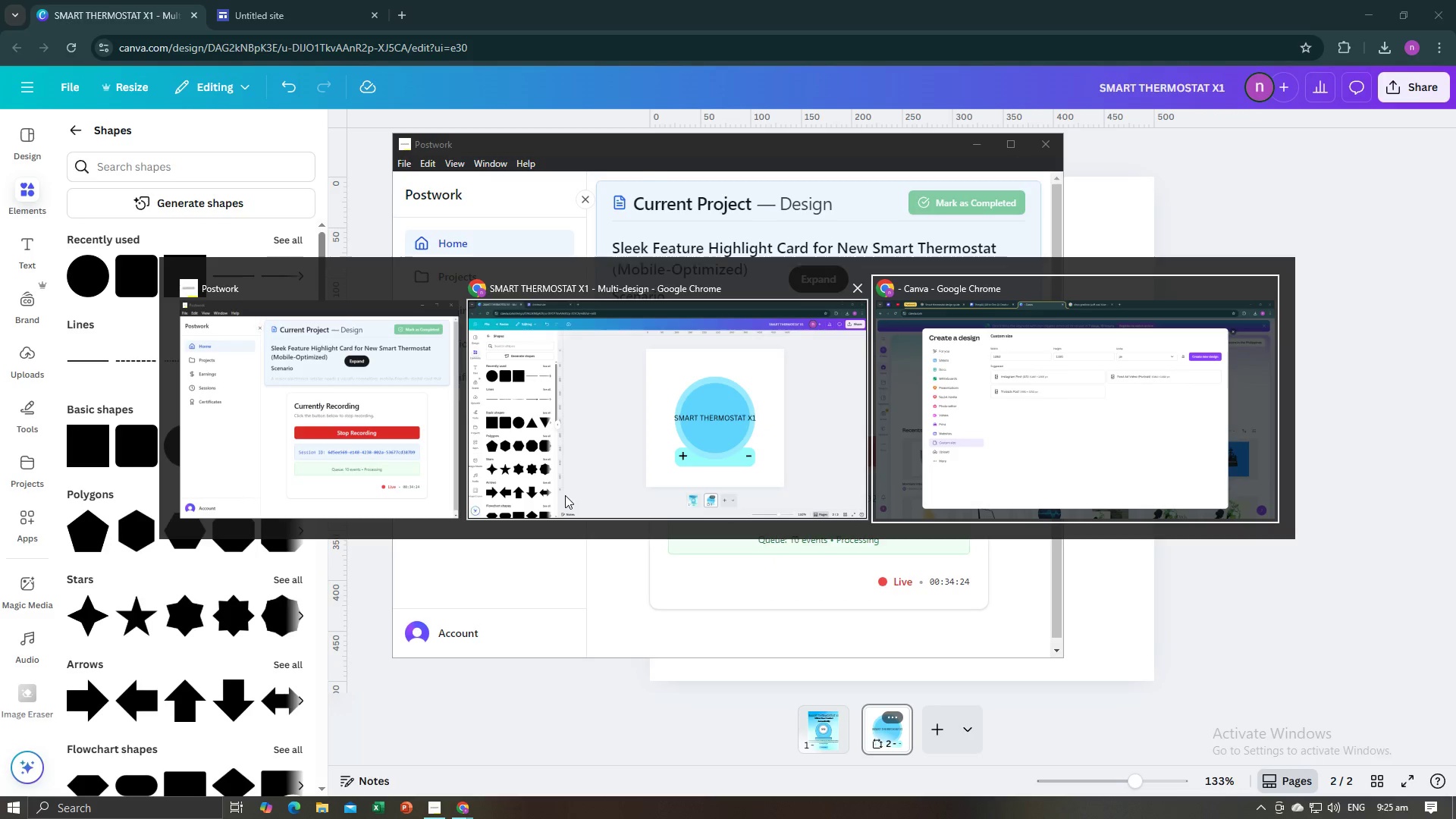 
key(Alt+Tab)
 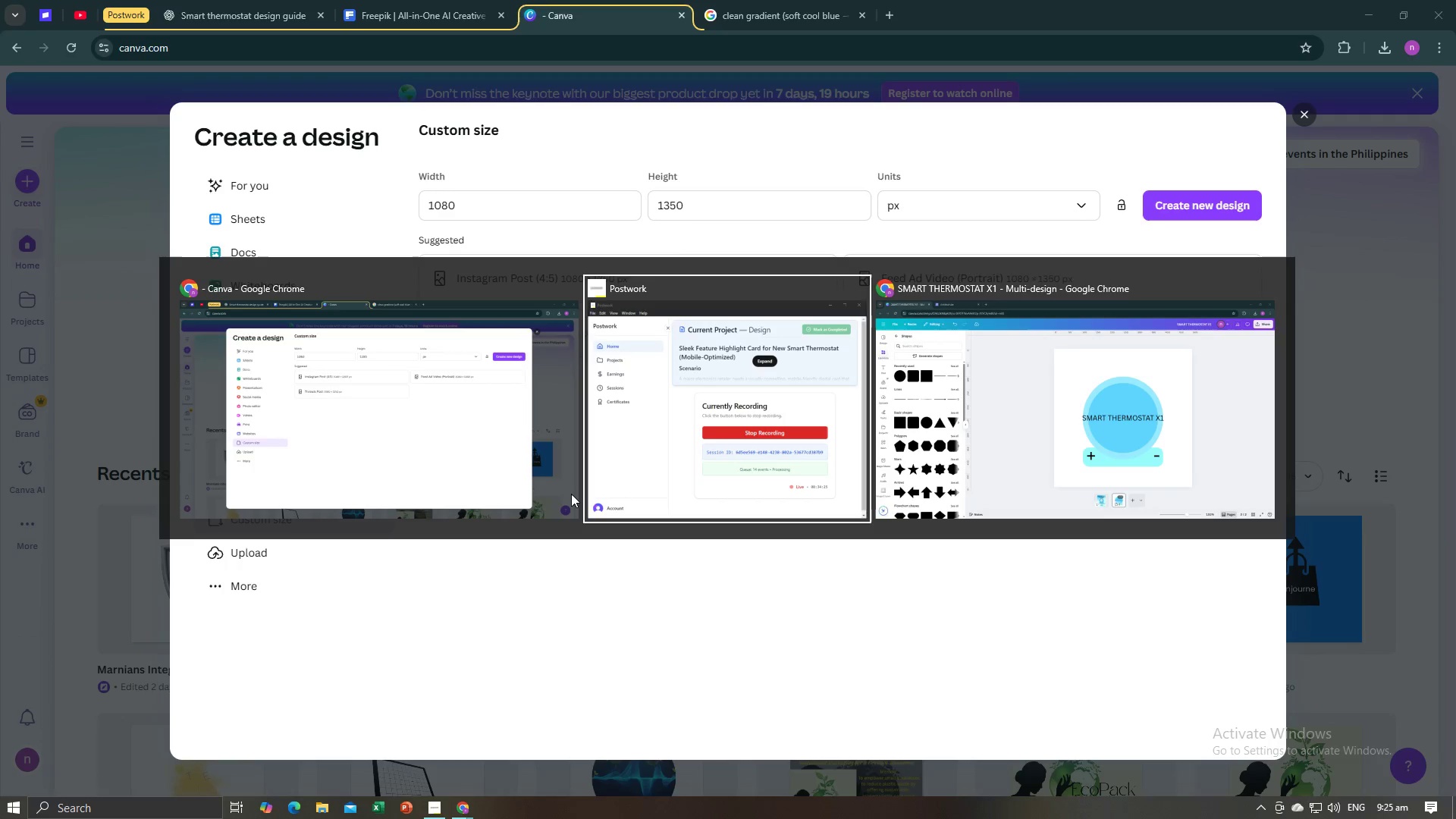 
key(Alt+Tab)
 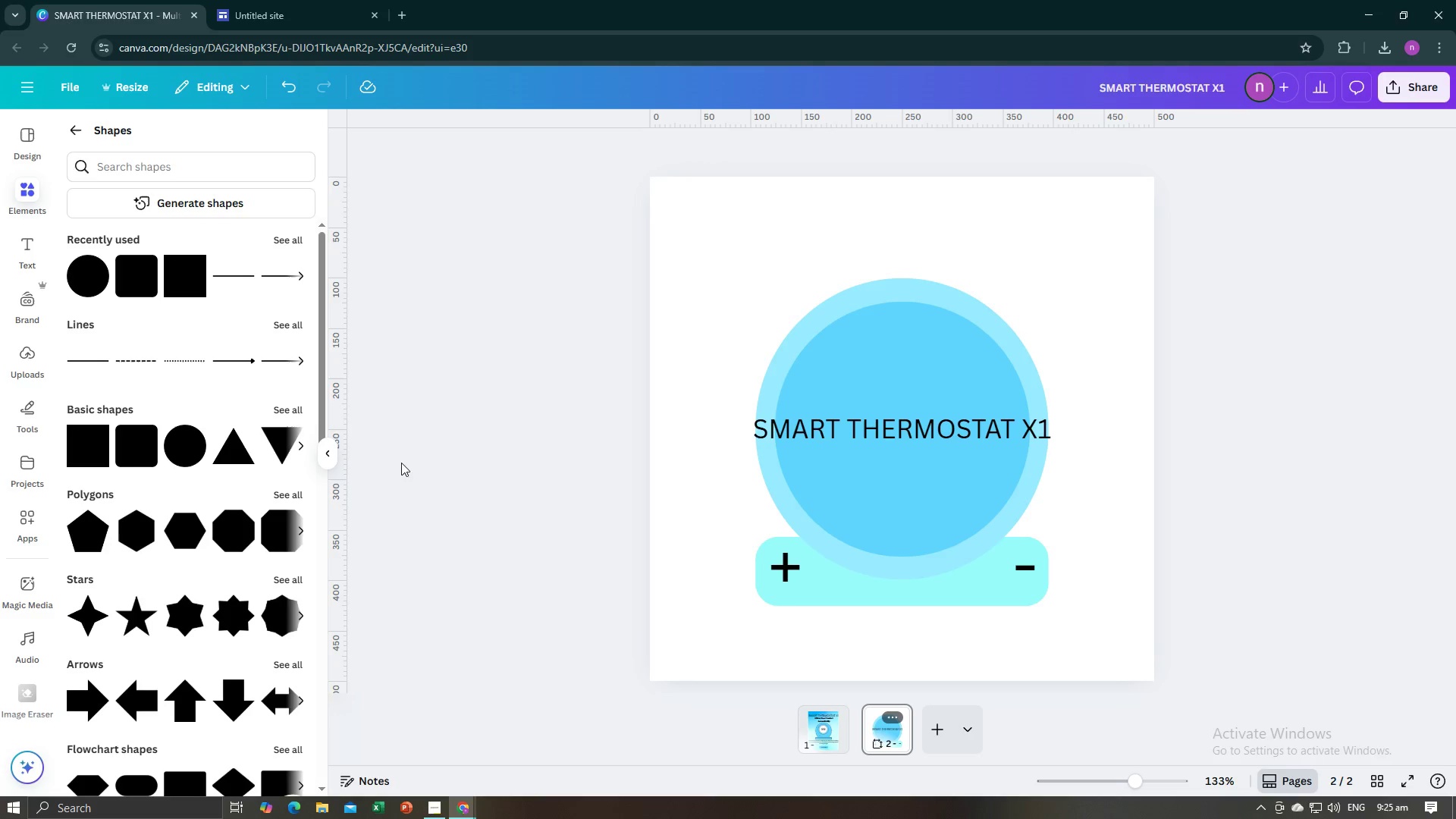 
left_click([320, 459])
 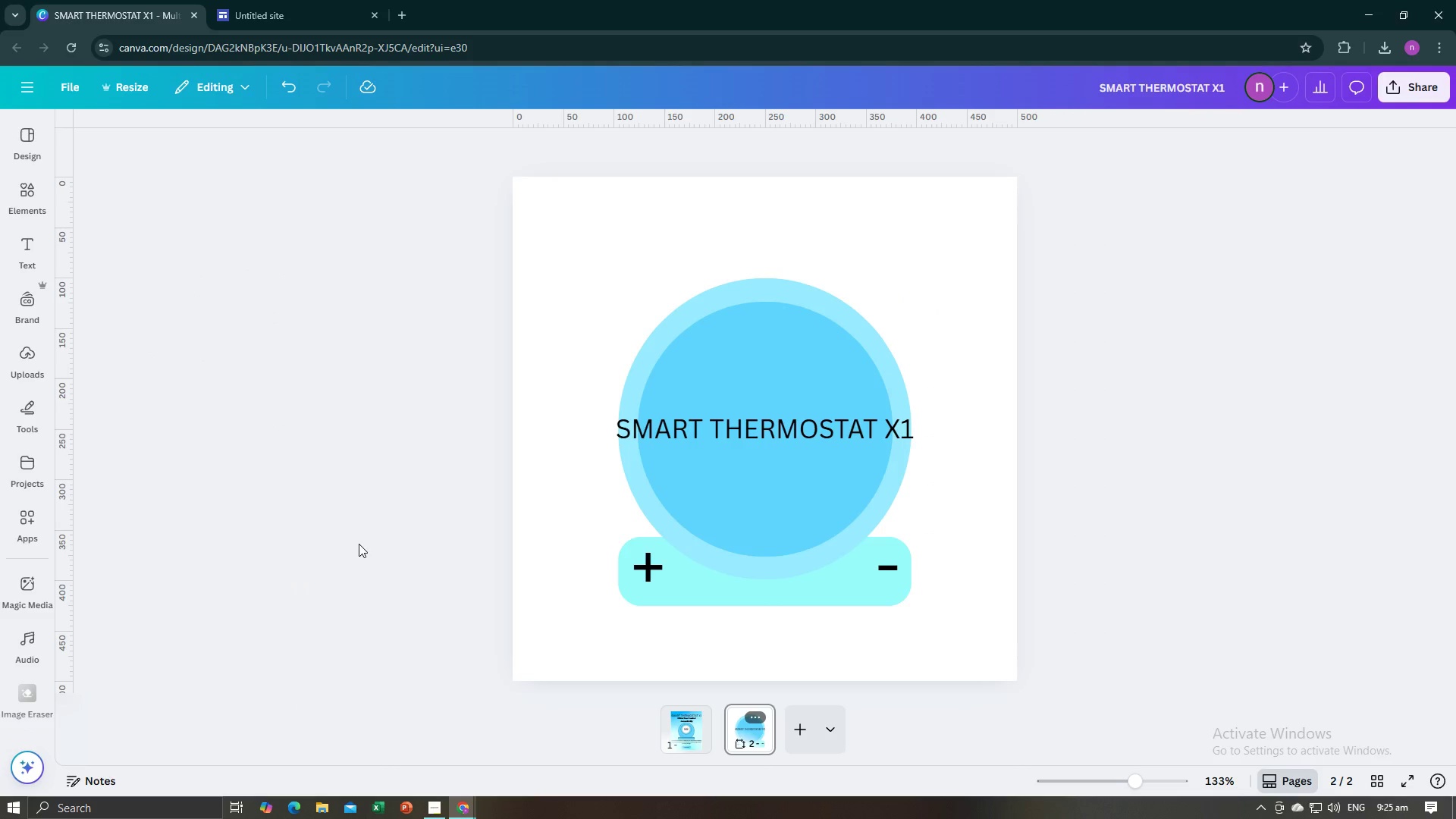 
left_click([359, 544])
 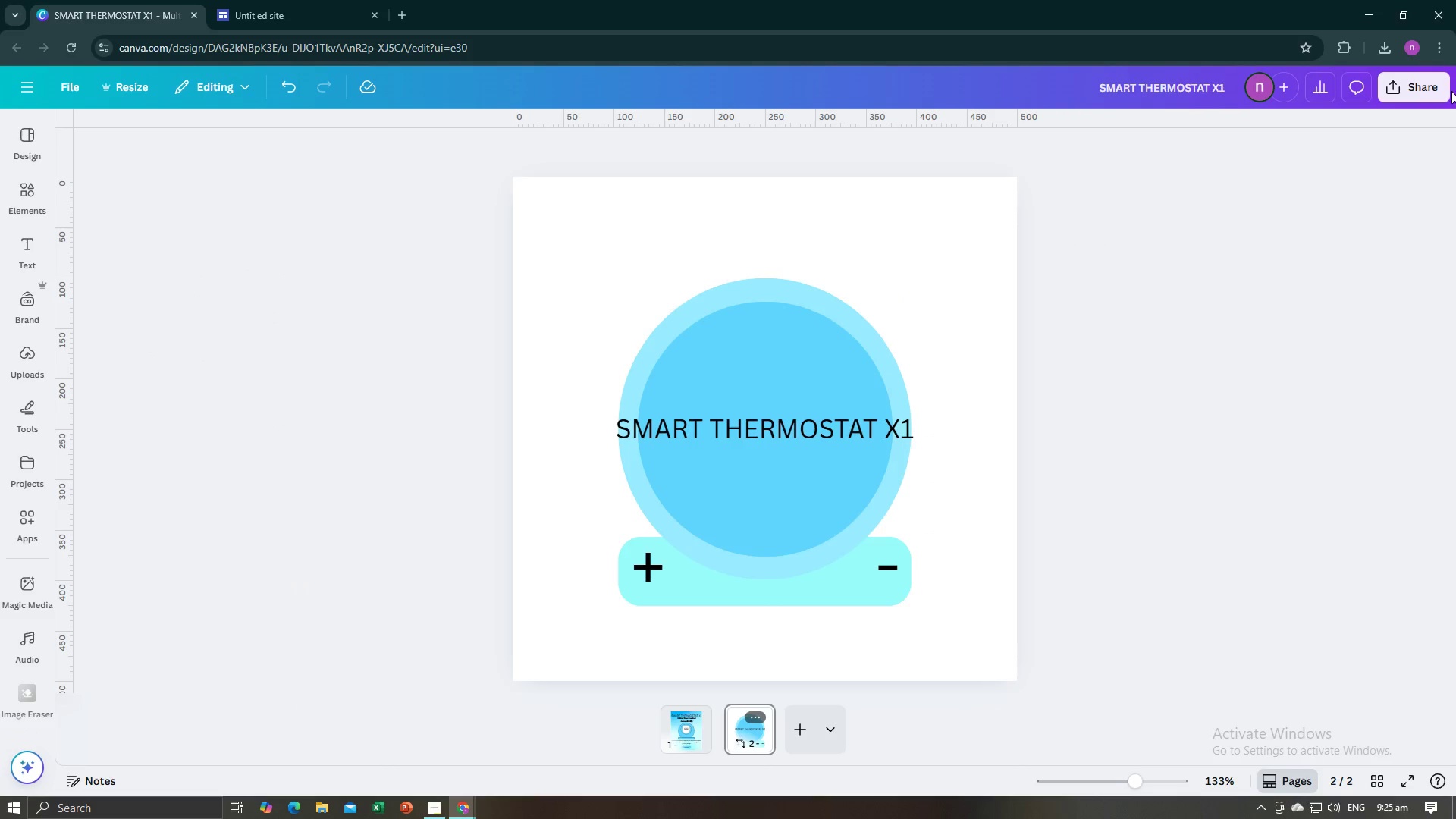 
left_click([1437, 88])
 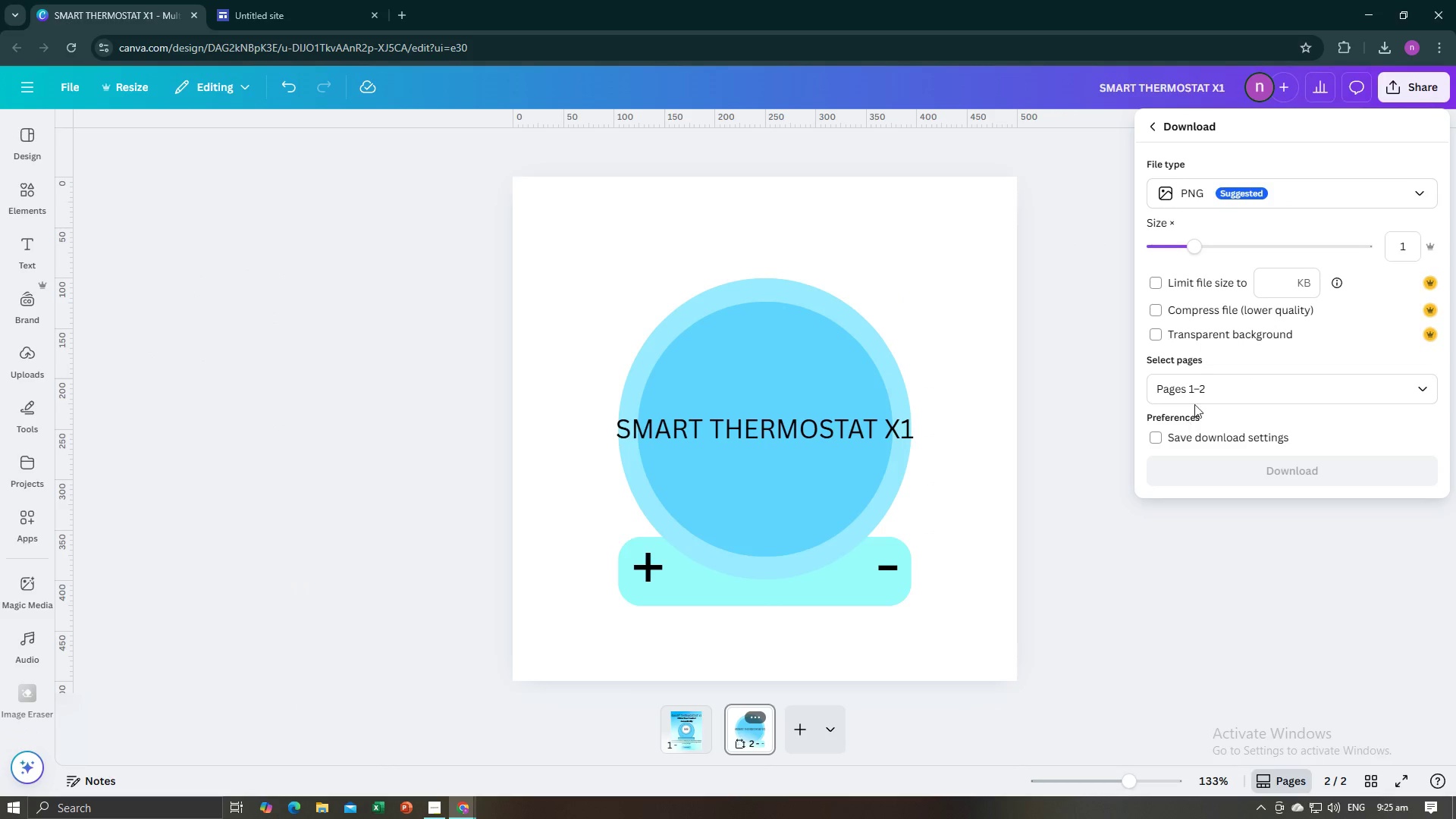 
wait(5.5)
 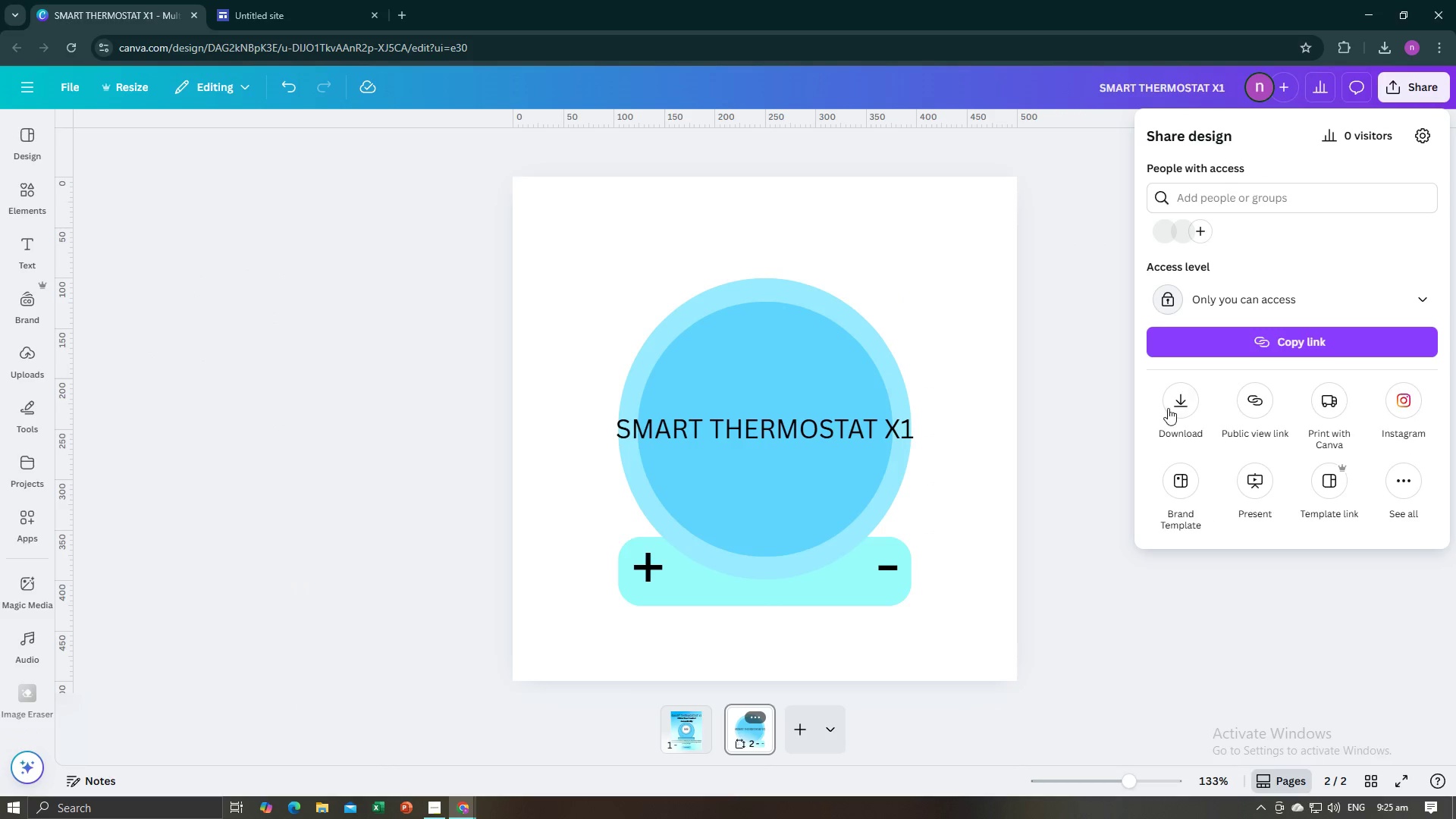 
left_click_drag(start_coordinate=[1250, 394], to_coordinate=[1147, 394])
 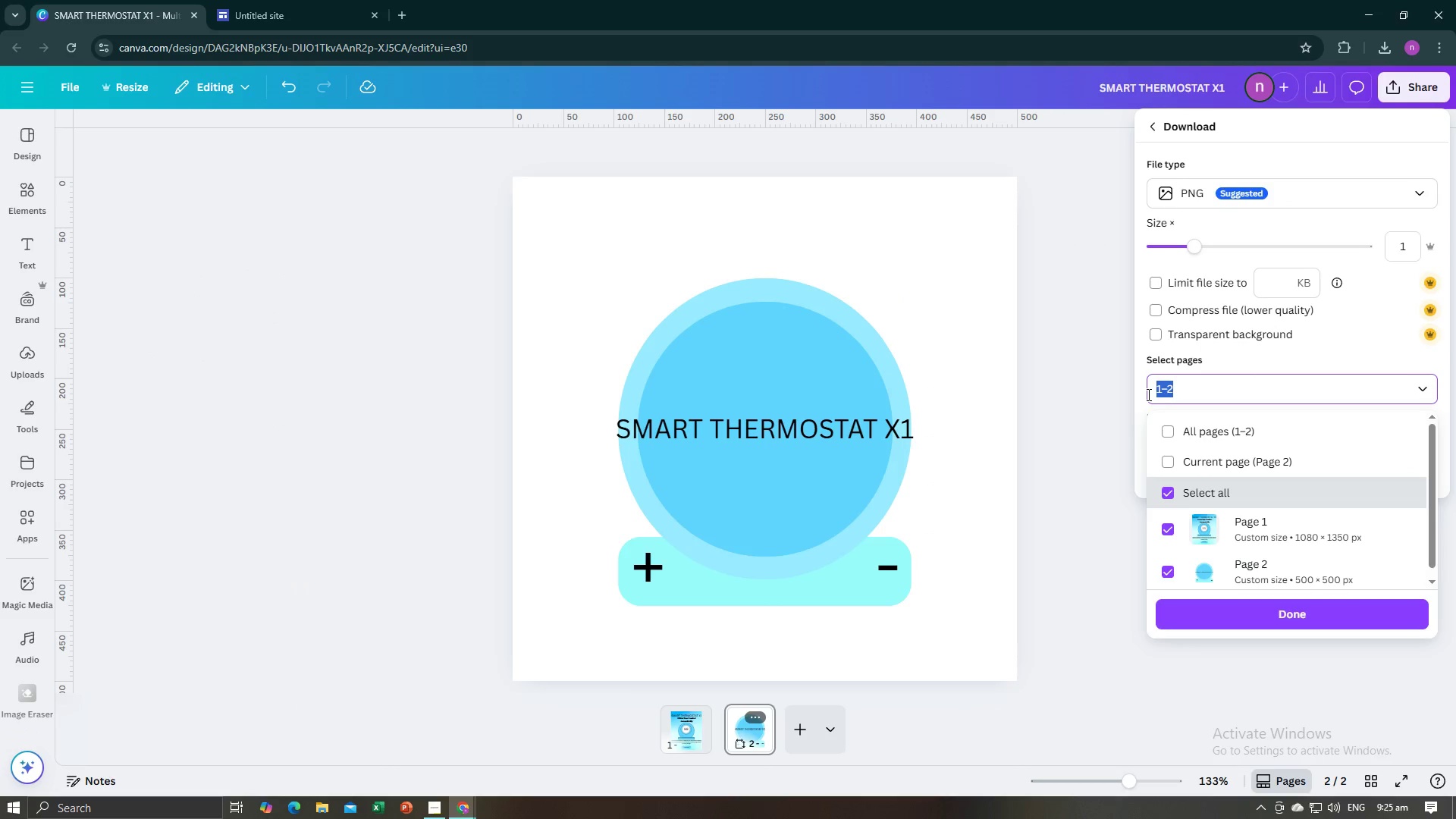 
key(2)
 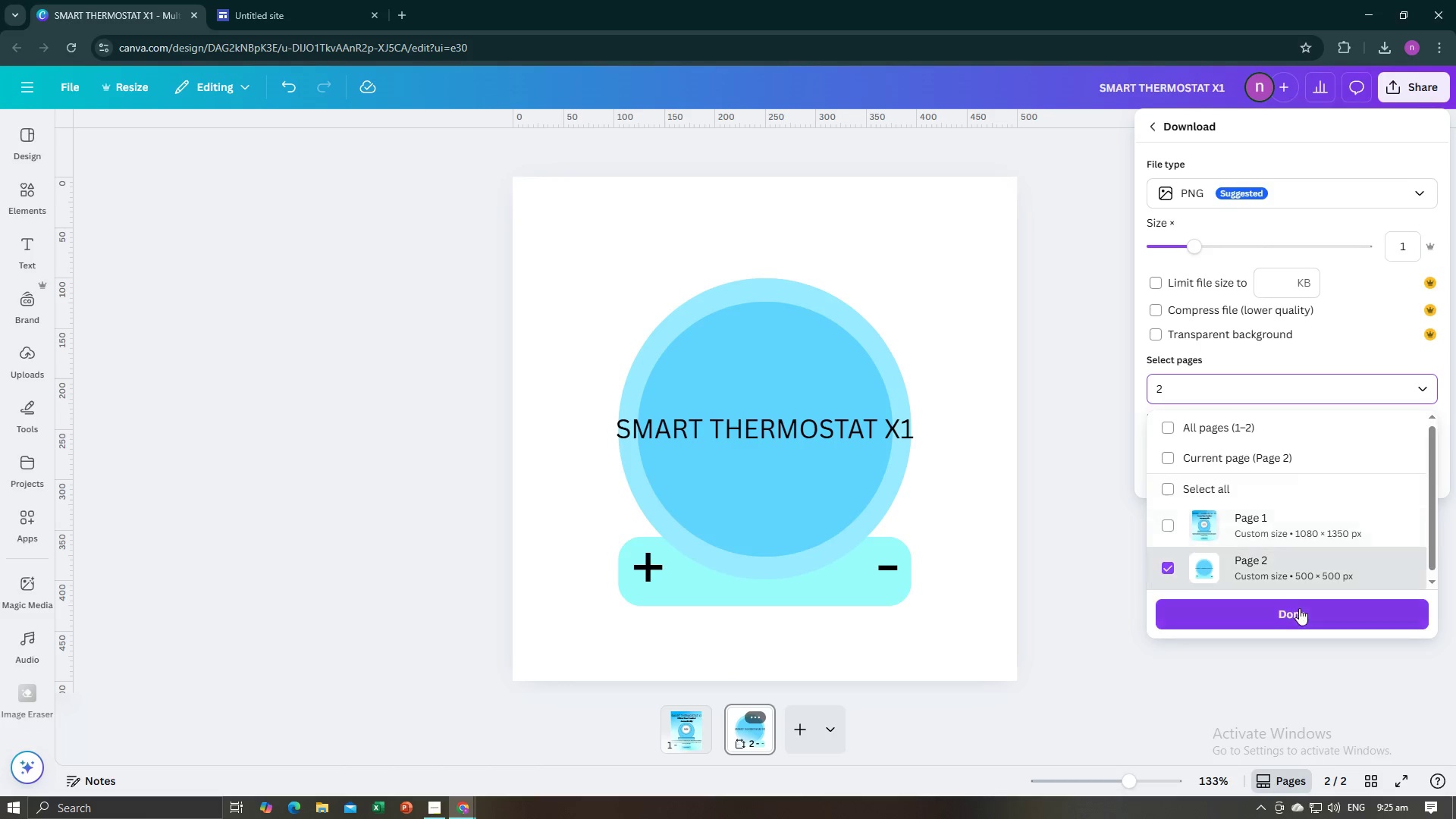 
left_click([1299, 611])
 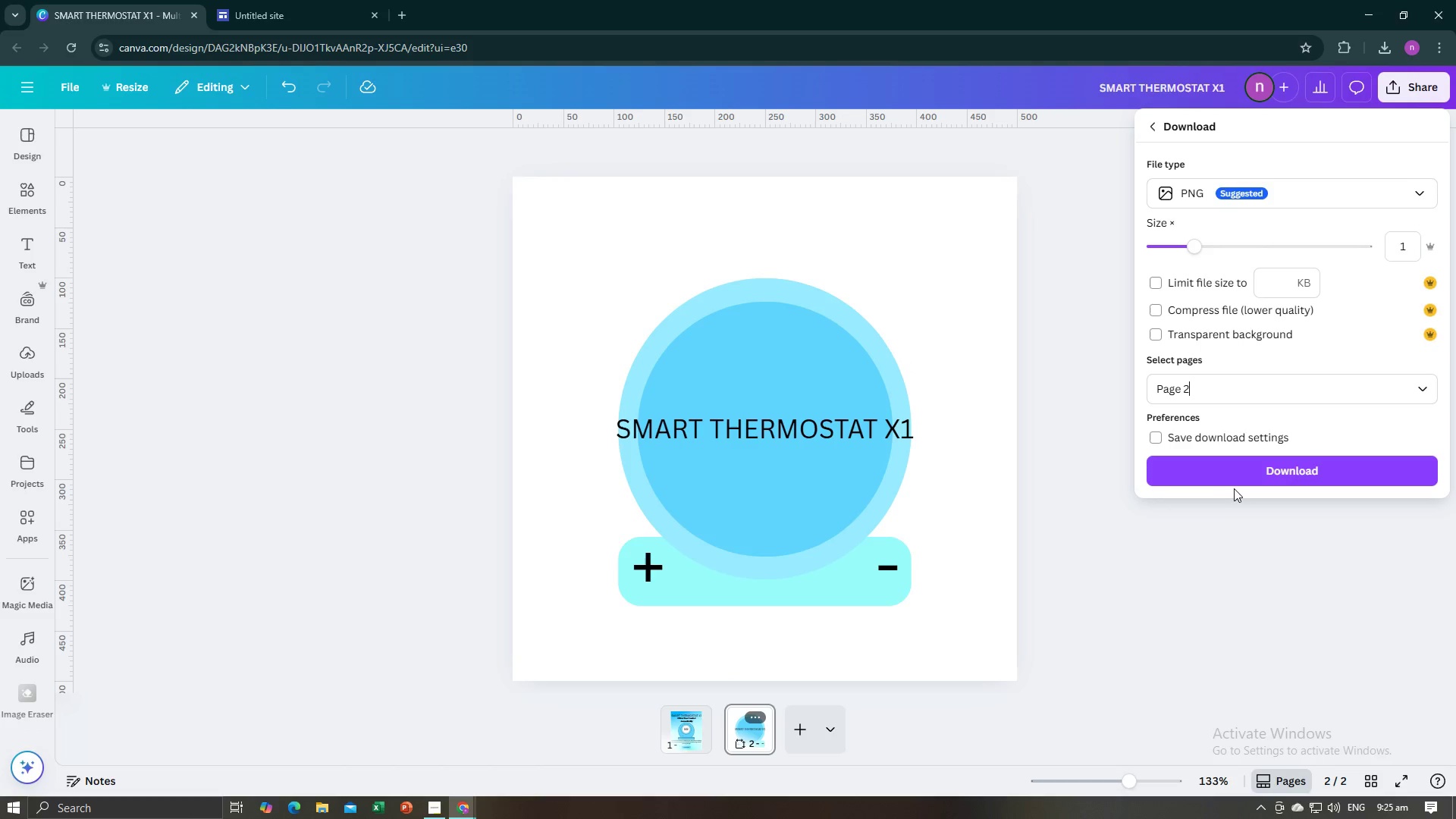 
left_click([1241, 477])
 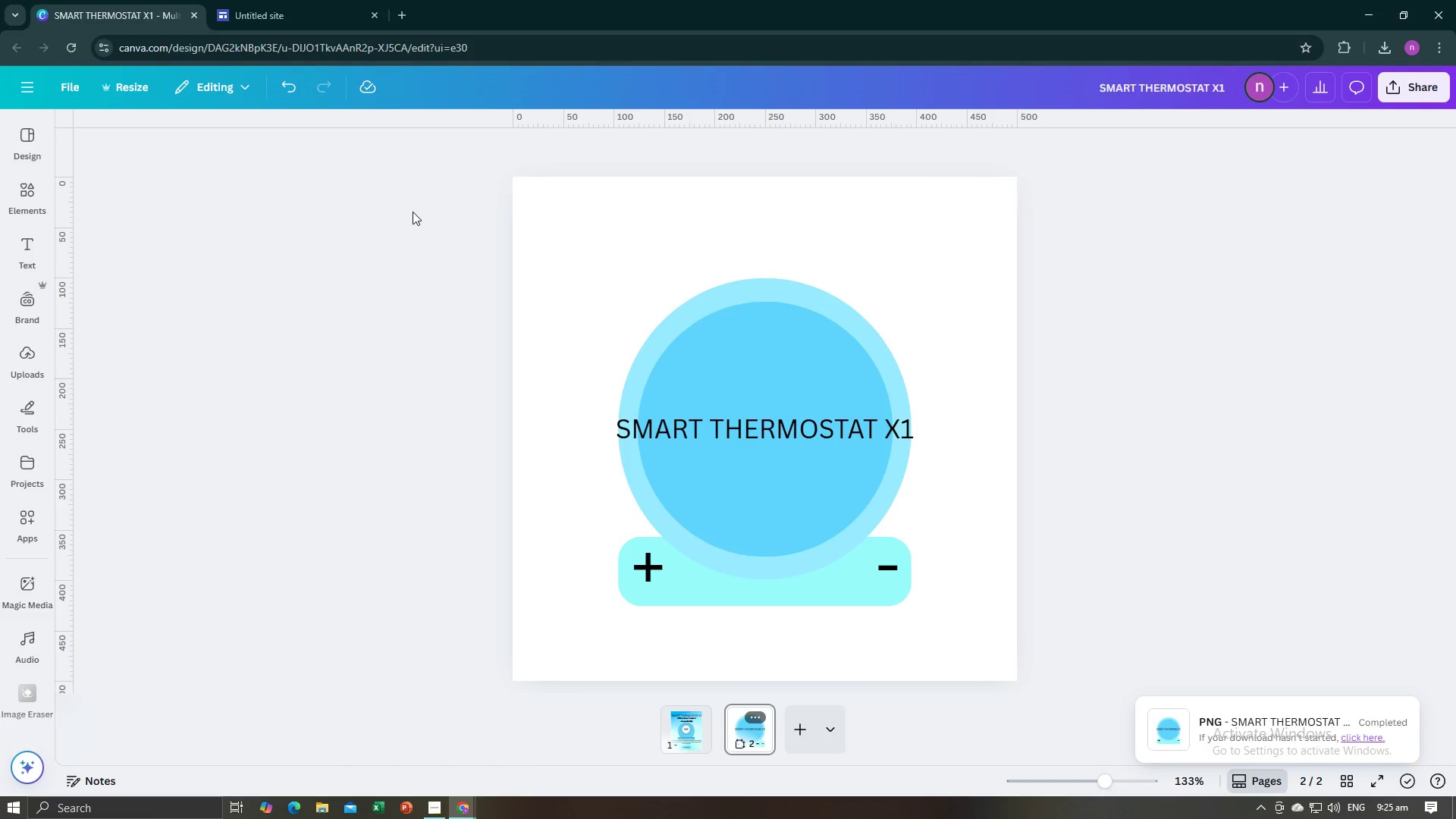 
left_click([240, 0])
 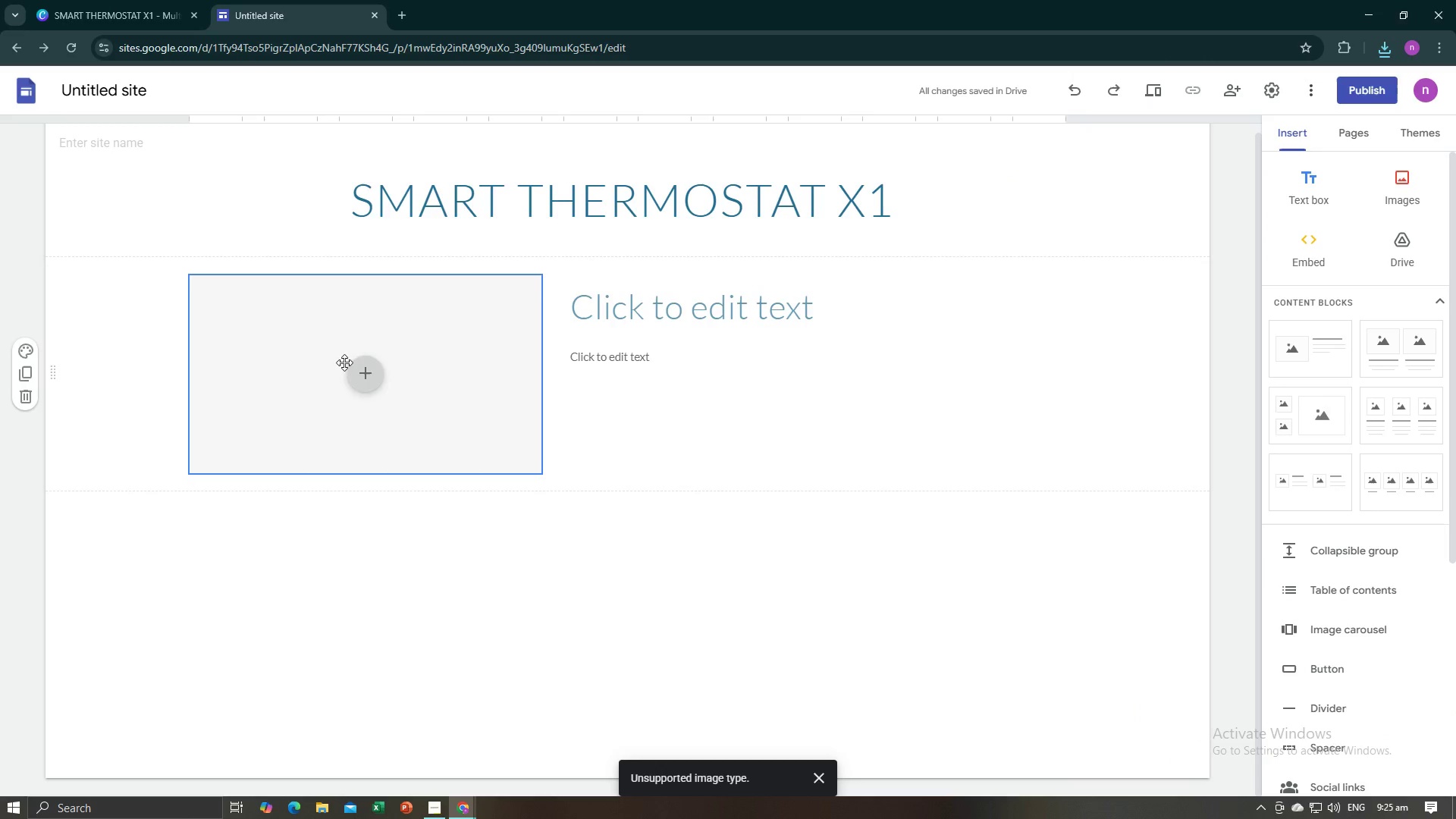 
left_click([354, 372])
 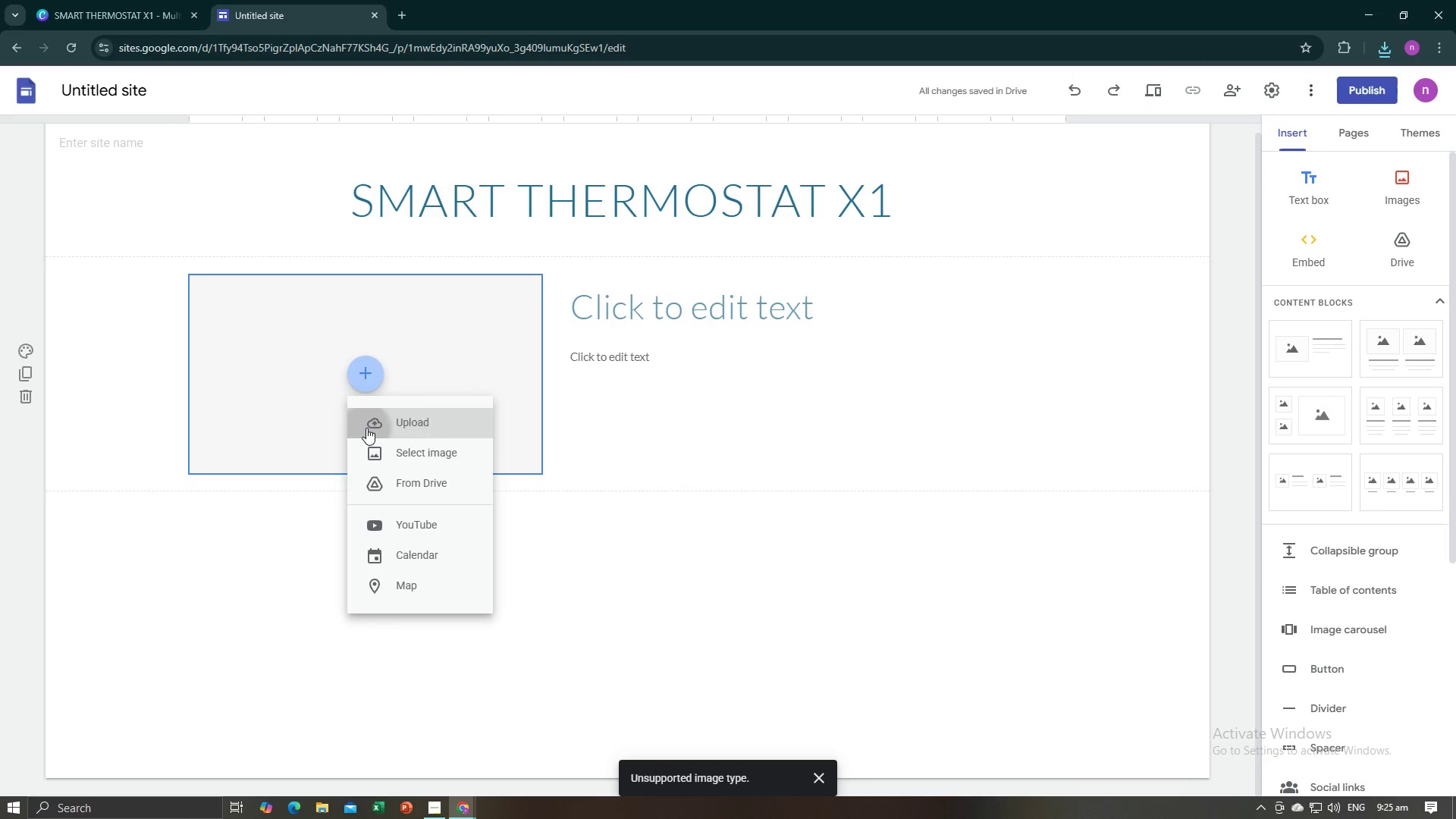 
left_click([366, 428])
 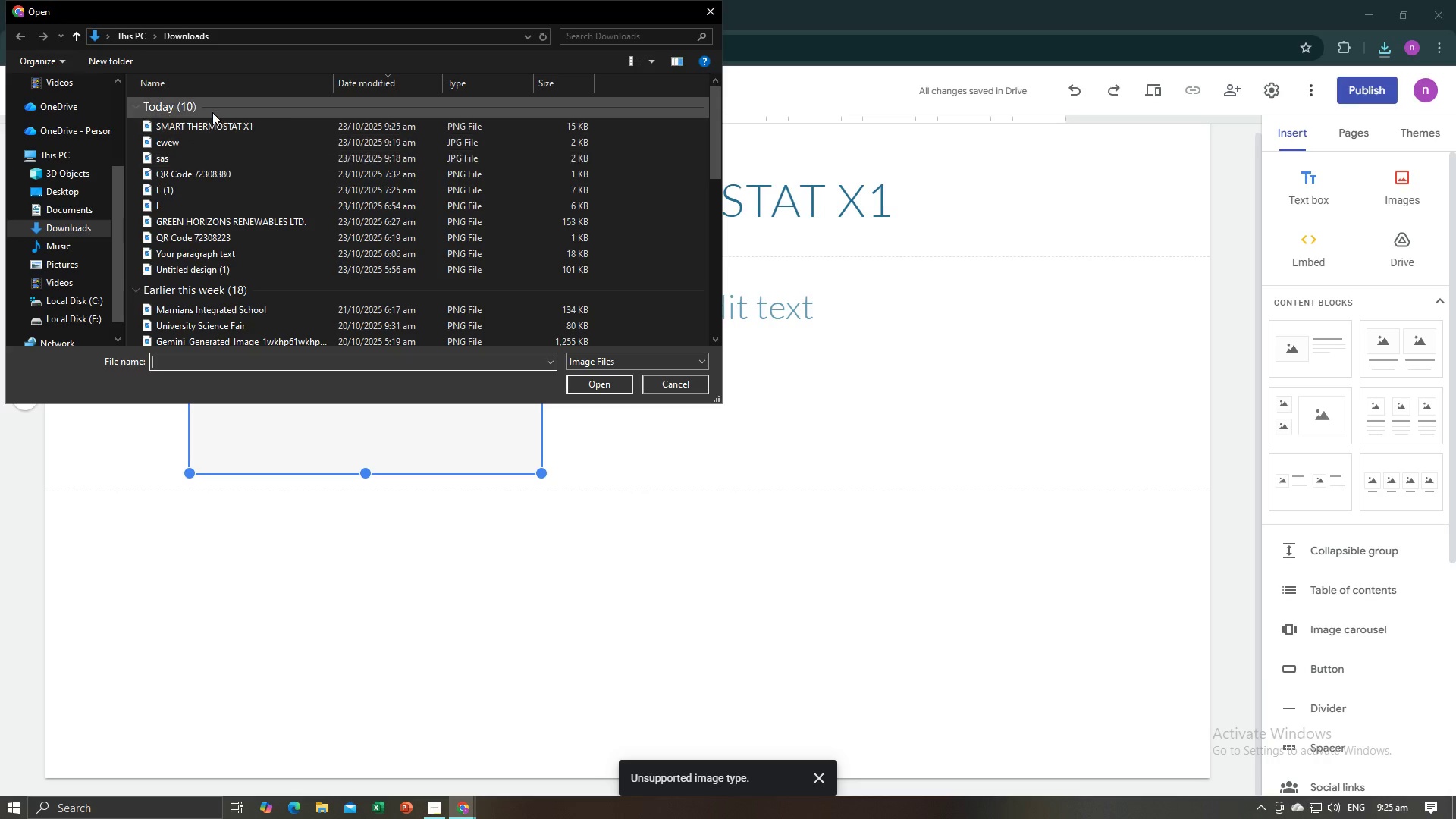 
left_click([212, 127])
 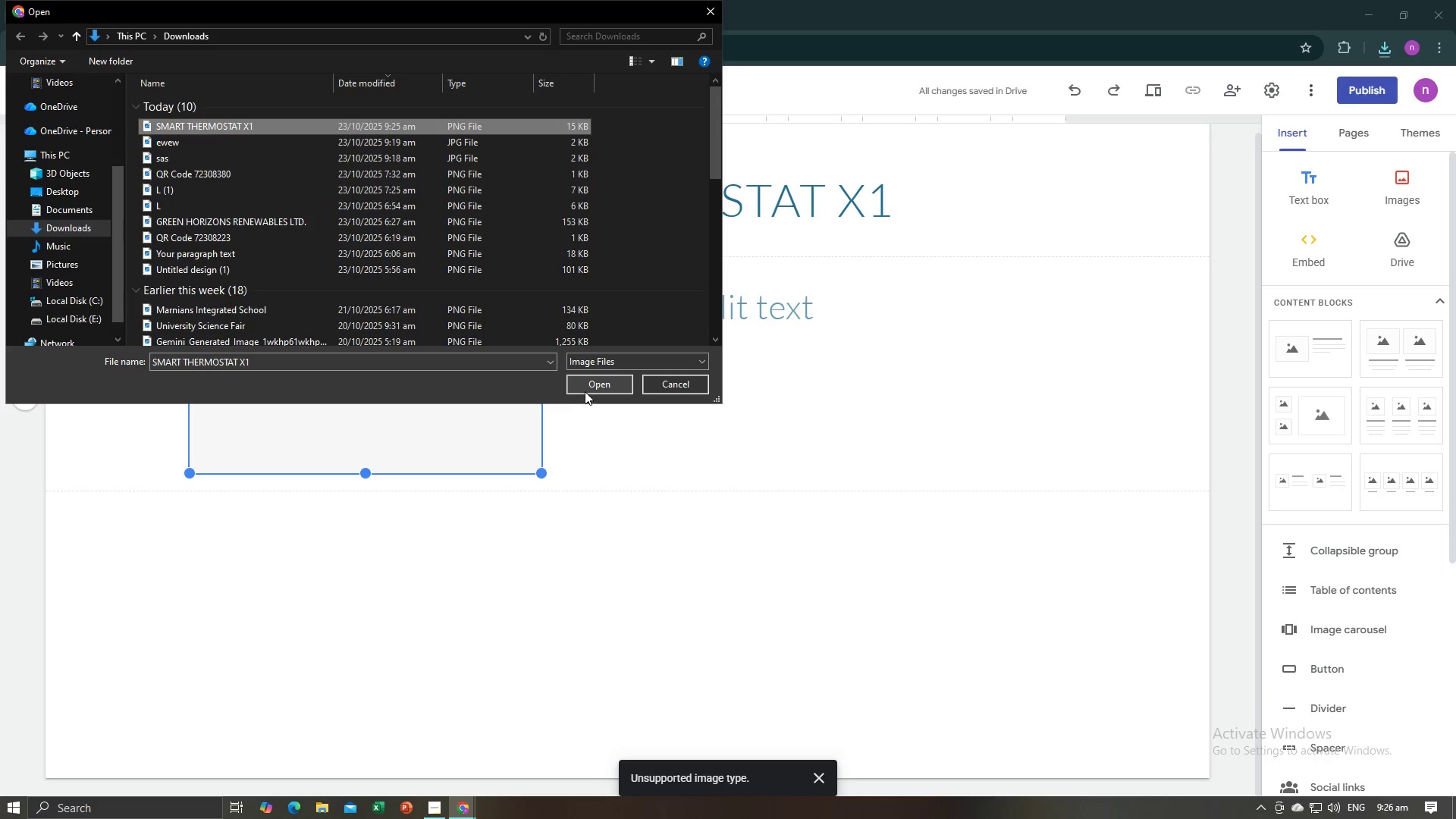 
left_click([586, 391])
 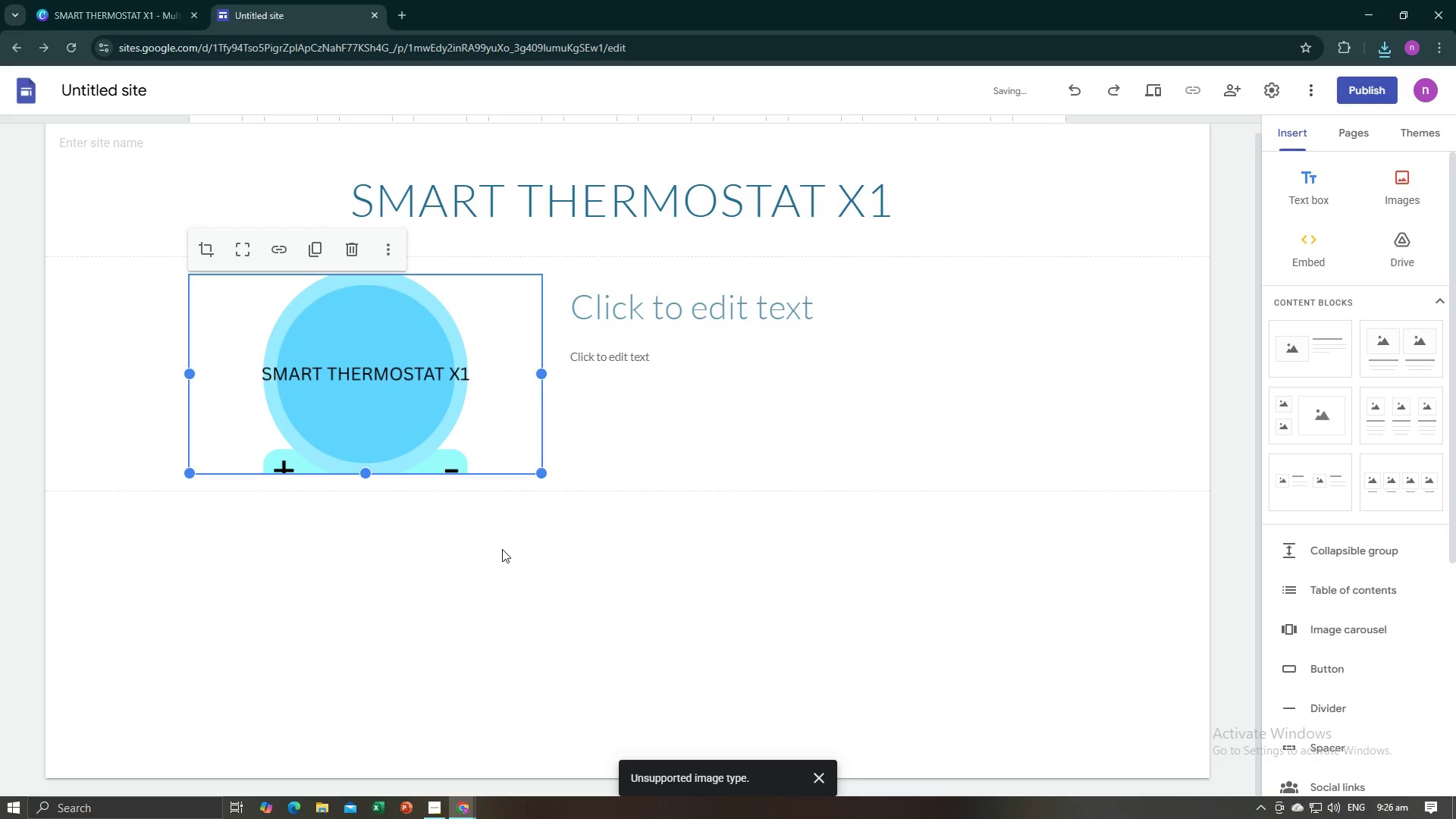 
left_click([460, 529])
 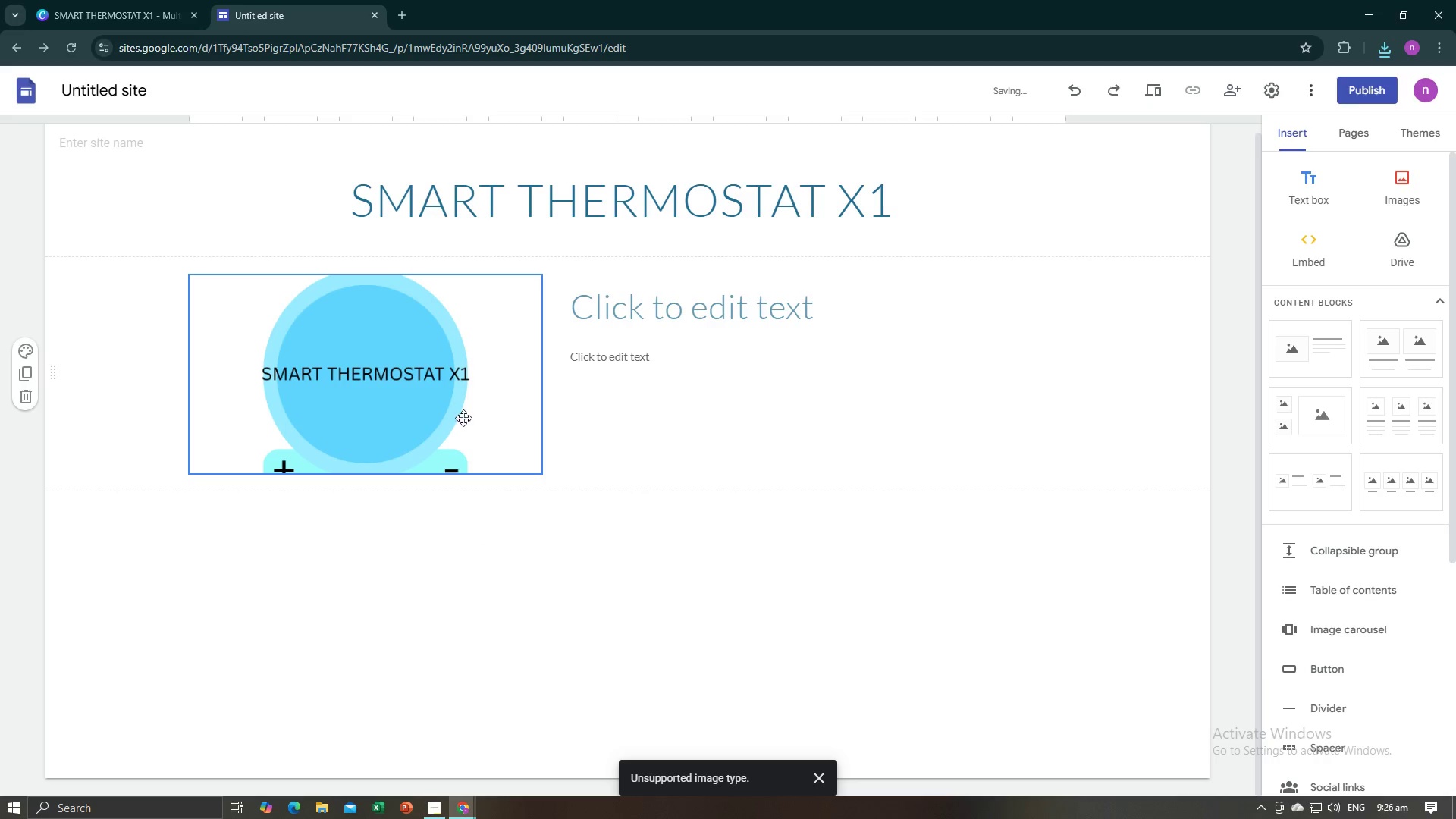 
left_click([457, 412])
 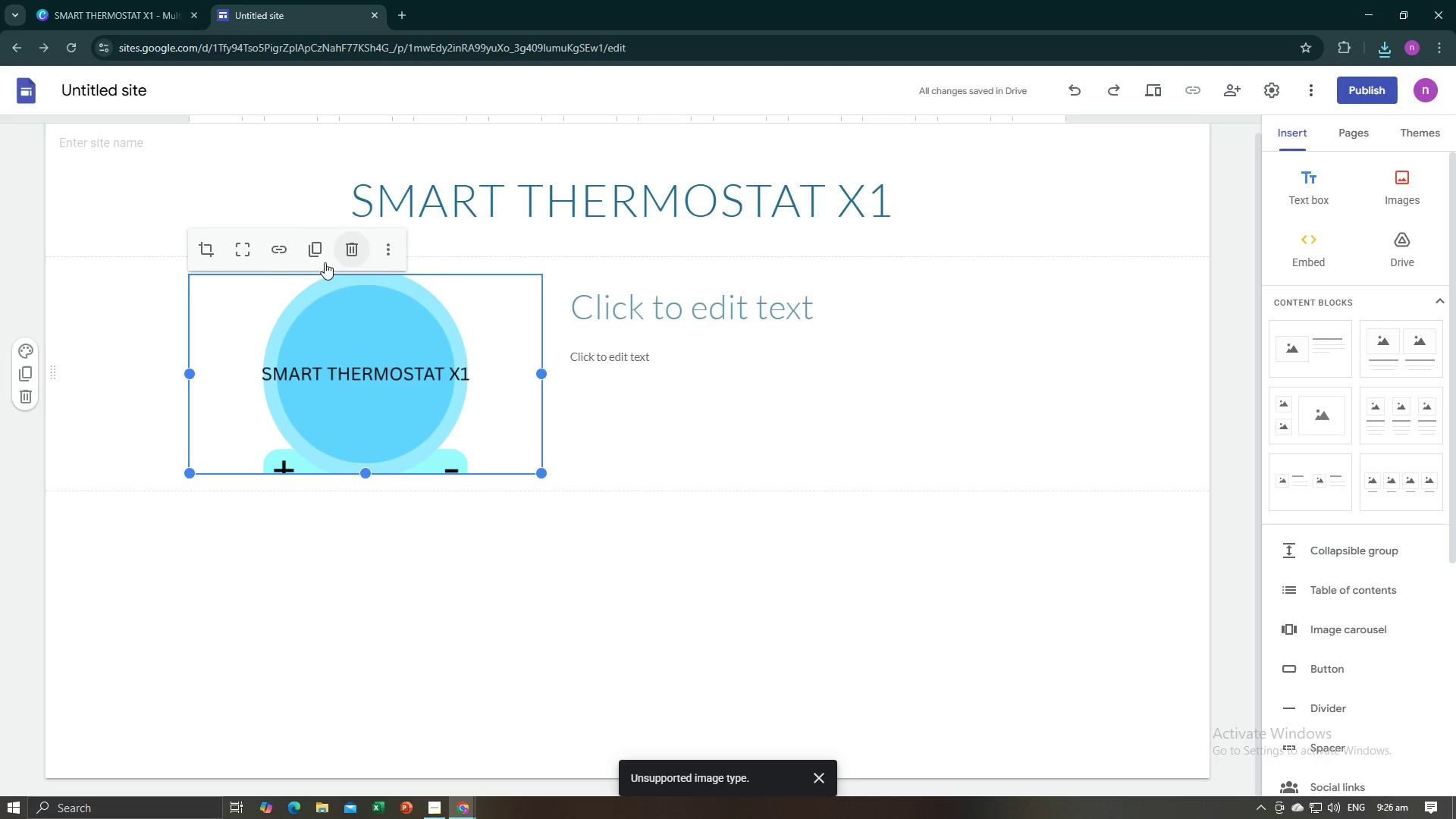 
left_click([240, 256])
 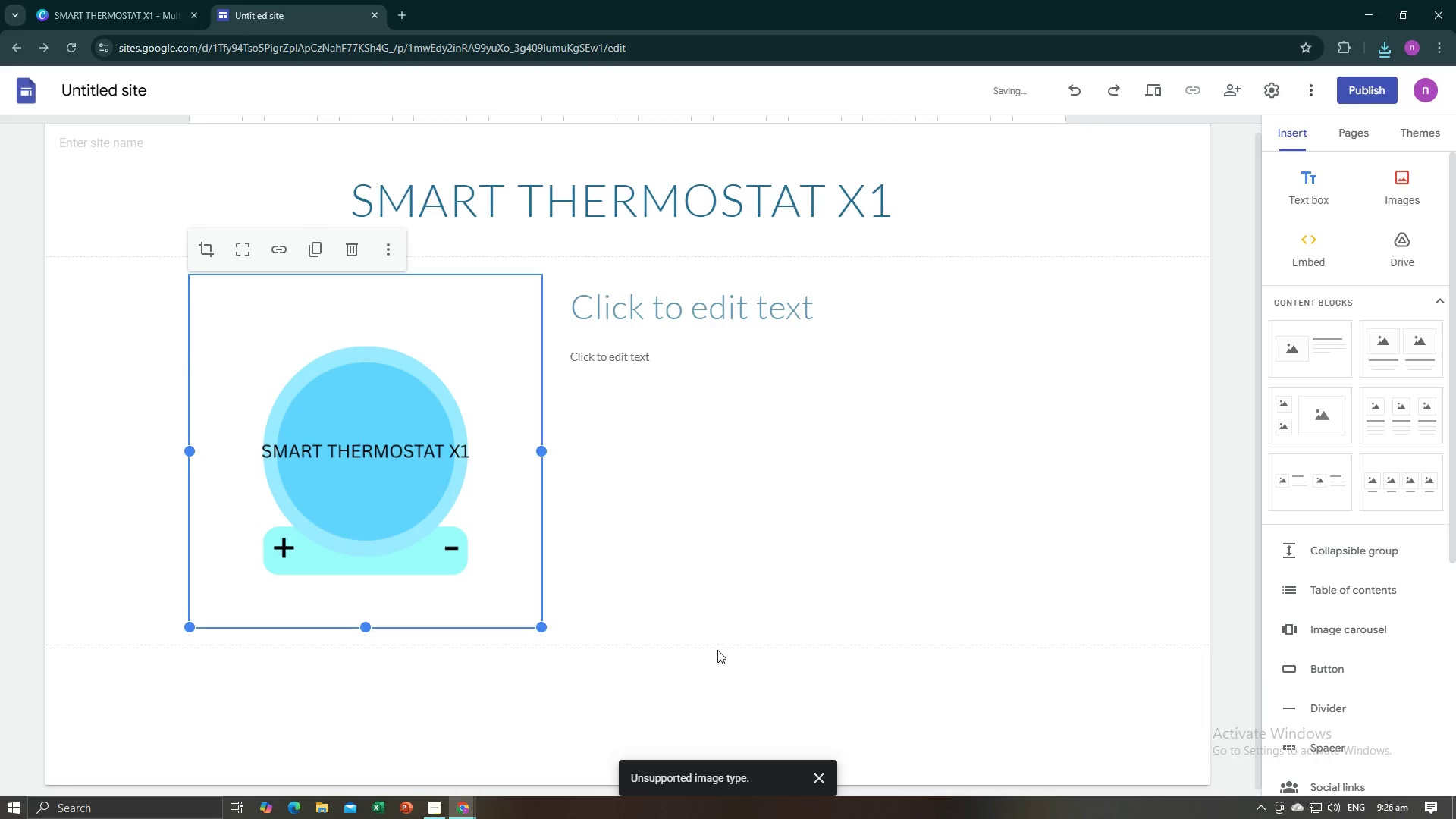 
left_click([730, 655])
 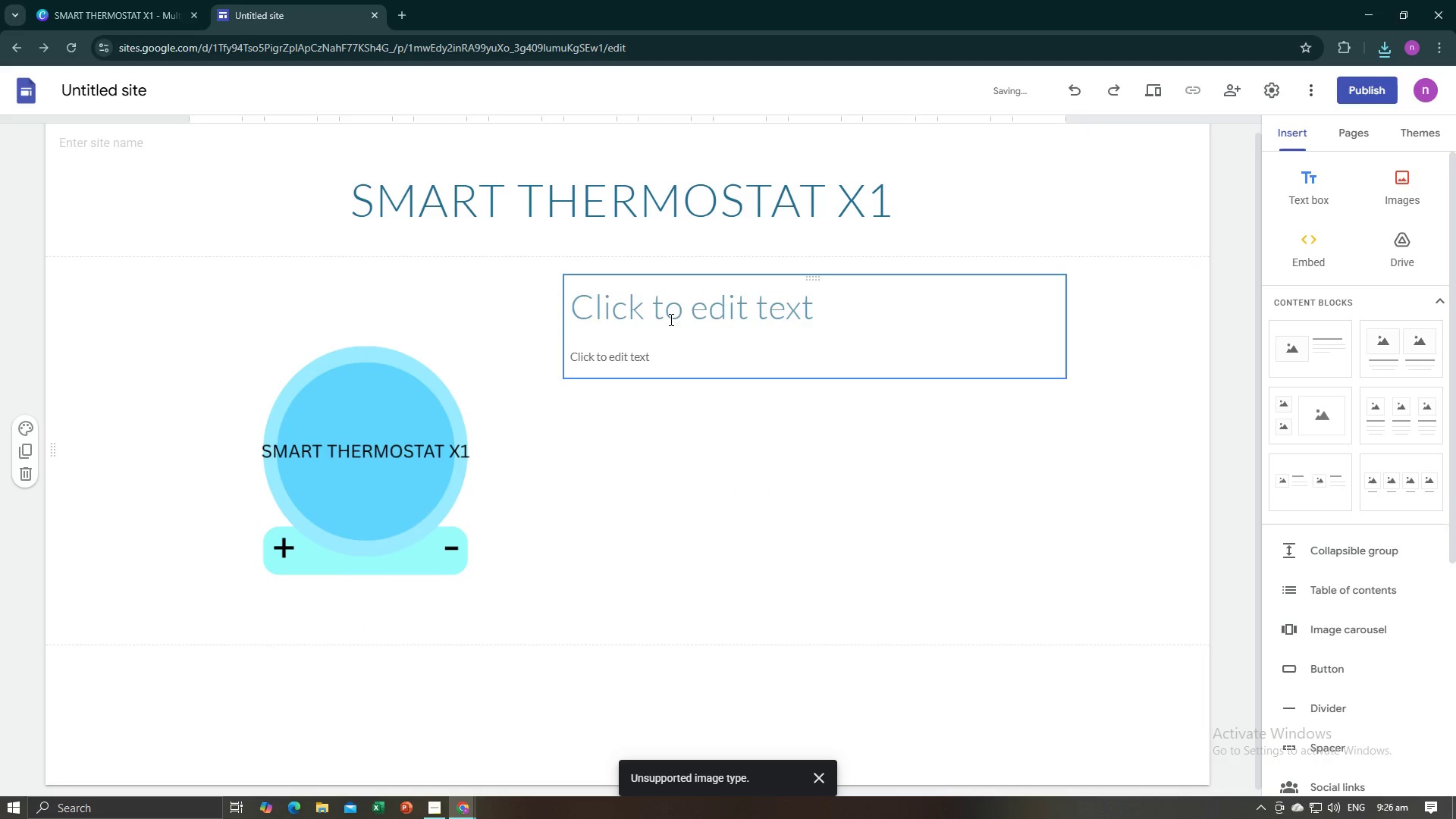 
left_click([670, 319])
 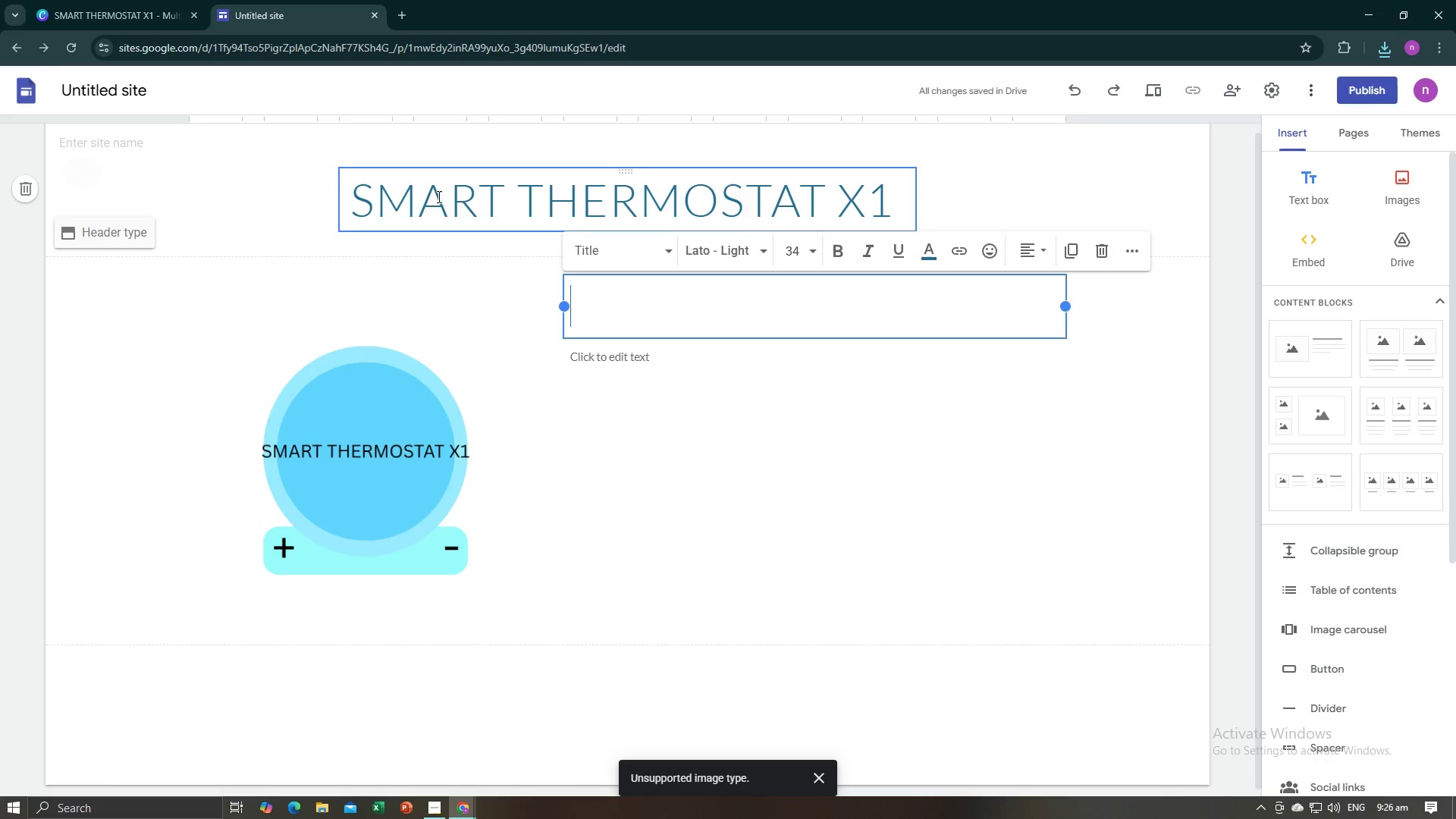 
left_click([476, 178])
 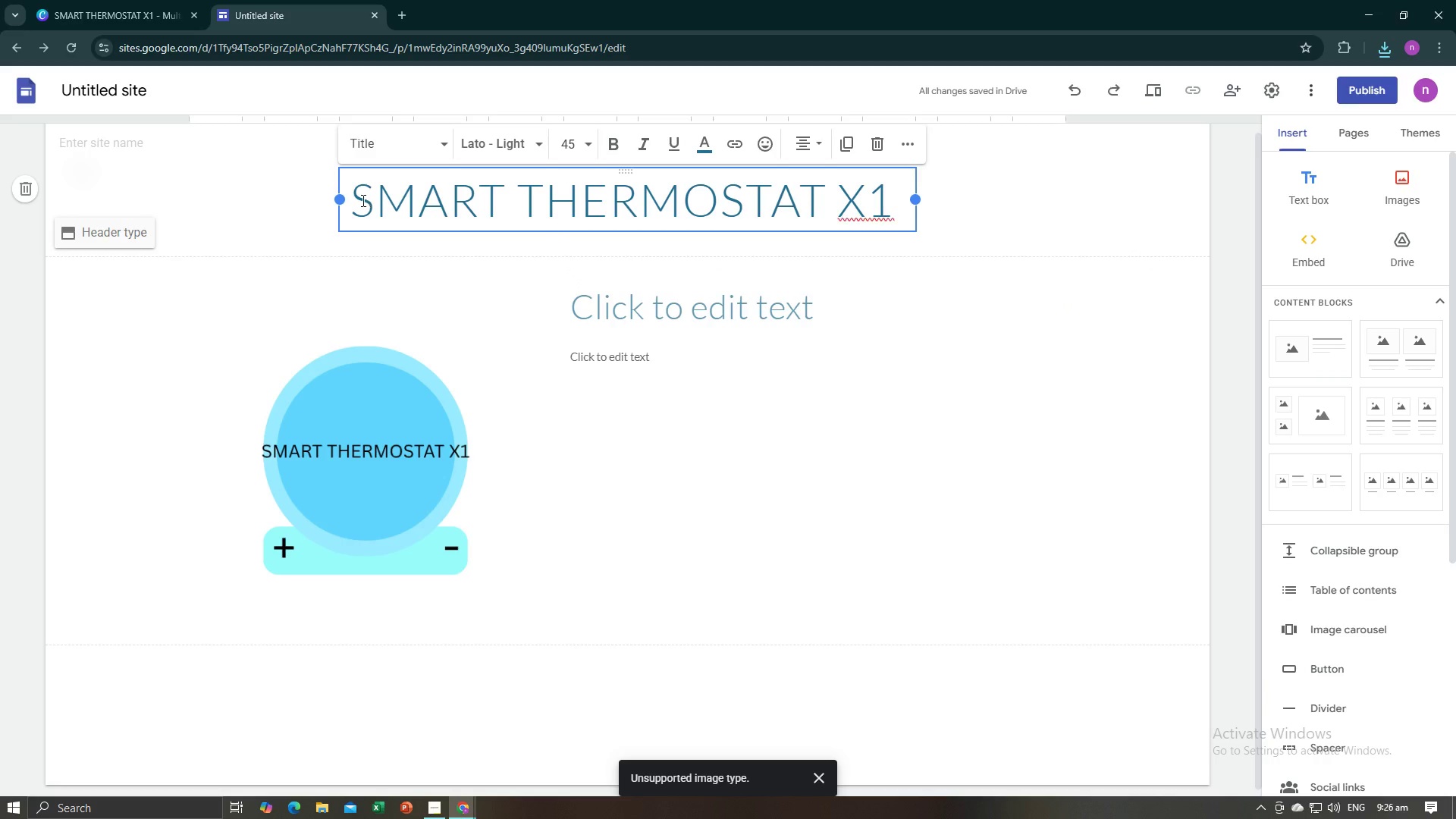 
left_click_drag(start_coordinate=[358, 200], to_coordinate=[885, 225])
 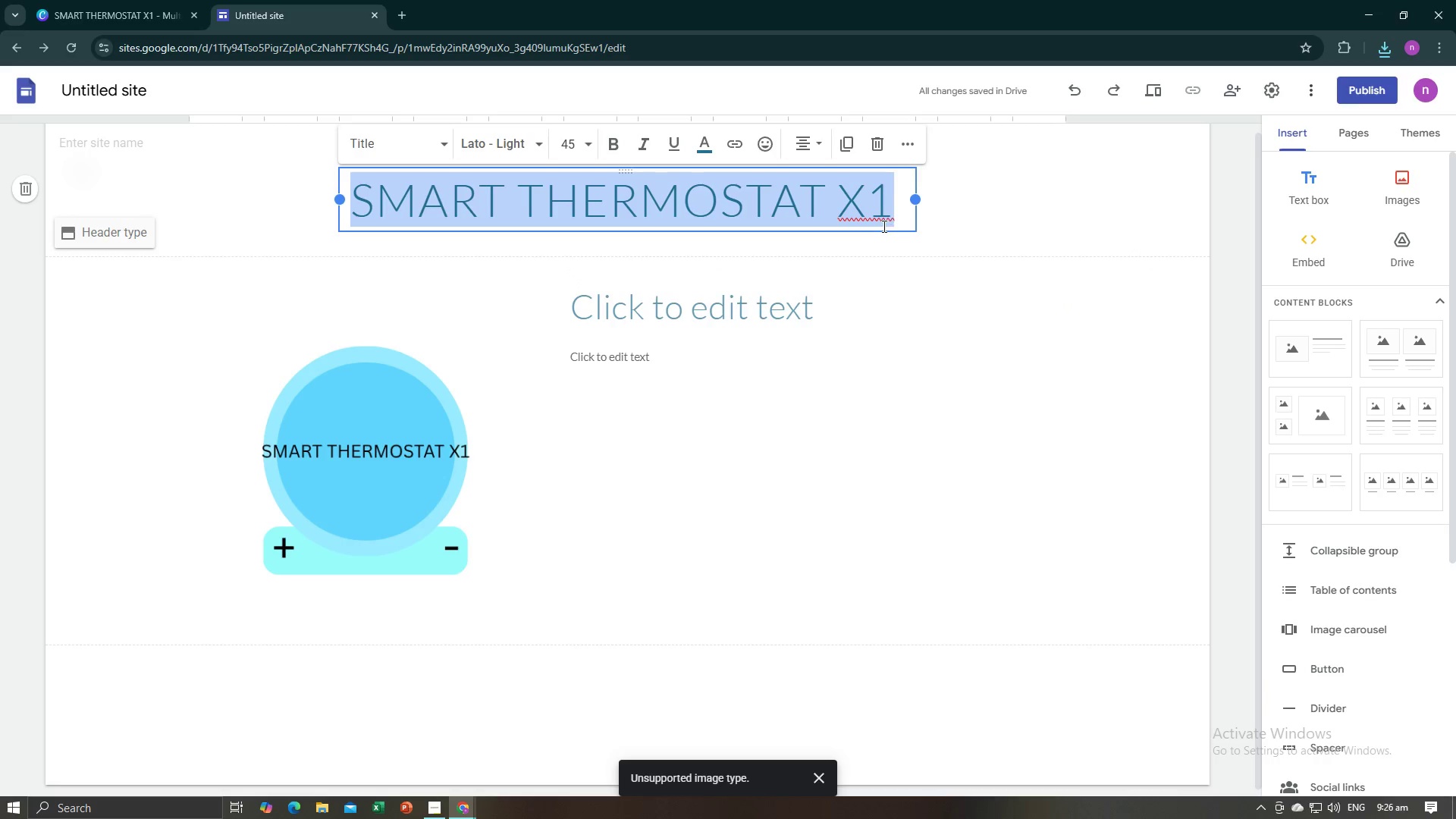 
key(Control+C)
 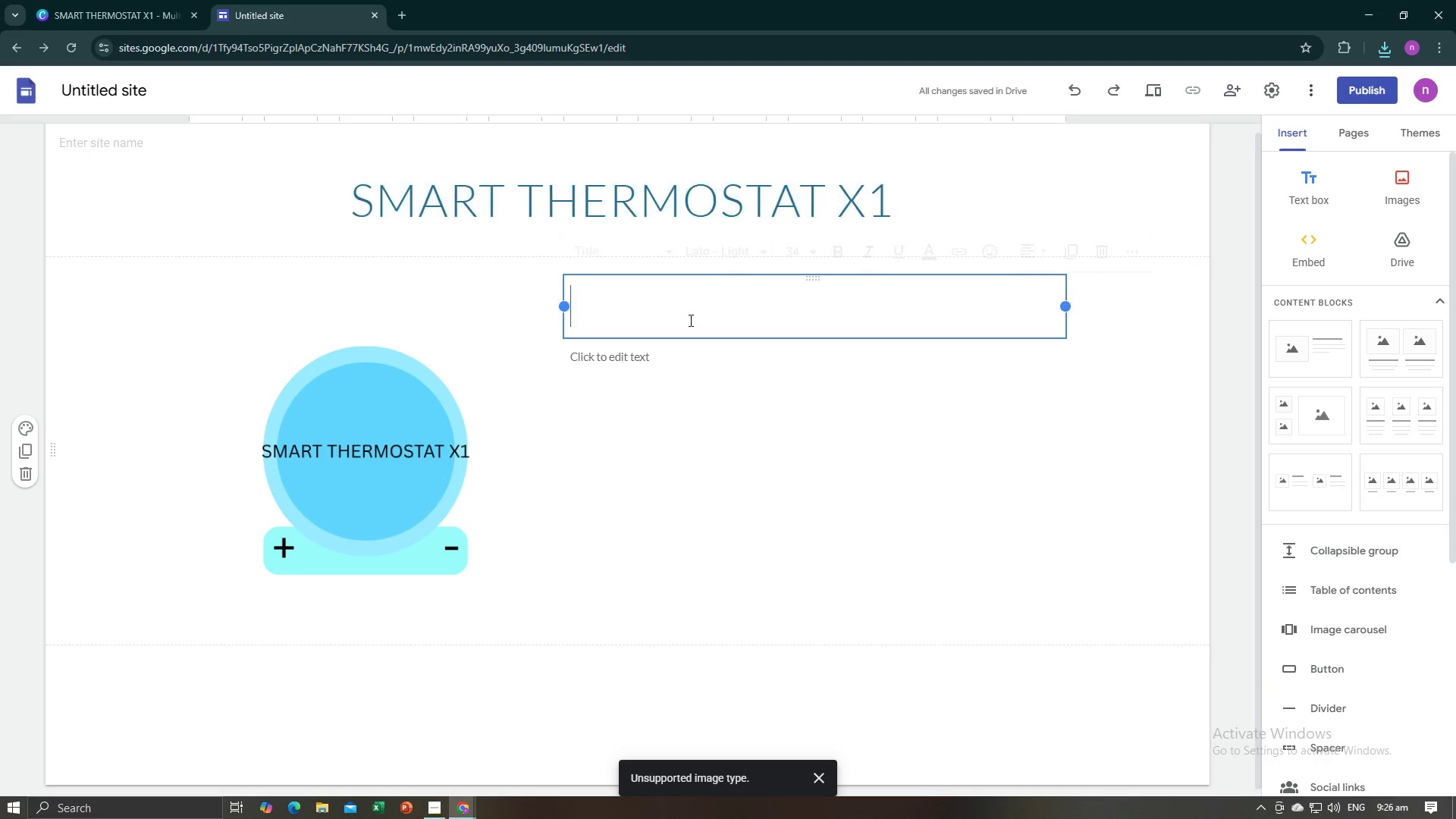 
left_click([689, 320])
 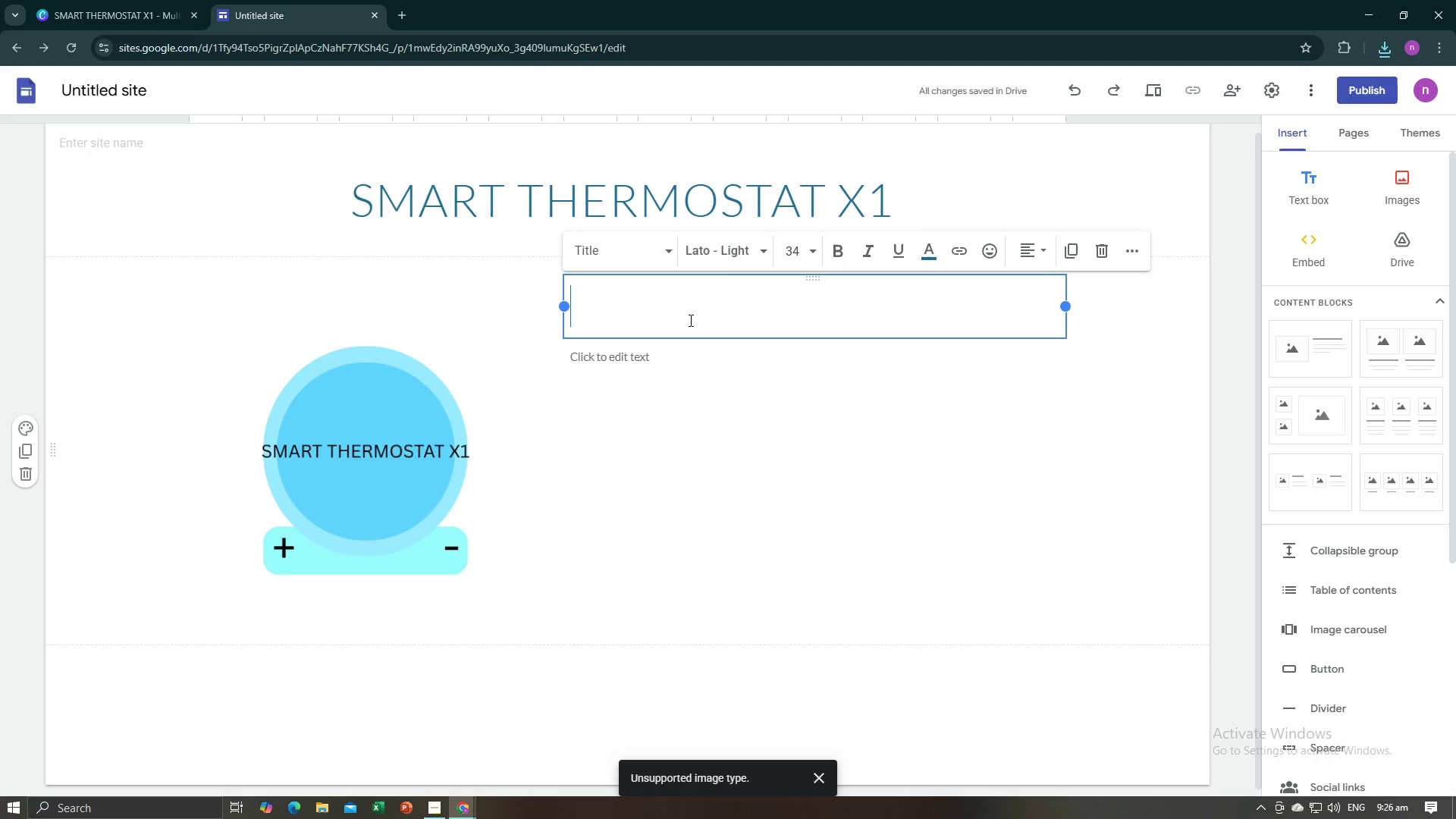 
key(Control+V)
 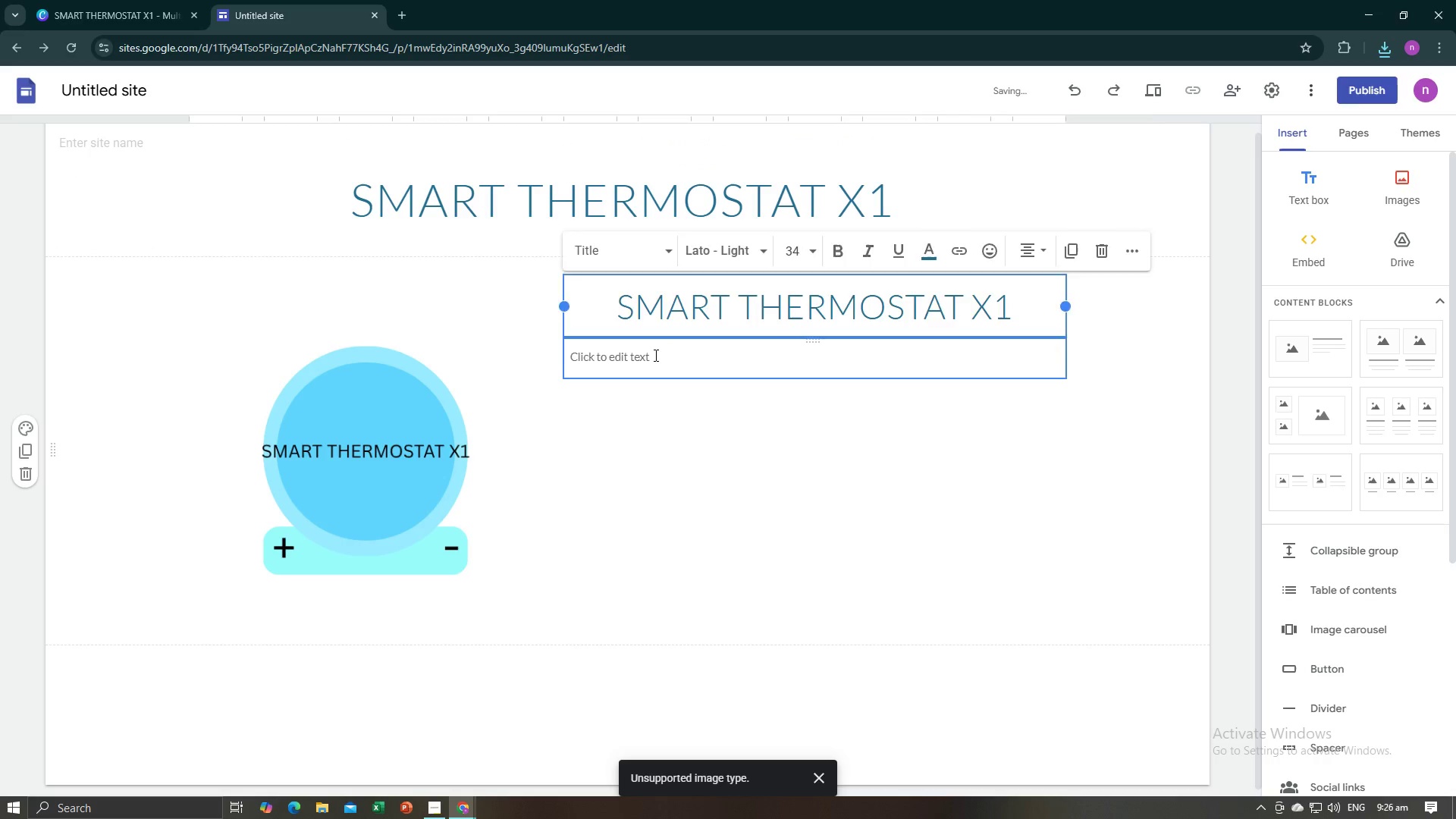 
left_click([654, 355])
 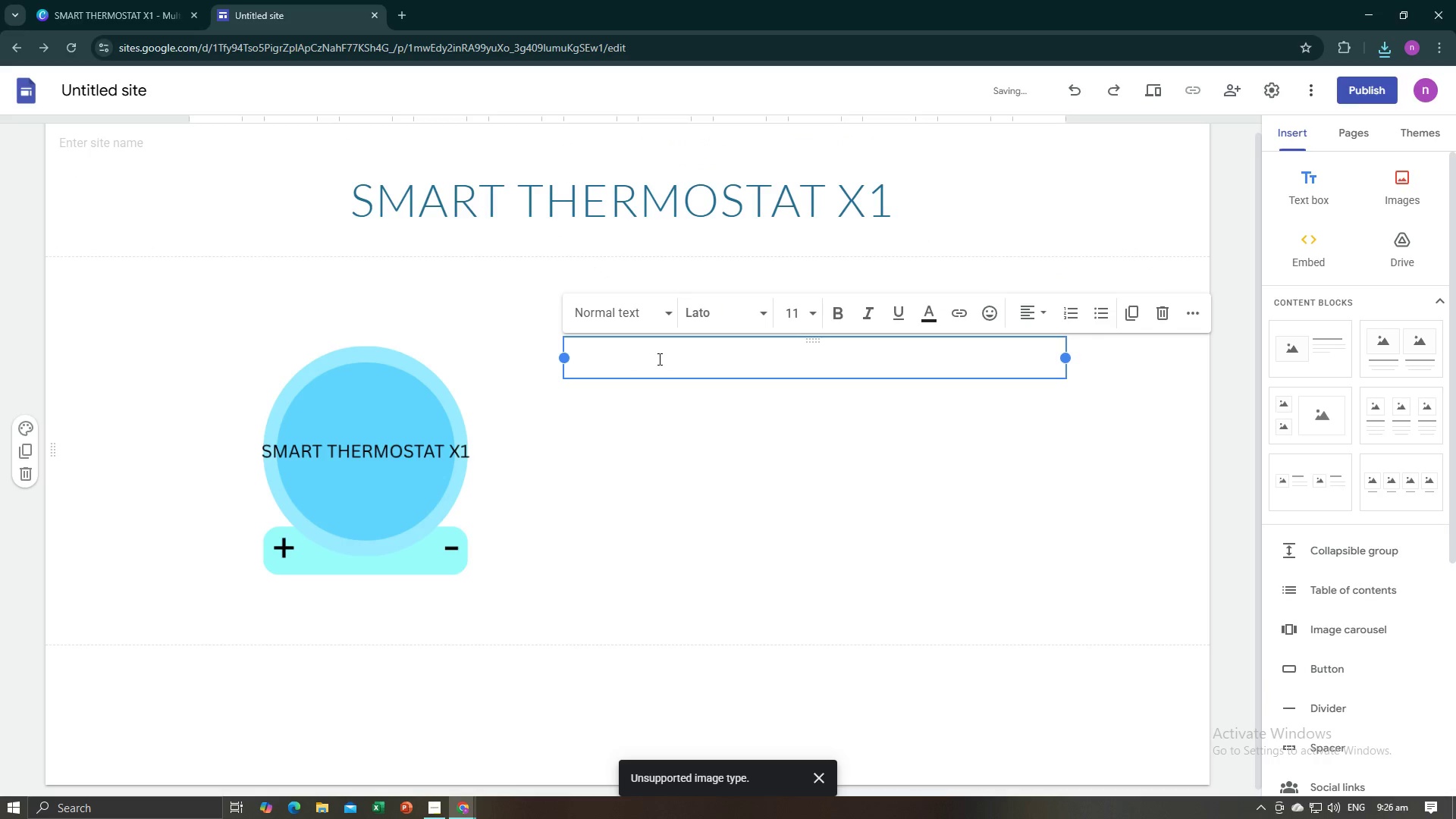 
type(A new and improve smart Y)
key(Backspace)
type(Thermostat it a)
key(Backspace)
type(has a feath)
key(Backspace)
type(ure of automa)
 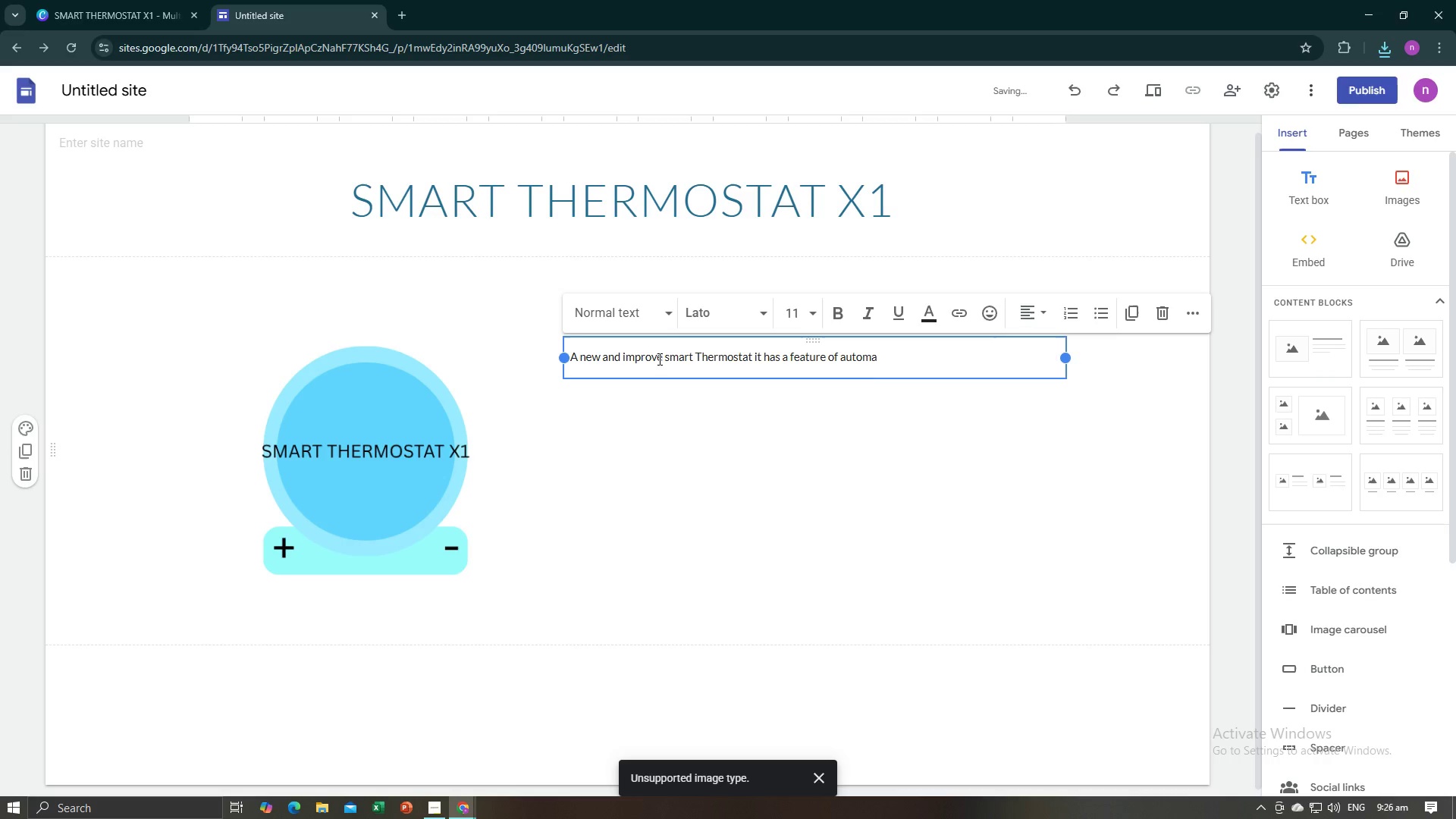 
type(tic )
 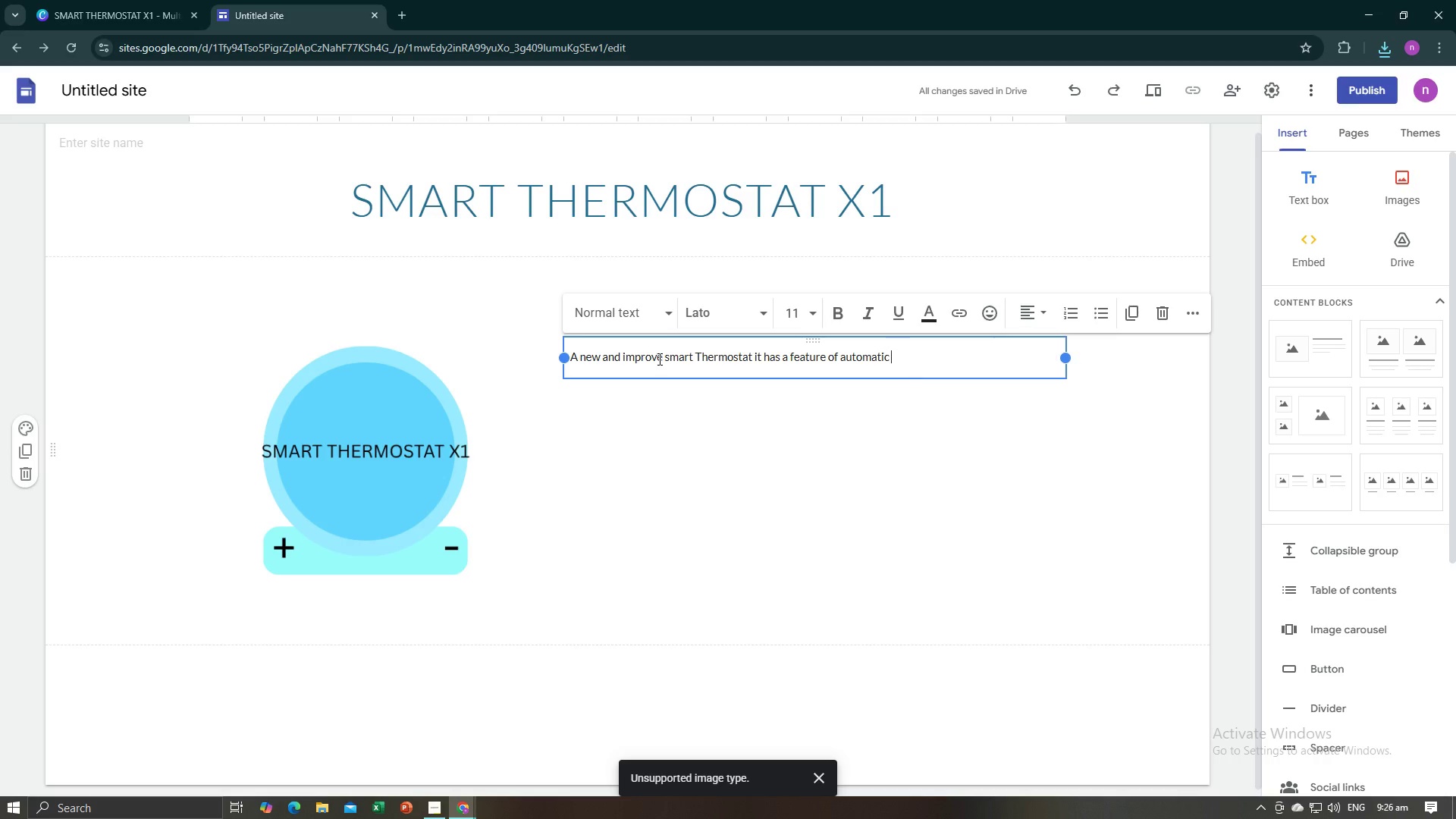 
type(and easy to use a friendly beggin)
key(Backspace)
key(Backspace)
key(Backspace)
key(Backspace)
key(Backspace)
key(Backspace)
key(Backspace)
key(Backspace)
key(Backspace)
key(Backspace)
key(Backspace)
key(Backspace)
key(Backspace)
key(Backspace)
key(Backspace)
type(user )
key(Backspace)
type(-friendly t)
key(Backspace)
type(fora)
key(Backspace)
type( a e)
key(Backspace)
type(beginner )
 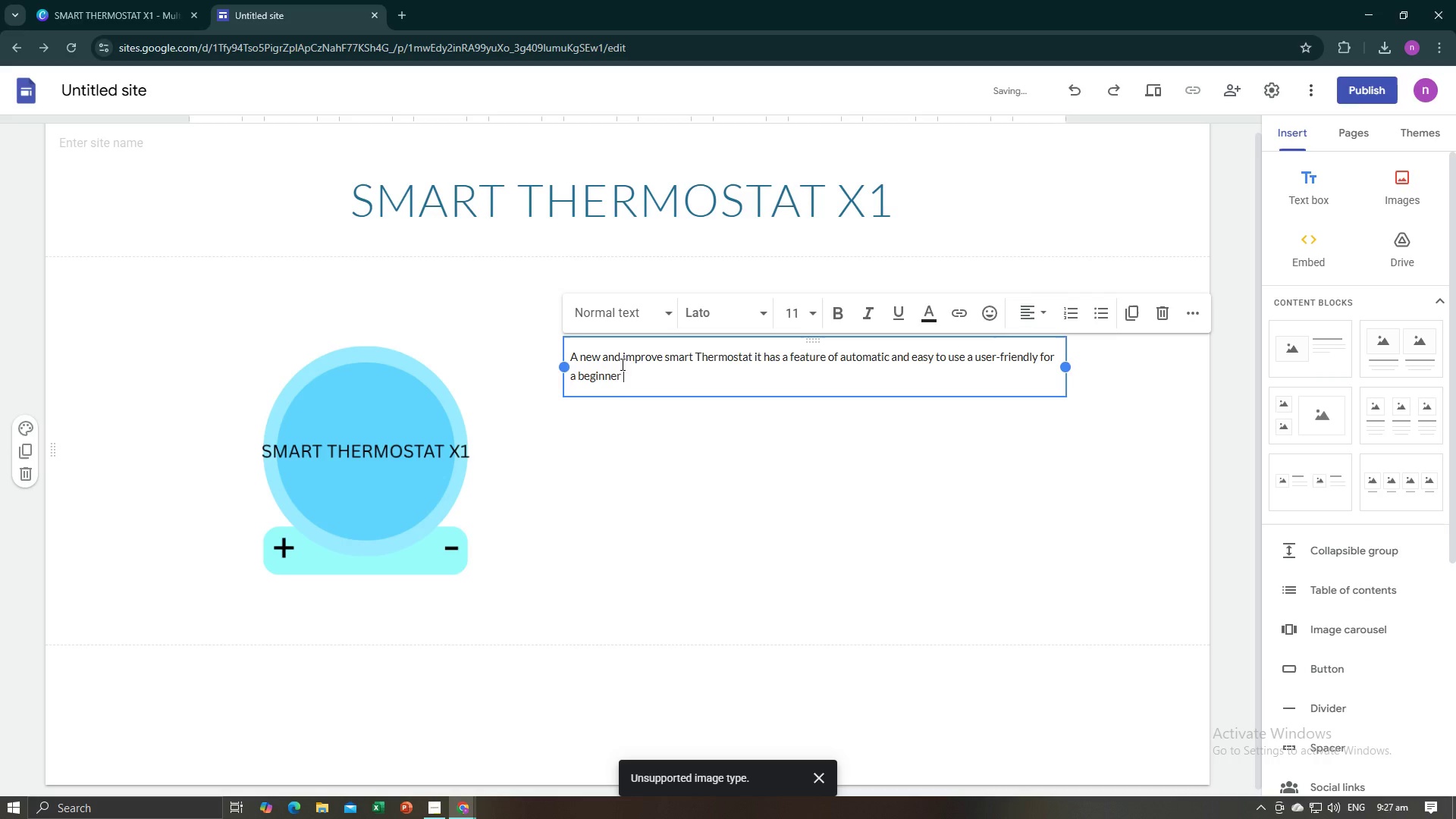 
left_click([720, 632])
 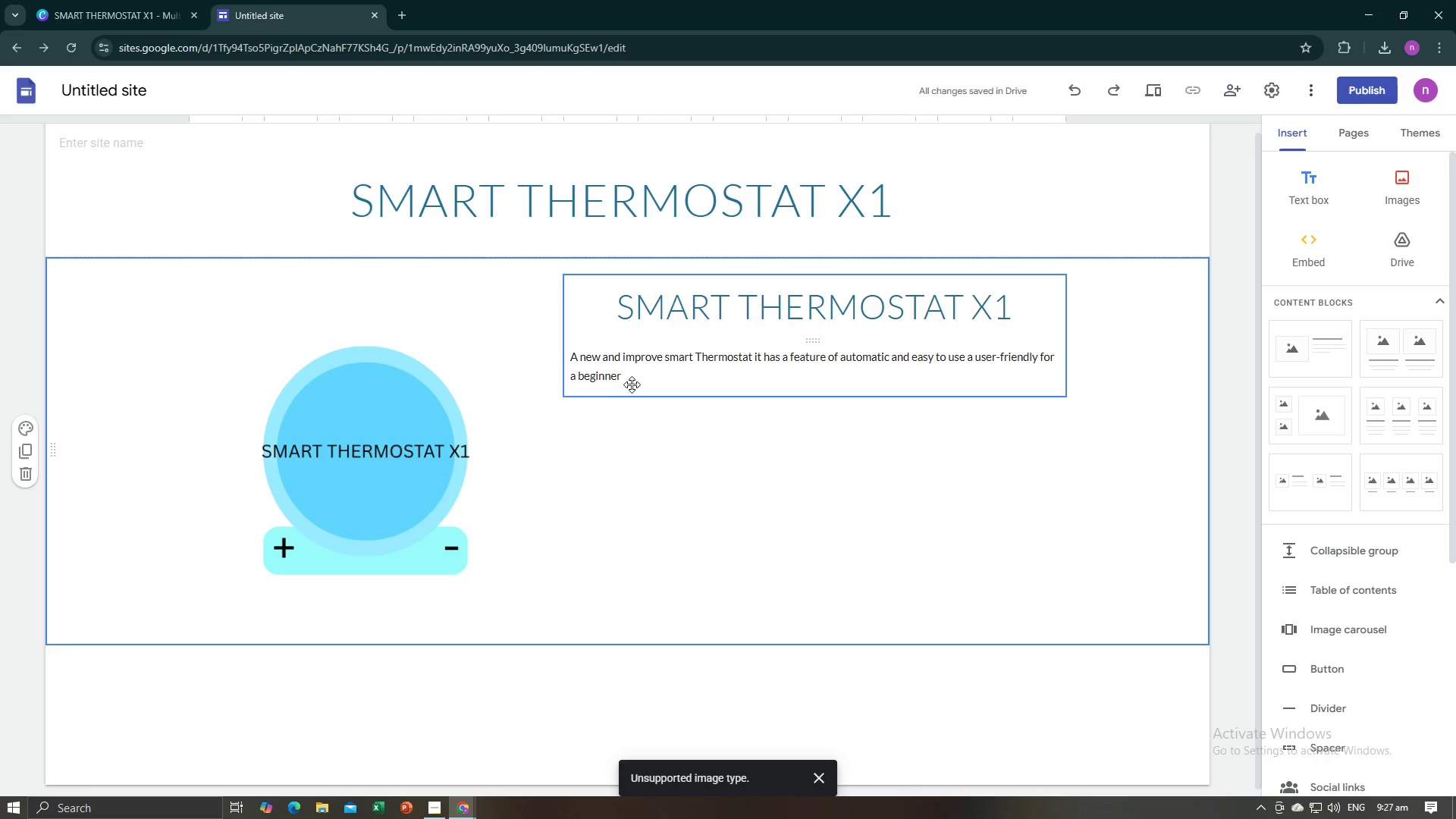 
left_click([631, 382])
 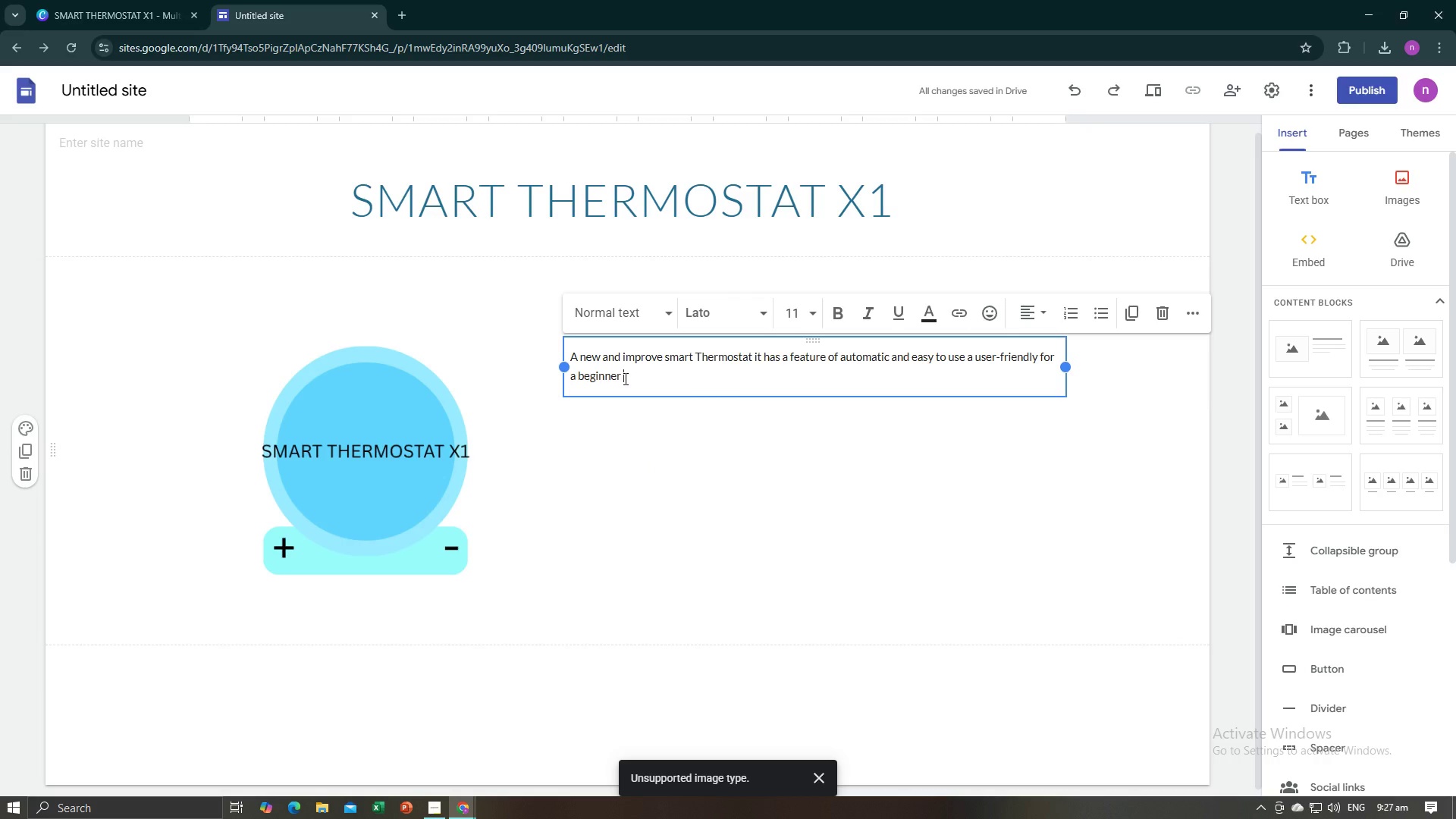 
key(Backspace)
type(, very reliable )
key(Backspace)
type(, very usefu; )
key(Backspace)
key(Backspace)
type(l a)
key(Backspace)
type(c)
key(Backspace)
type(and be use offline)
 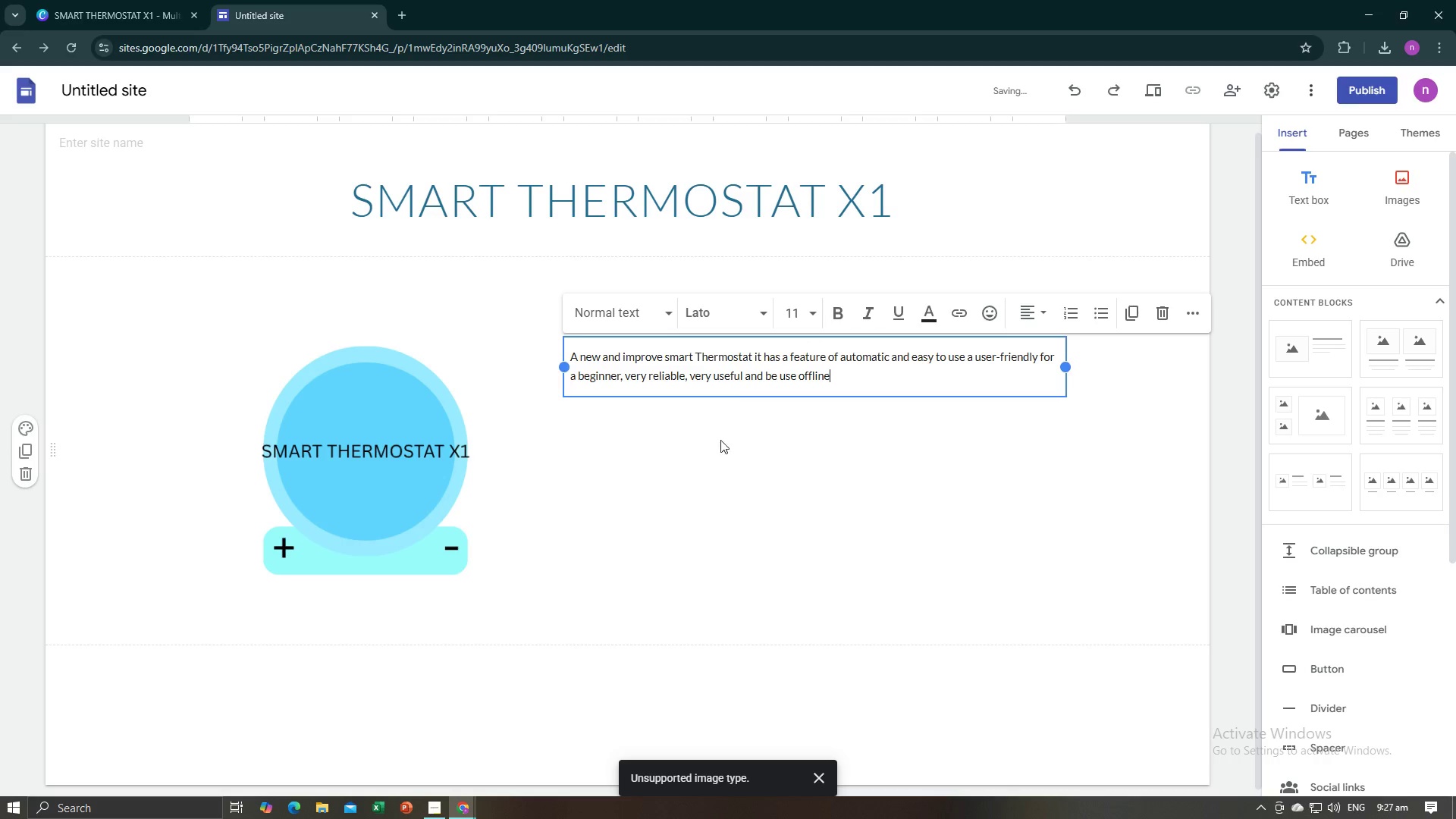 
left_click([785, 522])
 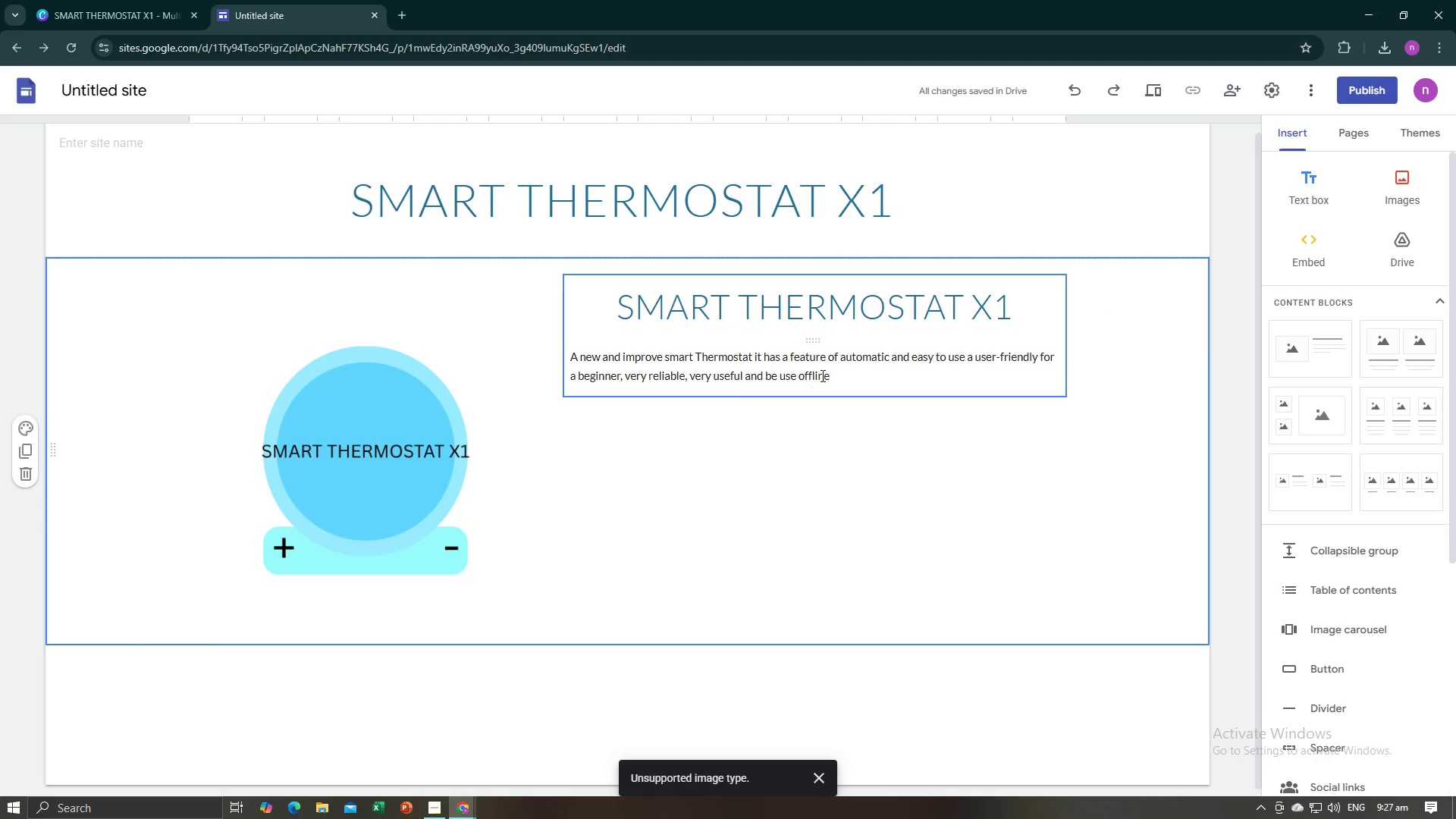 
left_click([841, 377])
 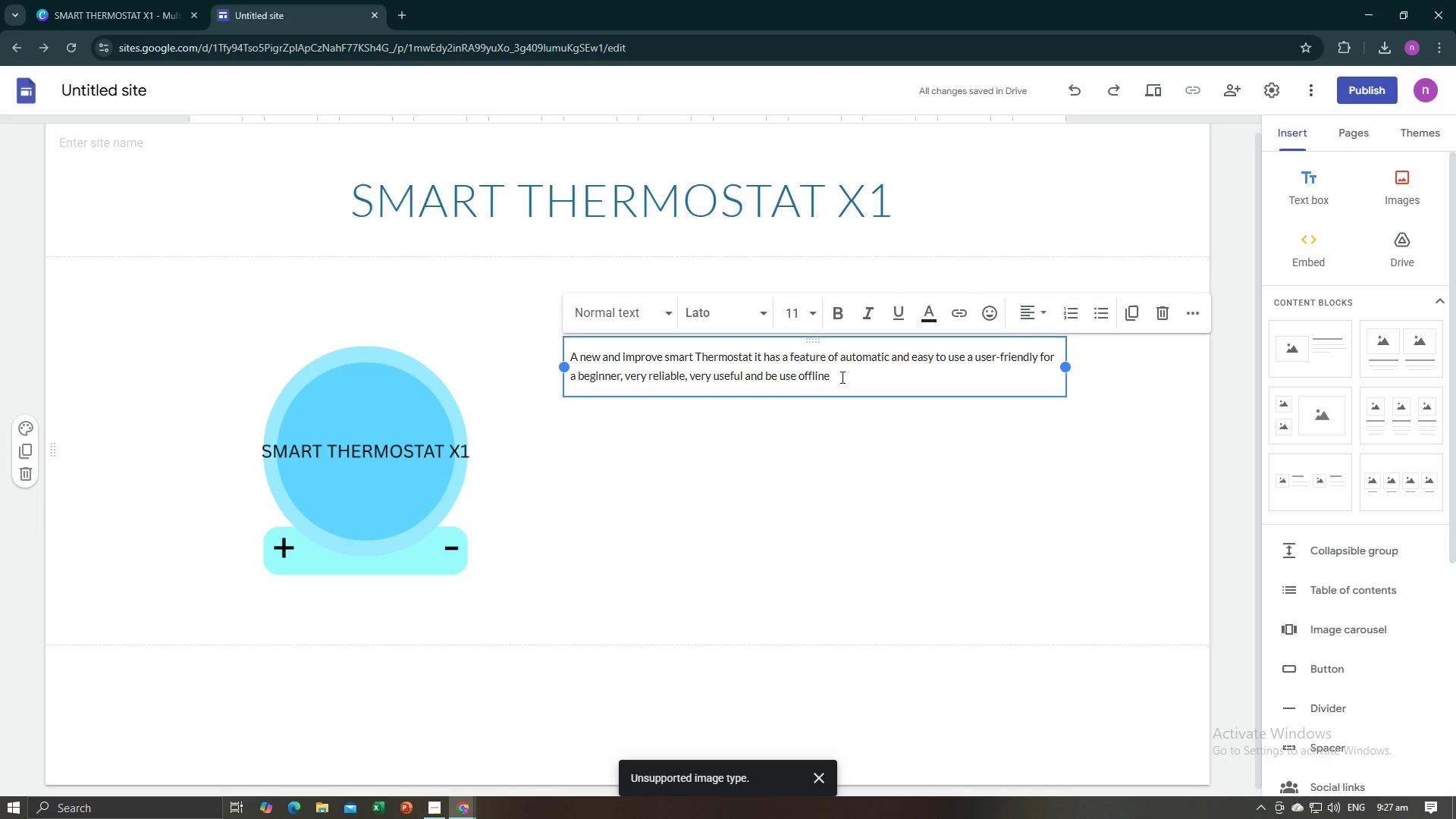 
key(Space)
 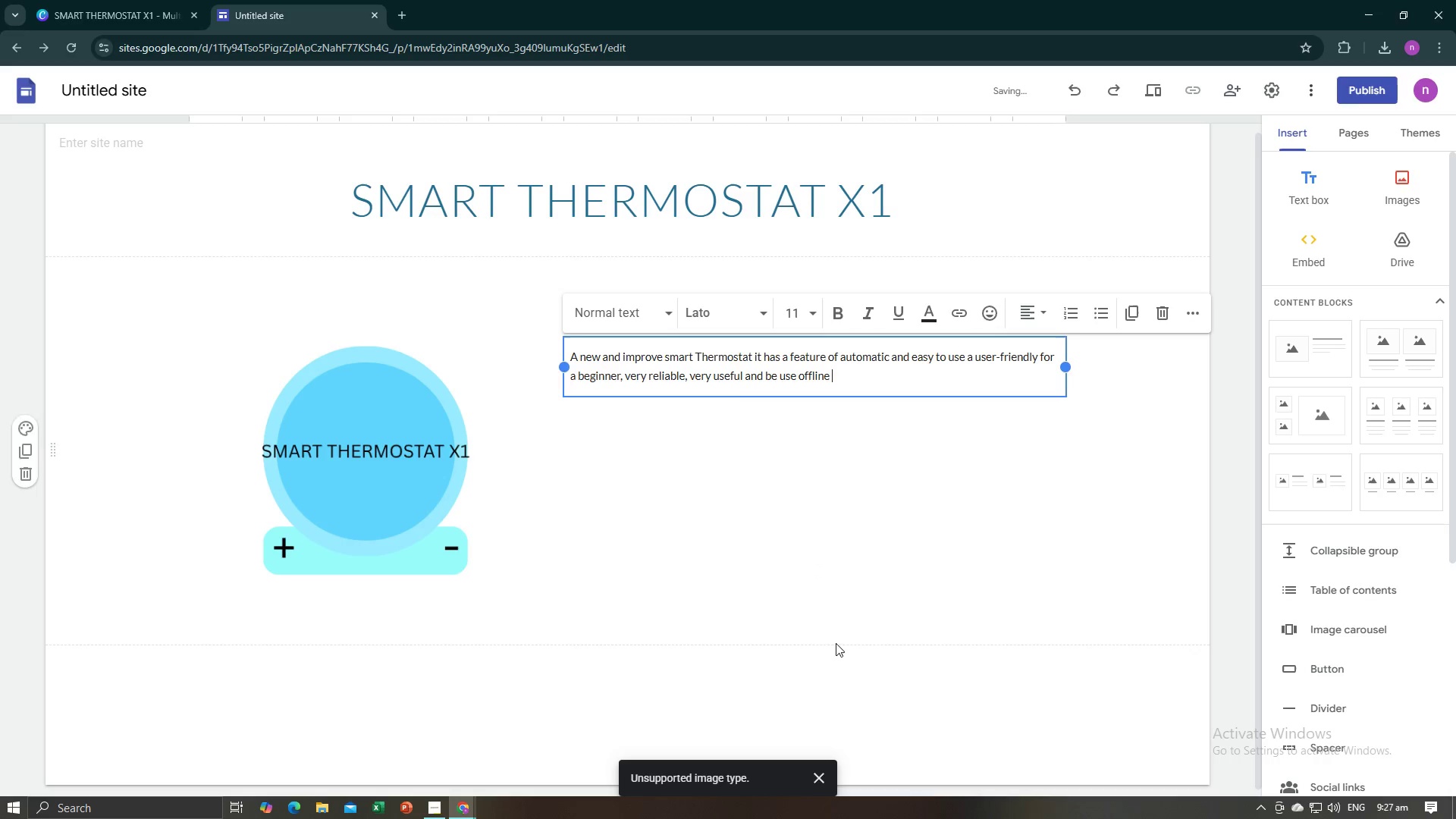 
left_click([835, 669])
 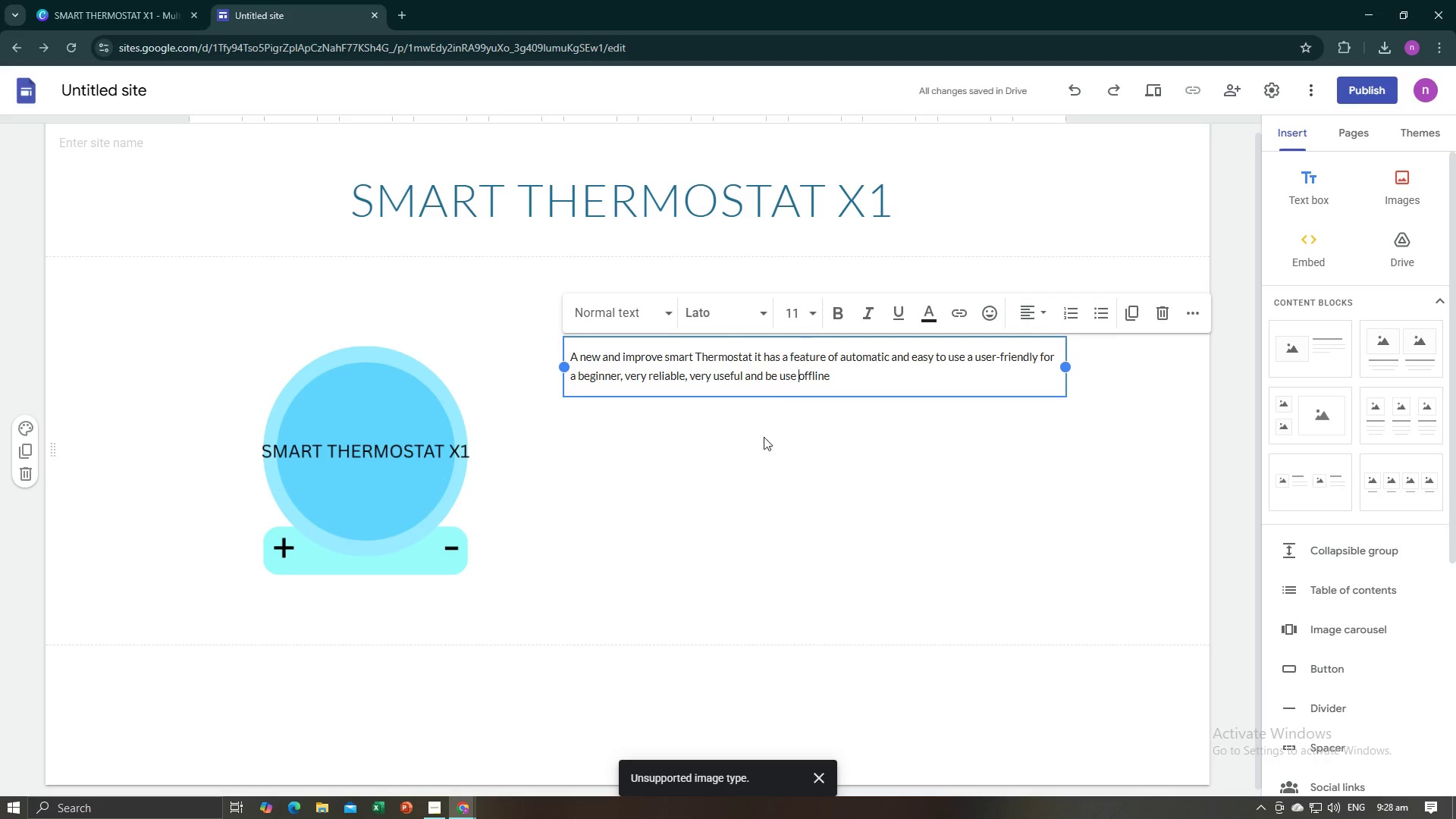 
left_click([667, 686])
 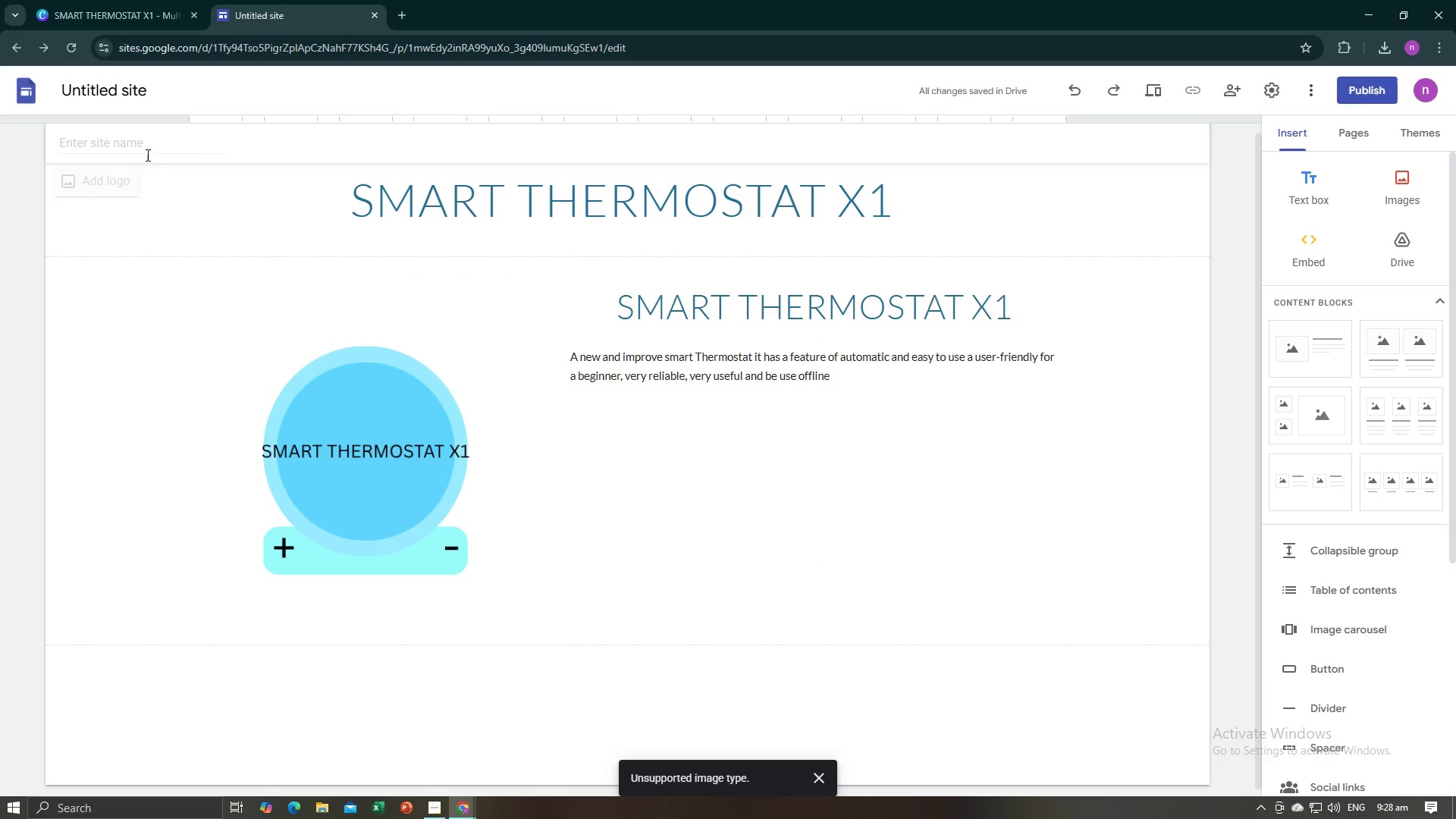 
left_click([142, 150])
 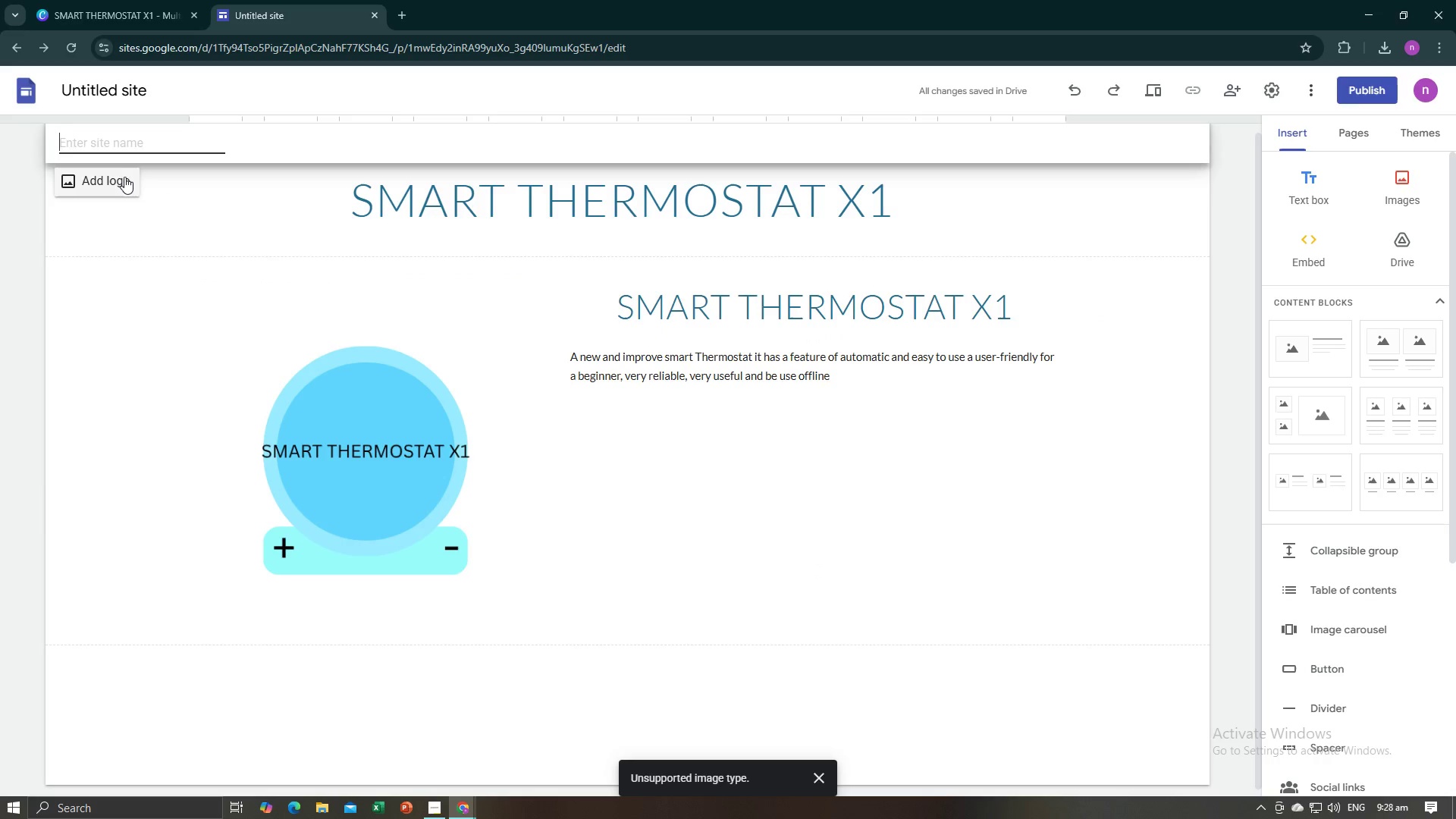 
left_click([123, 178])
 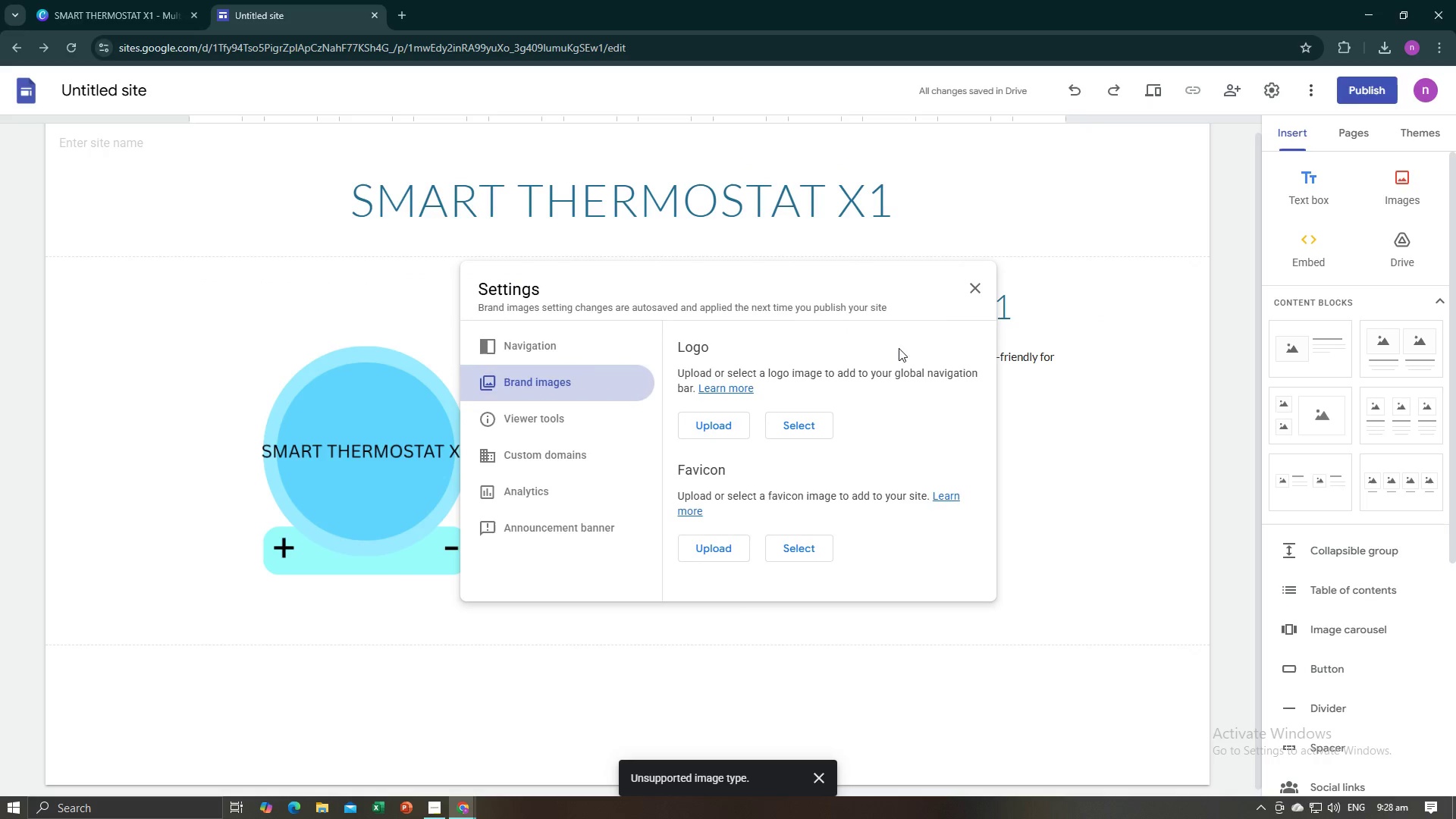 
left_click([970, 293])
 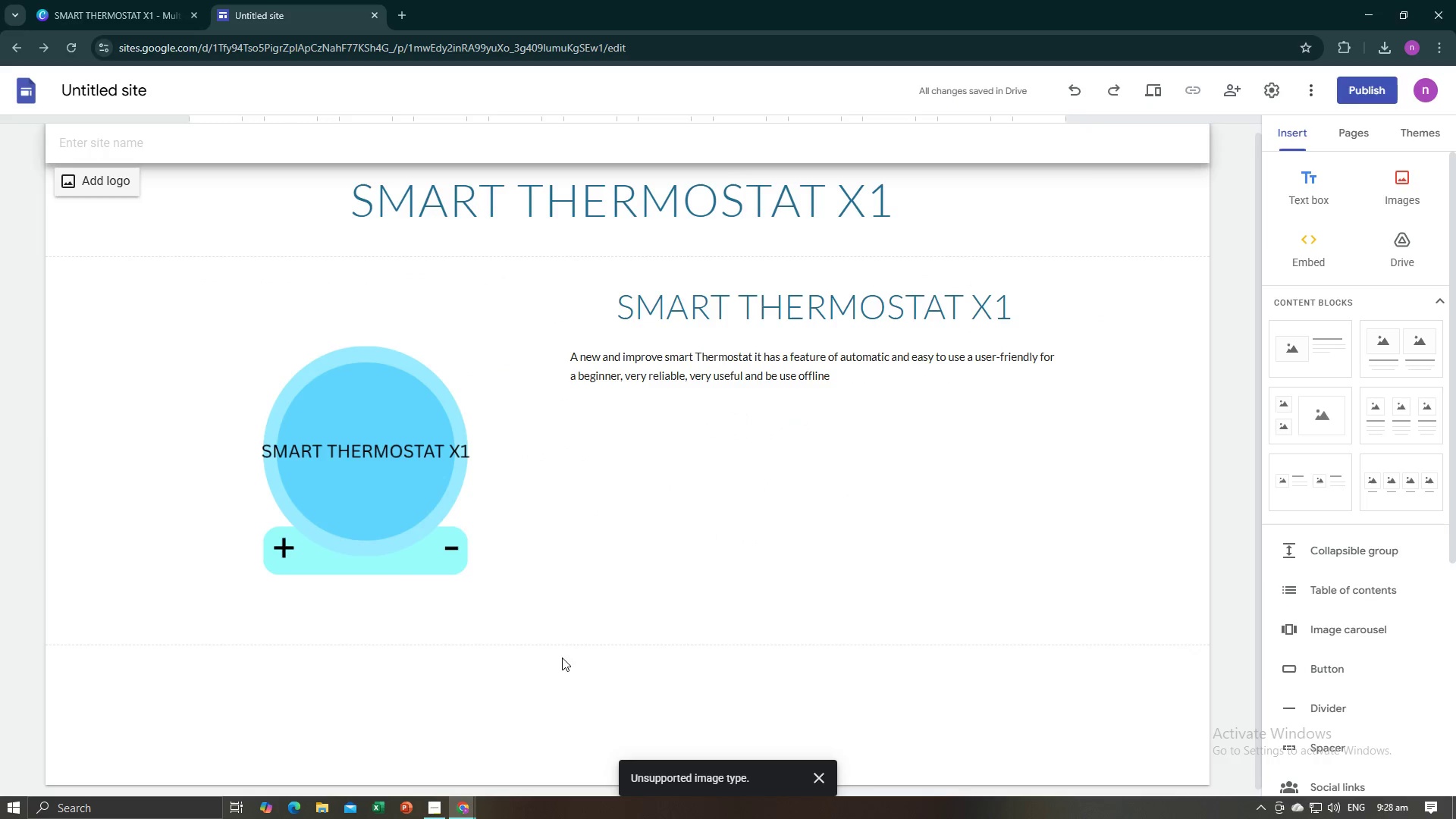 
left_click([562, 659])
 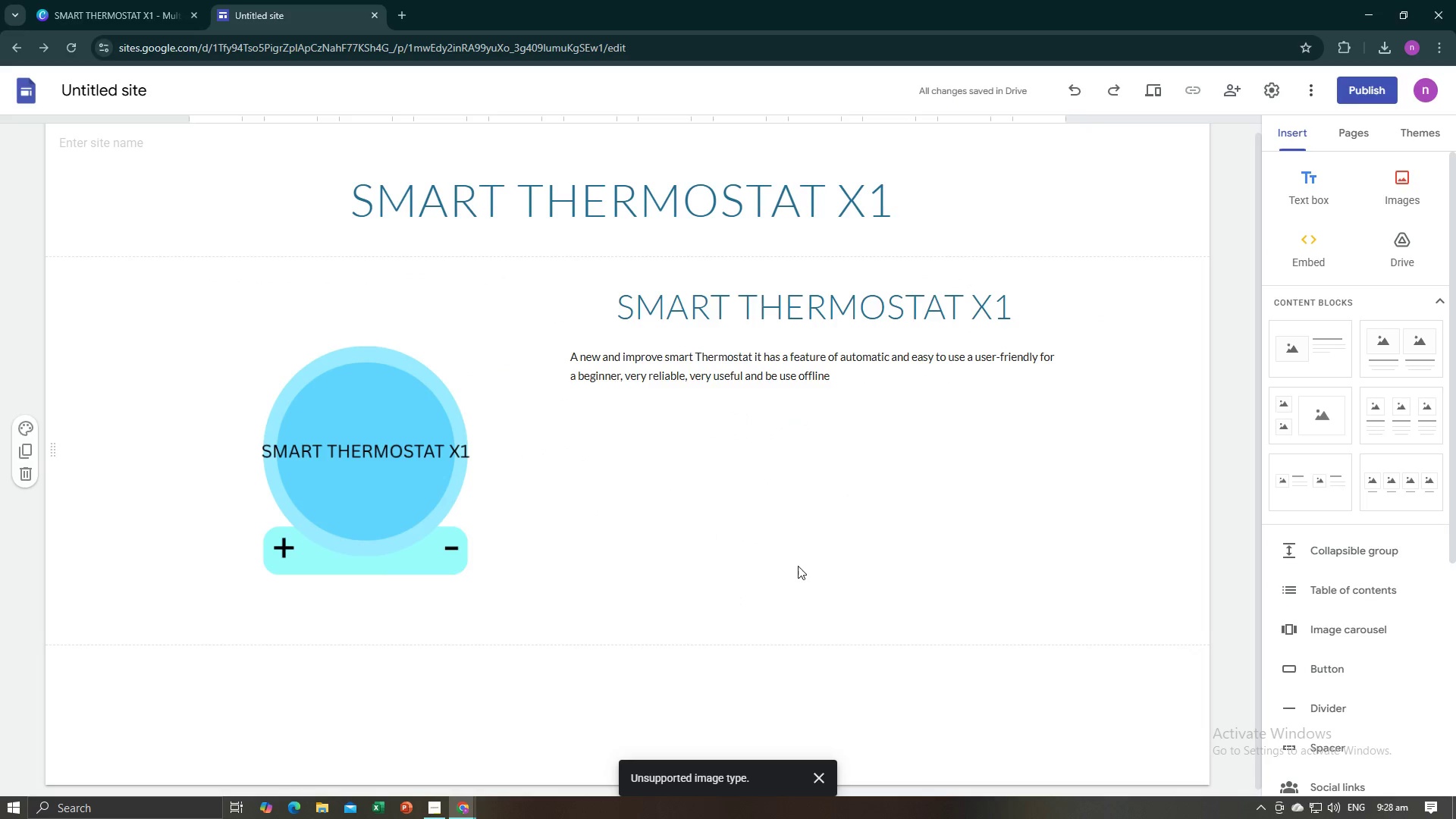 
scroll: coordinate [798, 566], scroll_direction: down, amount: 4.0
 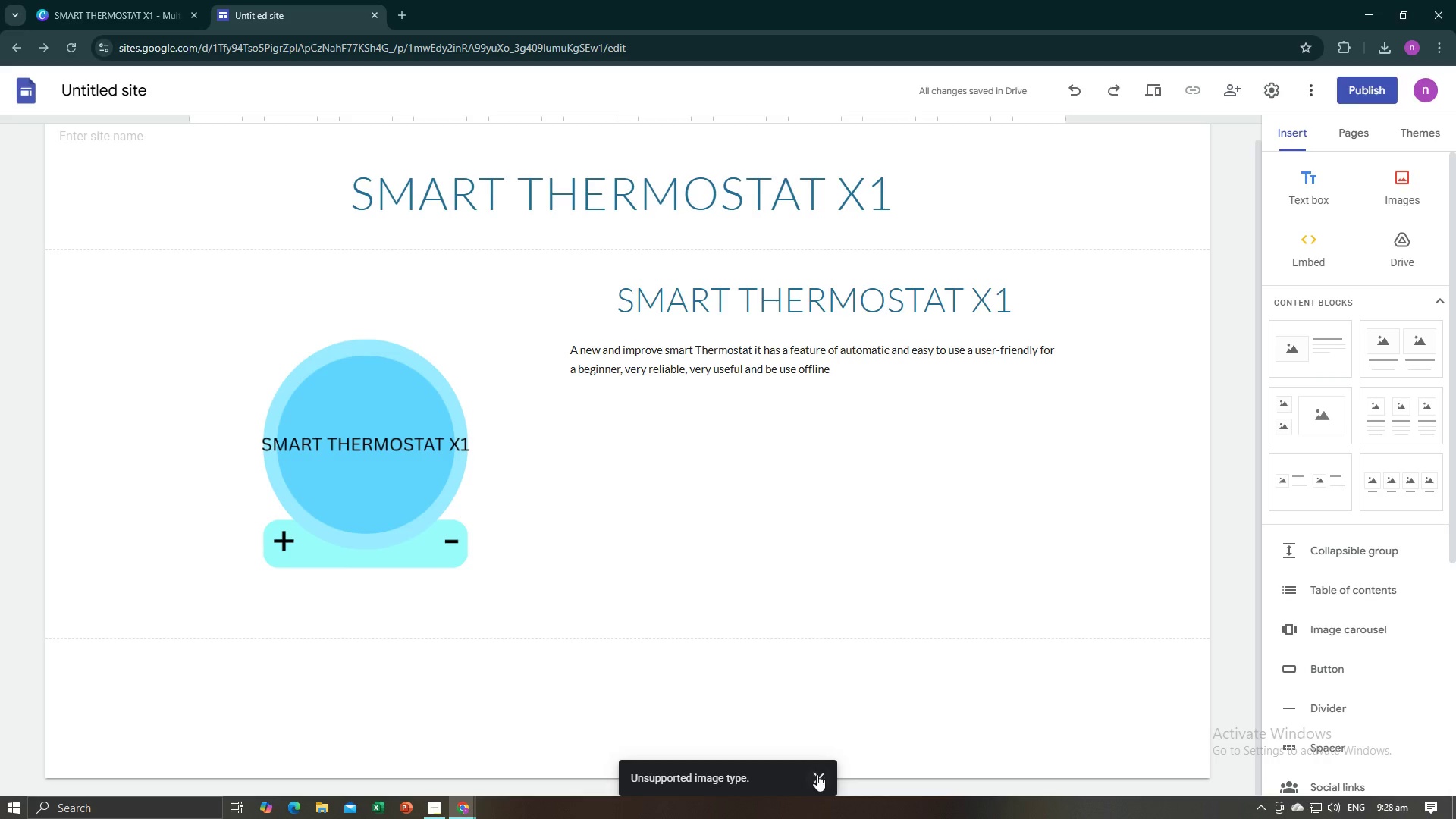 
left_click([817, 774])
 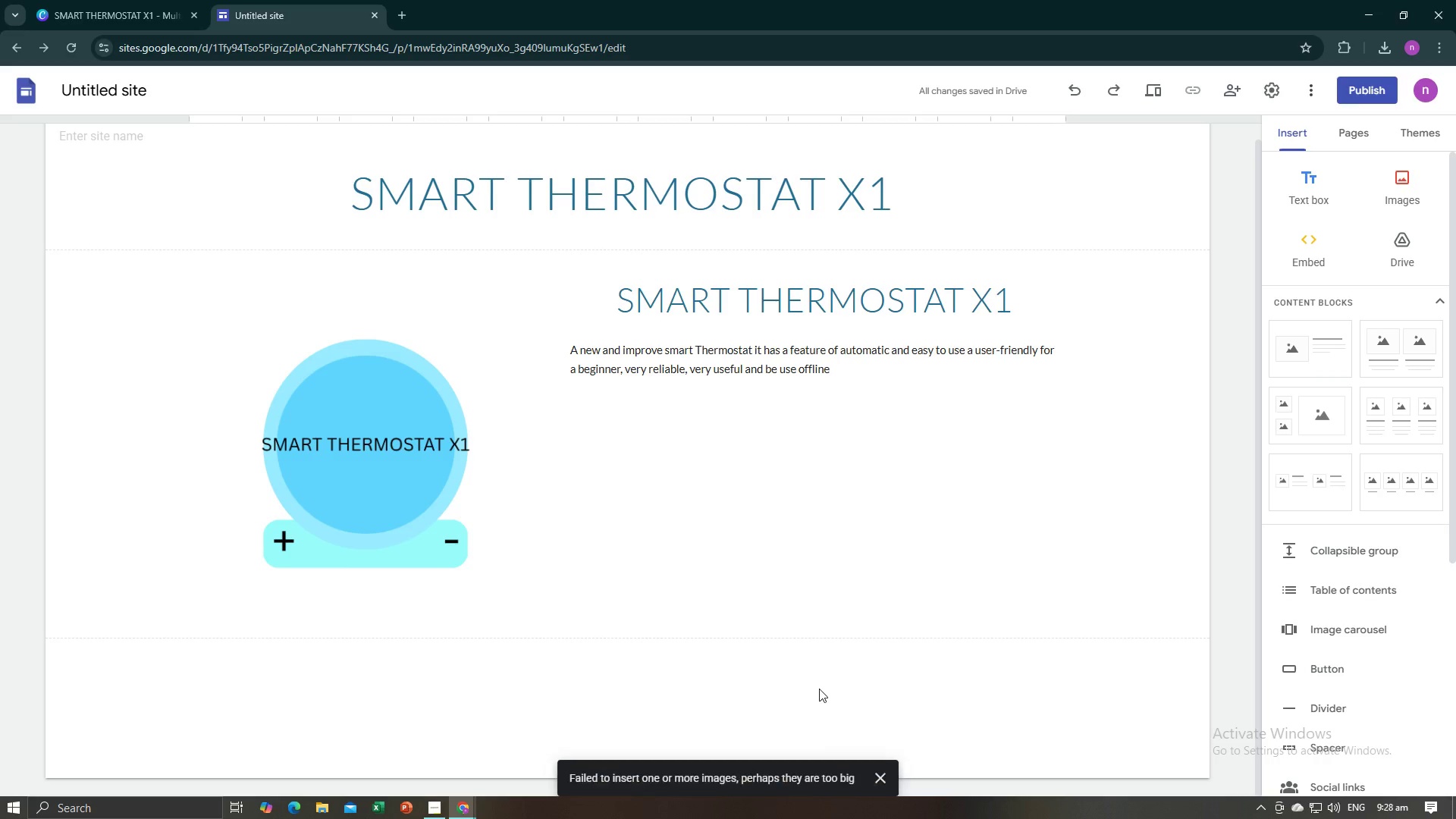 
left_click([819, 689])
 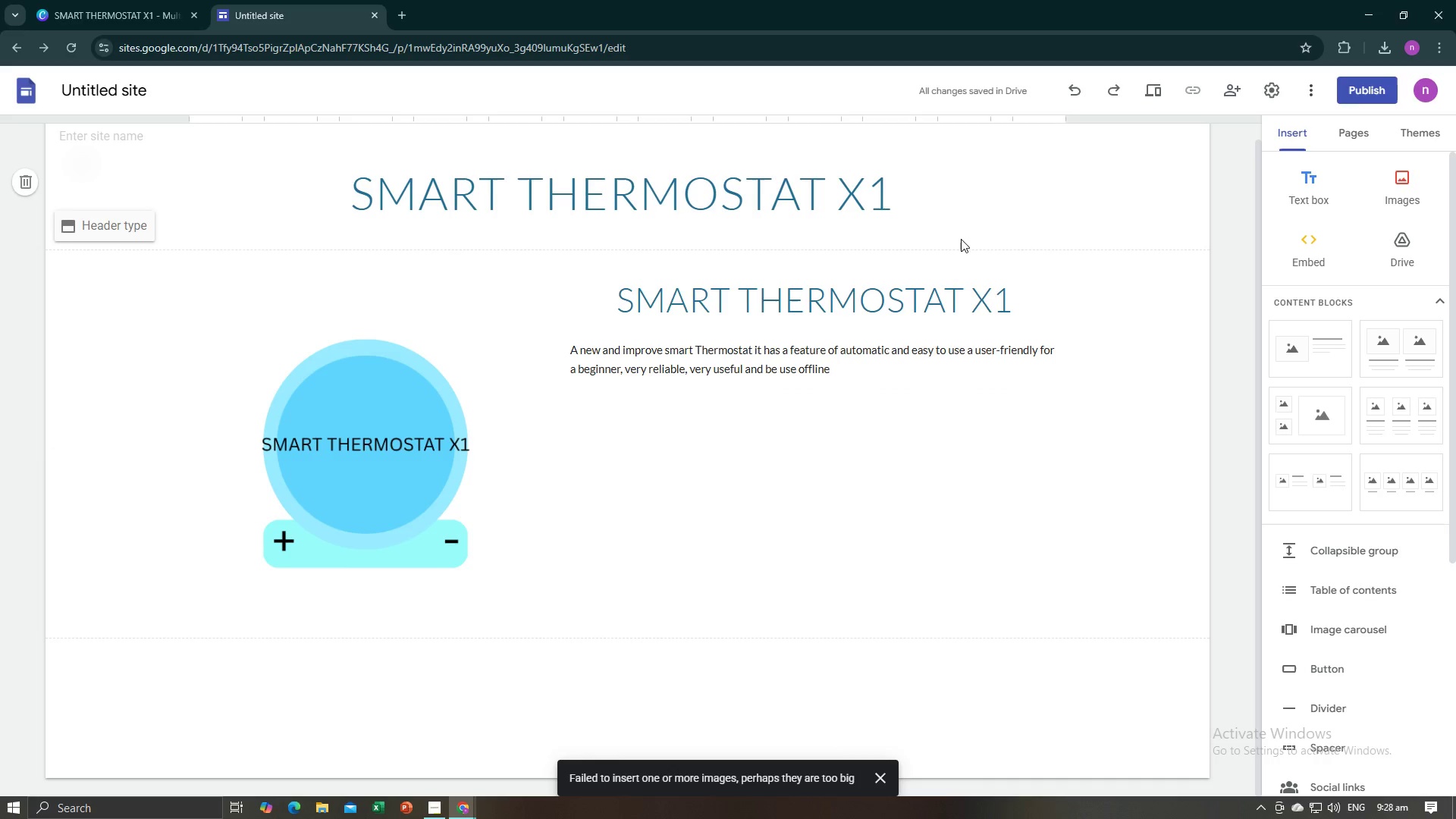 
left_click([961, 237])
 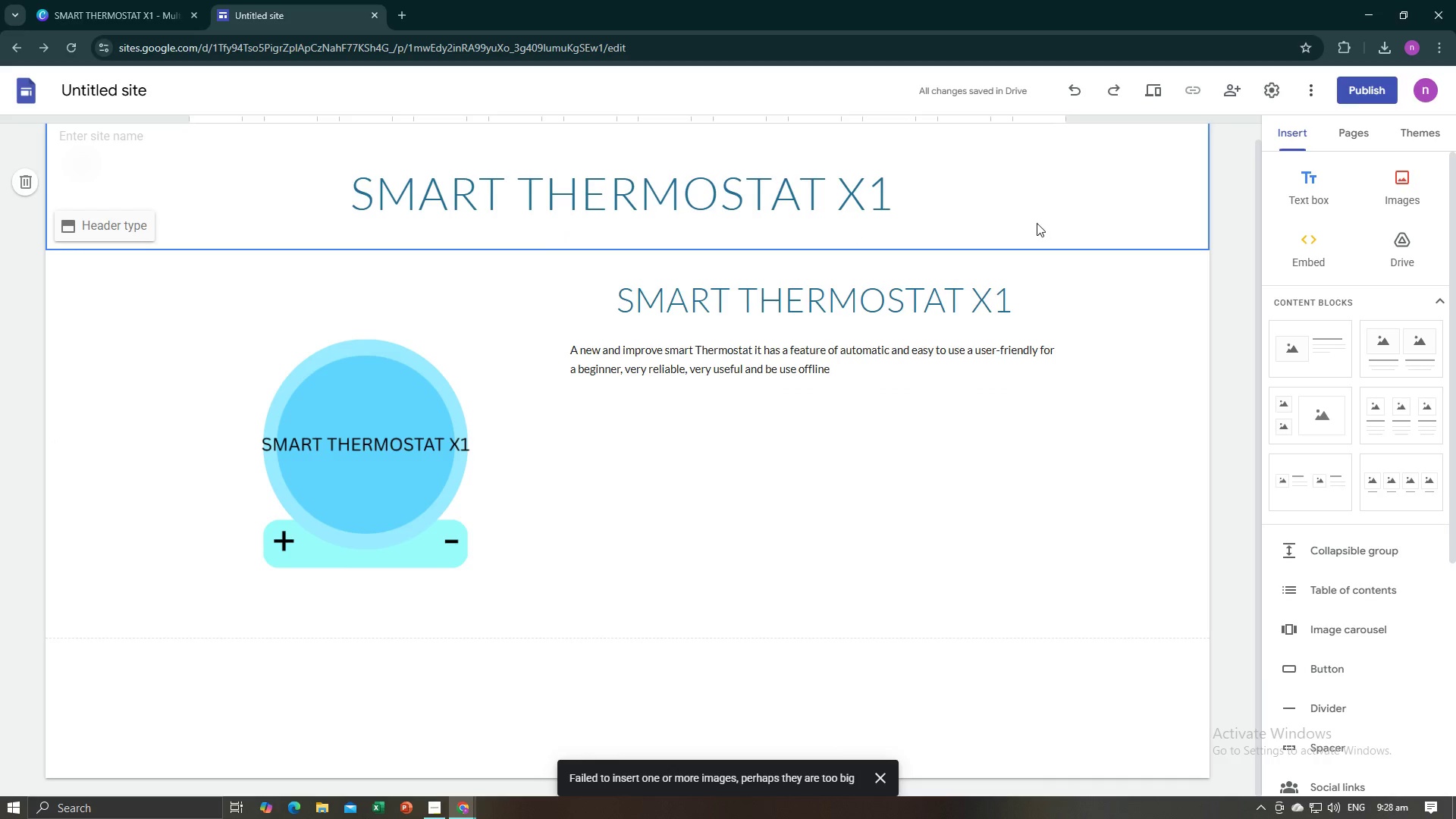 
scroll: coordinate [1112, 235], scroll_direction: up, amount: 3.0
 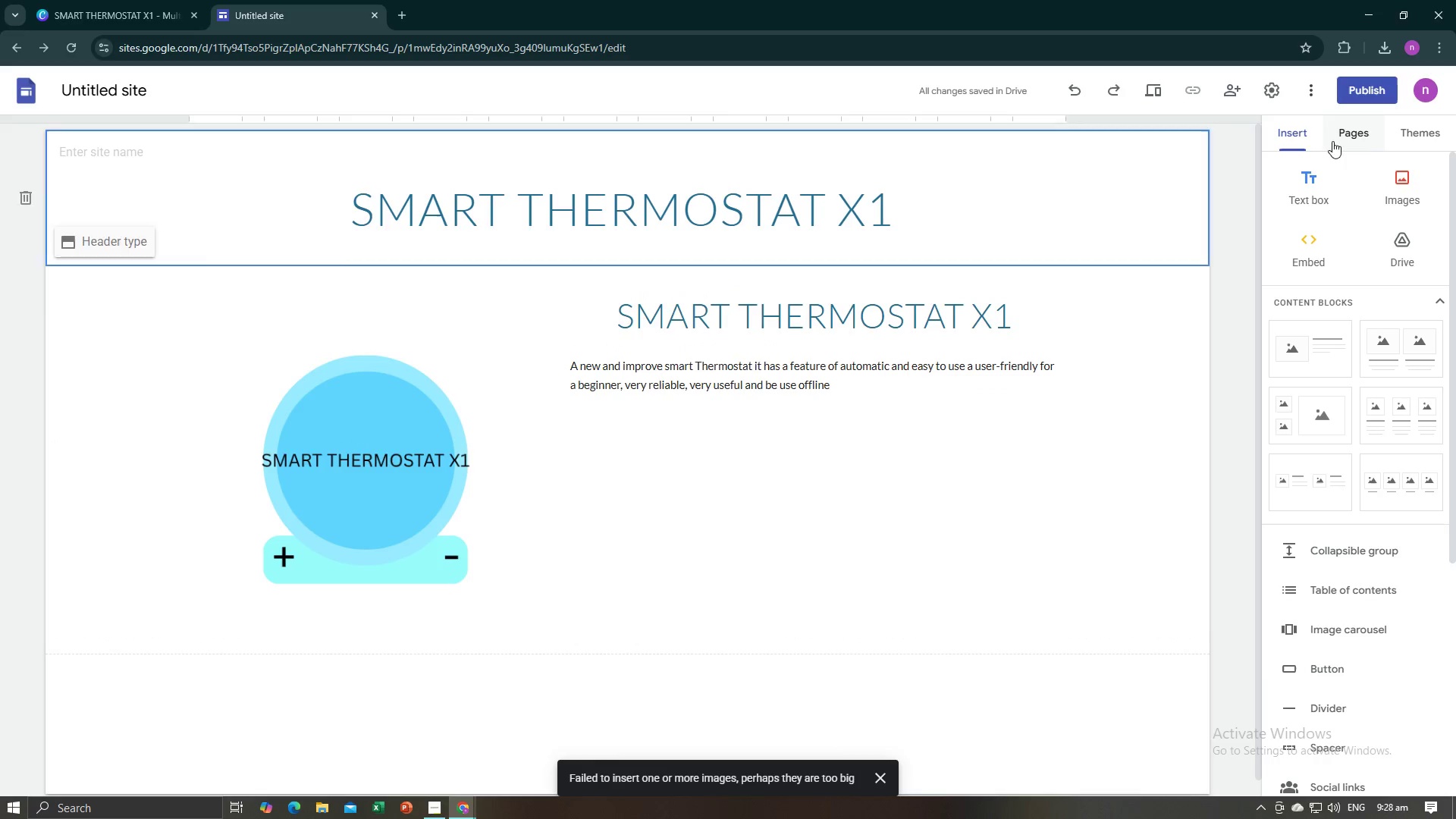 
left_click([1332, 141])
 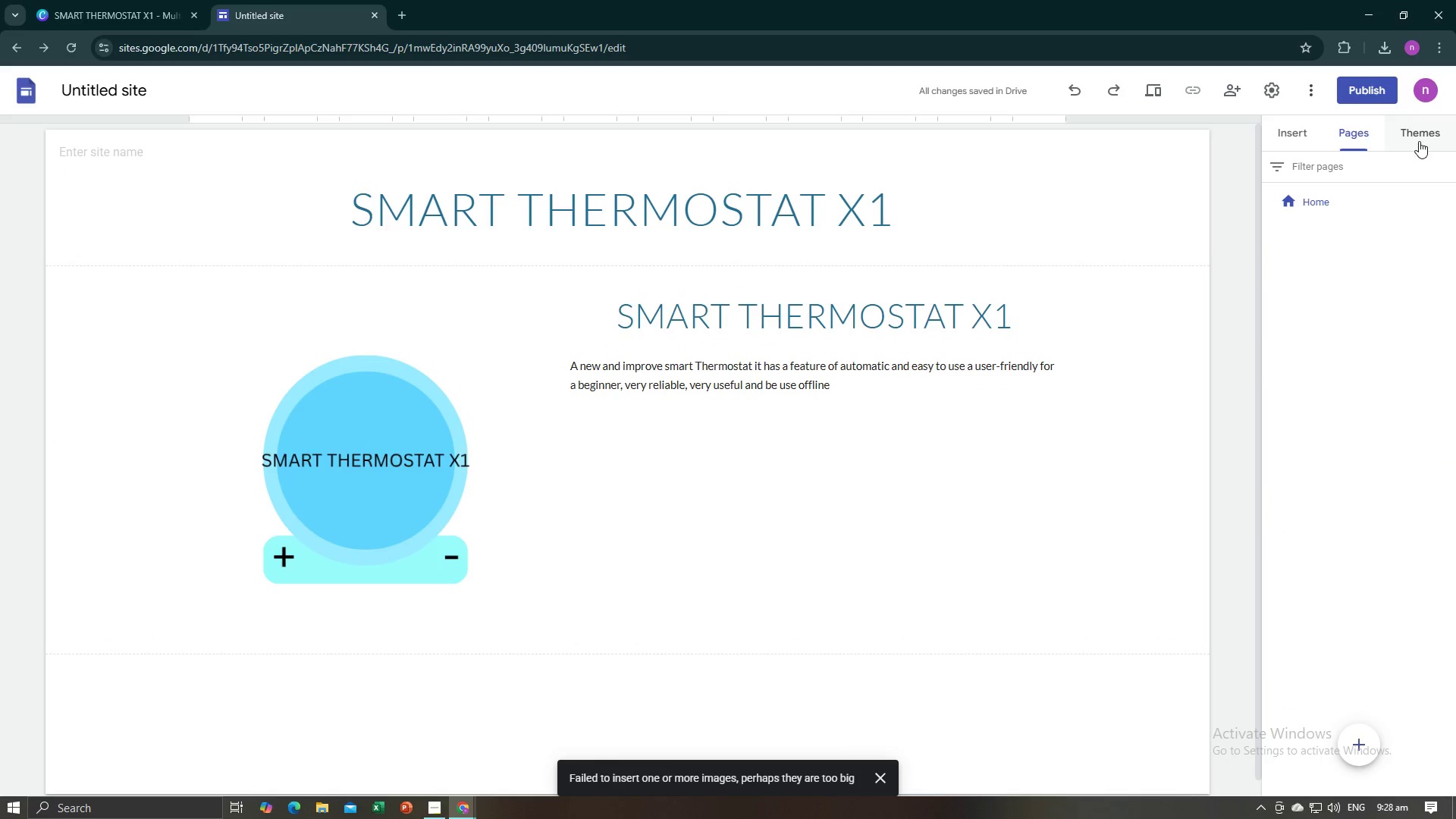 
left_click([1419, 141])
 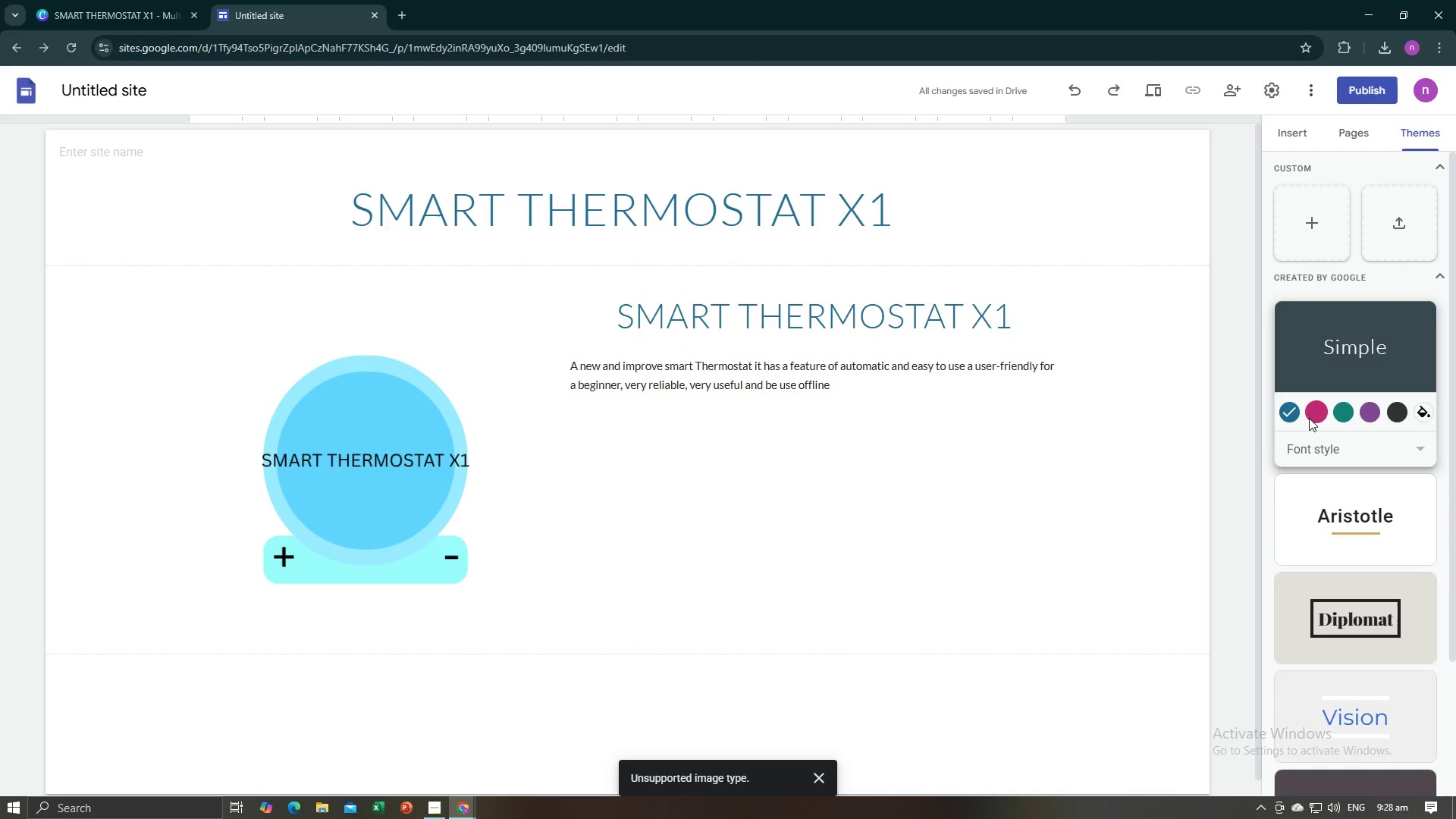 
left_click([1314, 416])
 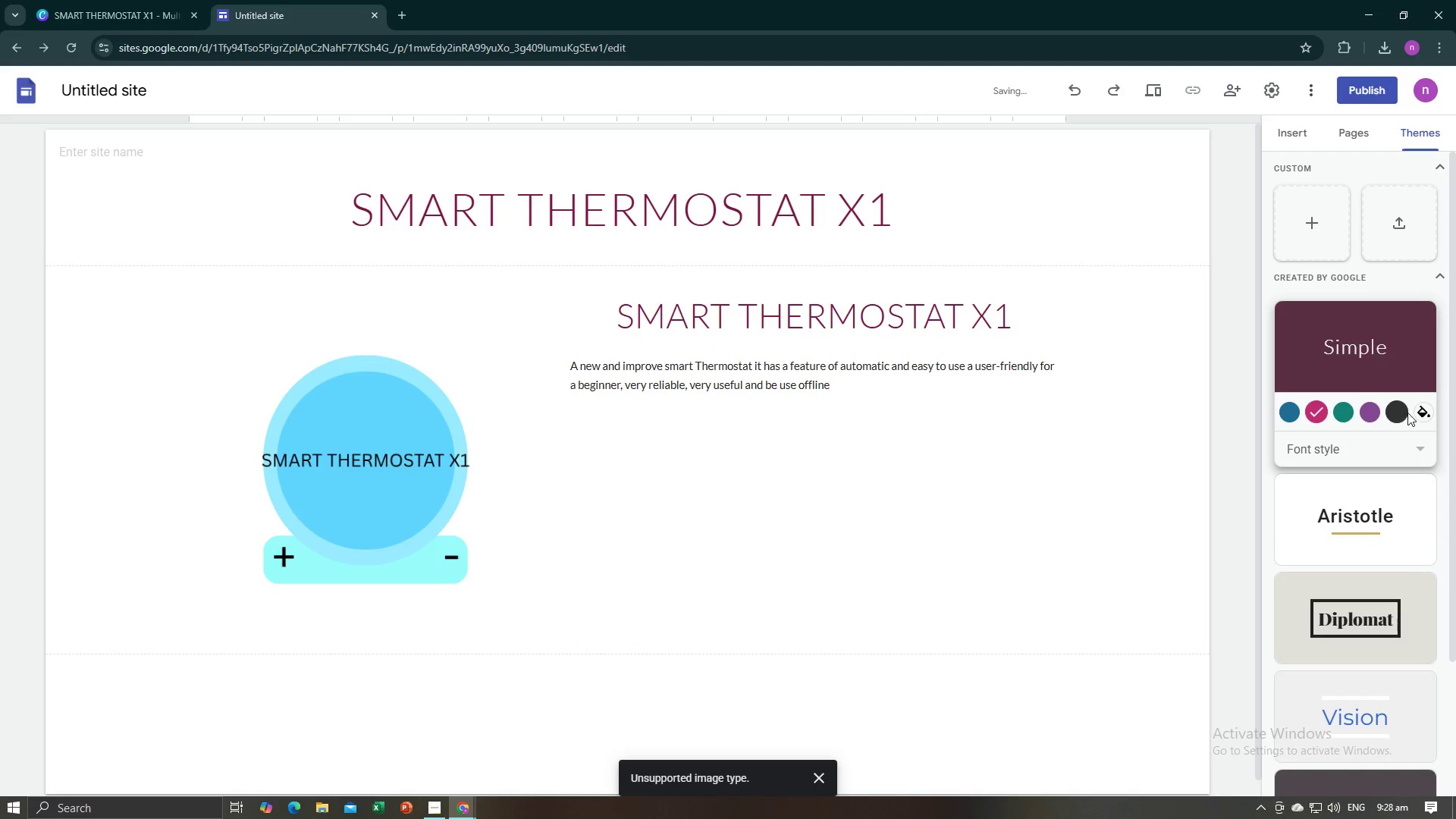 
left_click([1423, 412])
 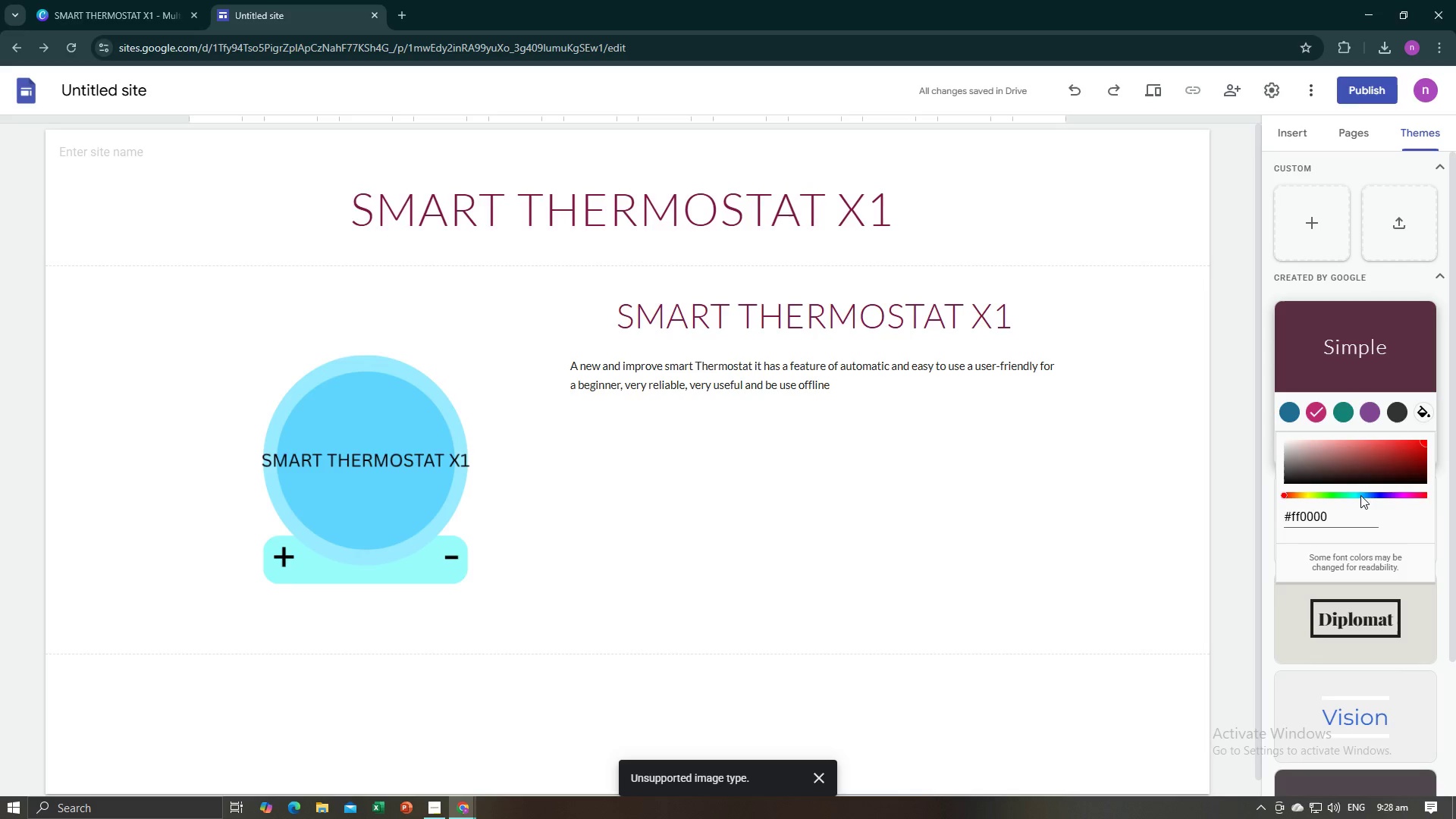 
left_click([1360, 495])
 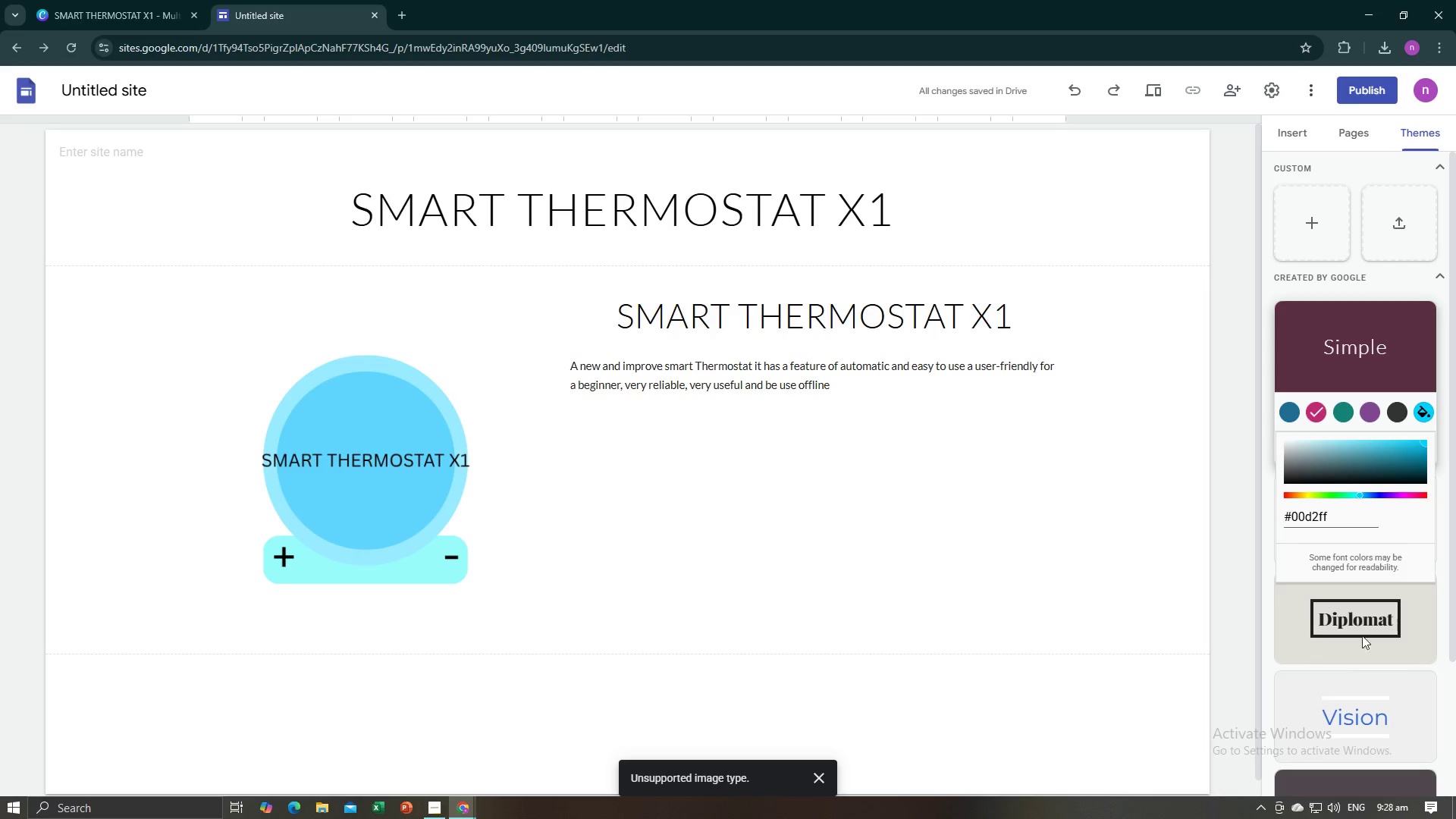 
scroll: coordinate [1367, 660], scroll_direction: down, amount: 8.0
 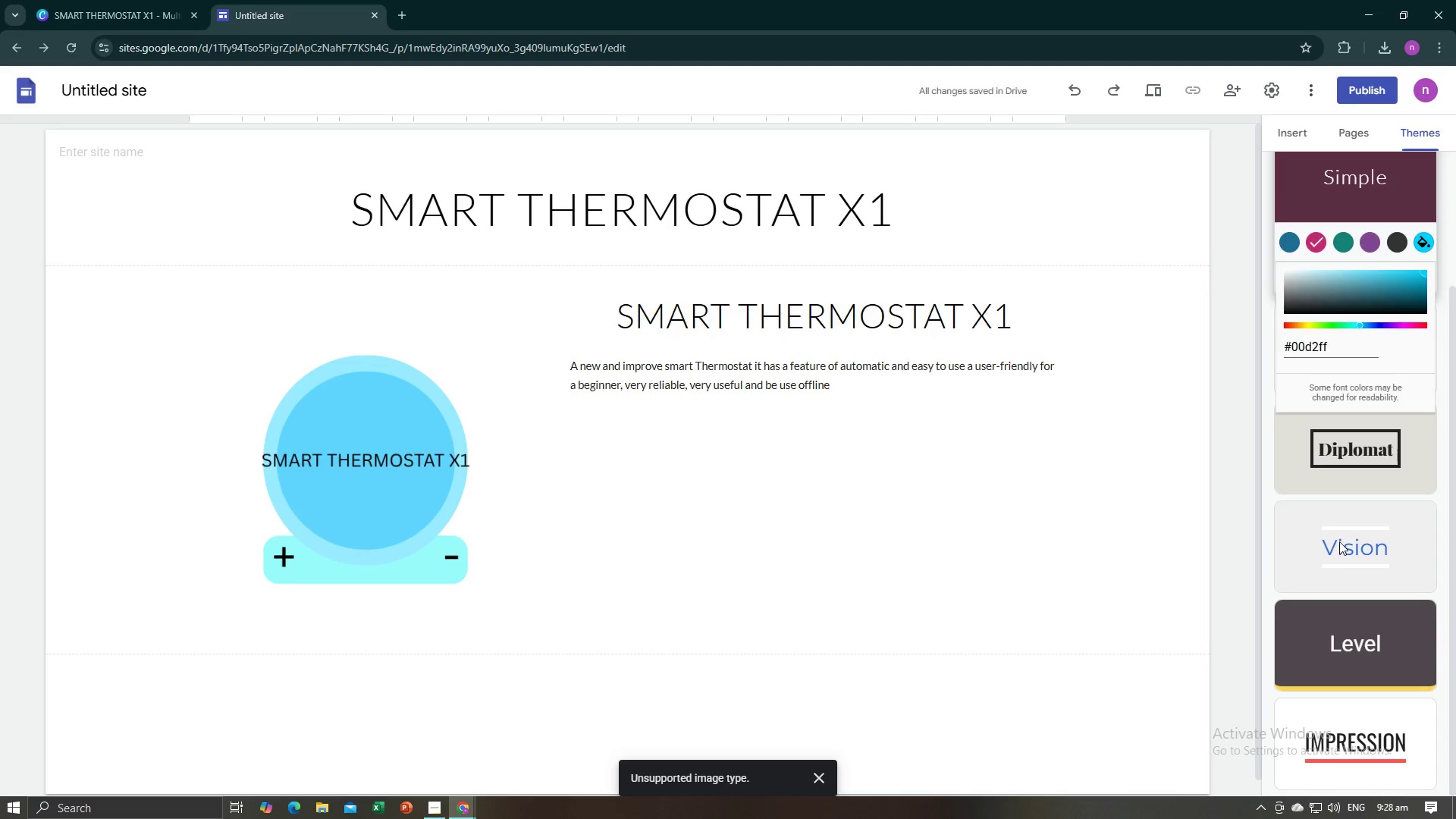 
left_click([1339, 541])
 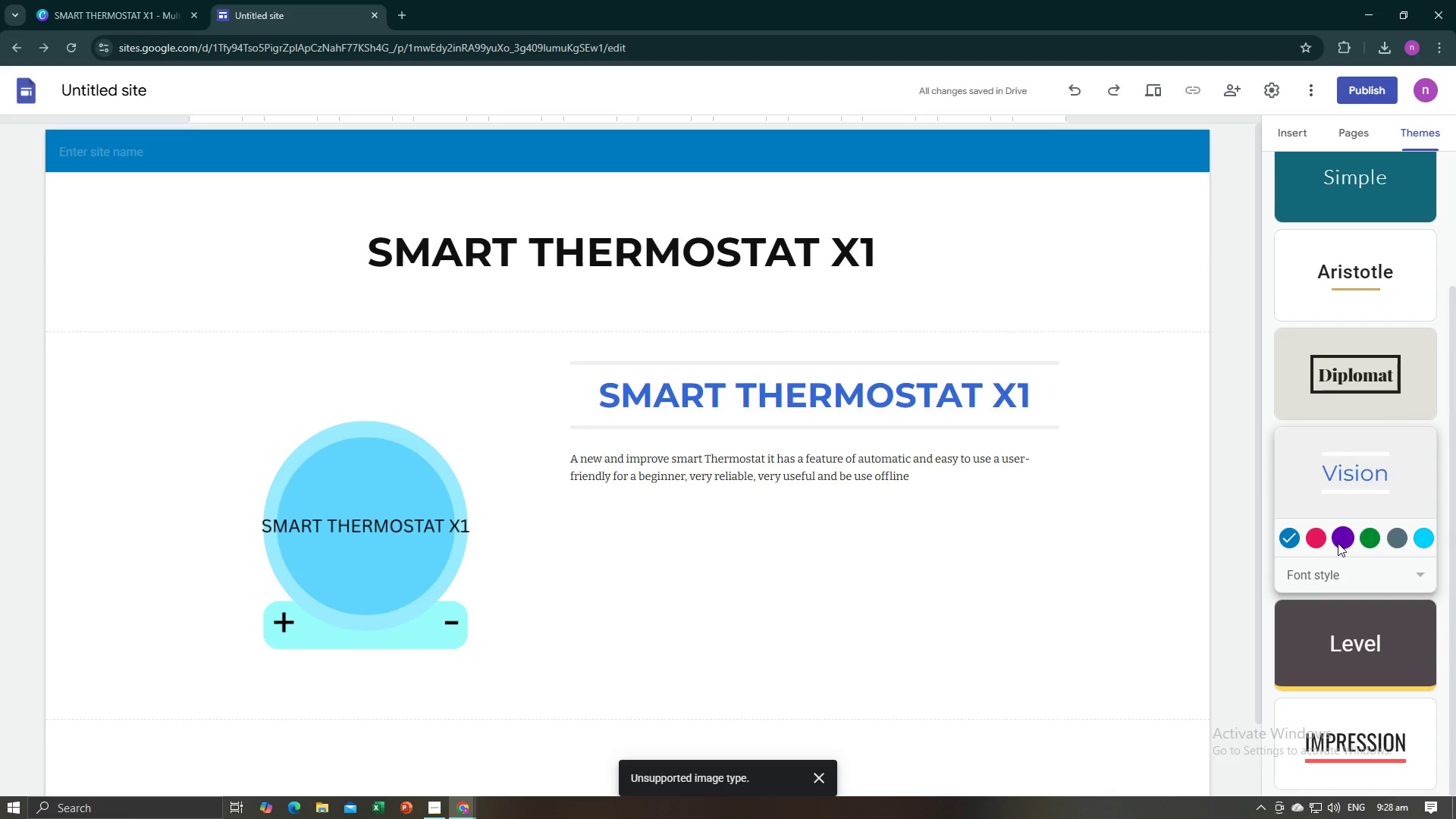 
scroll: coordinate [1338, 543], scroll_direction: up, amount: 2.0
 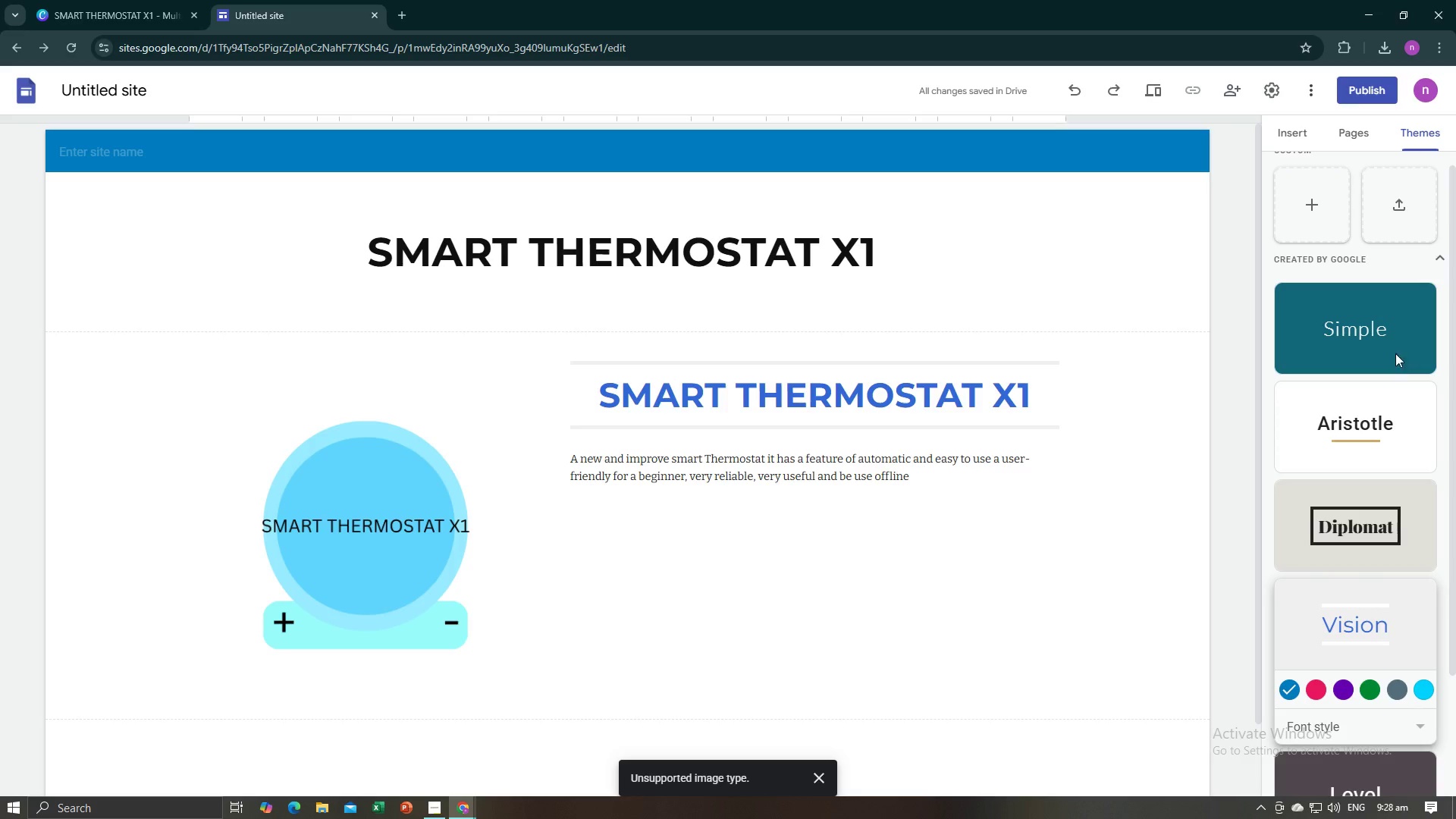 
left_click([1392, 344])
 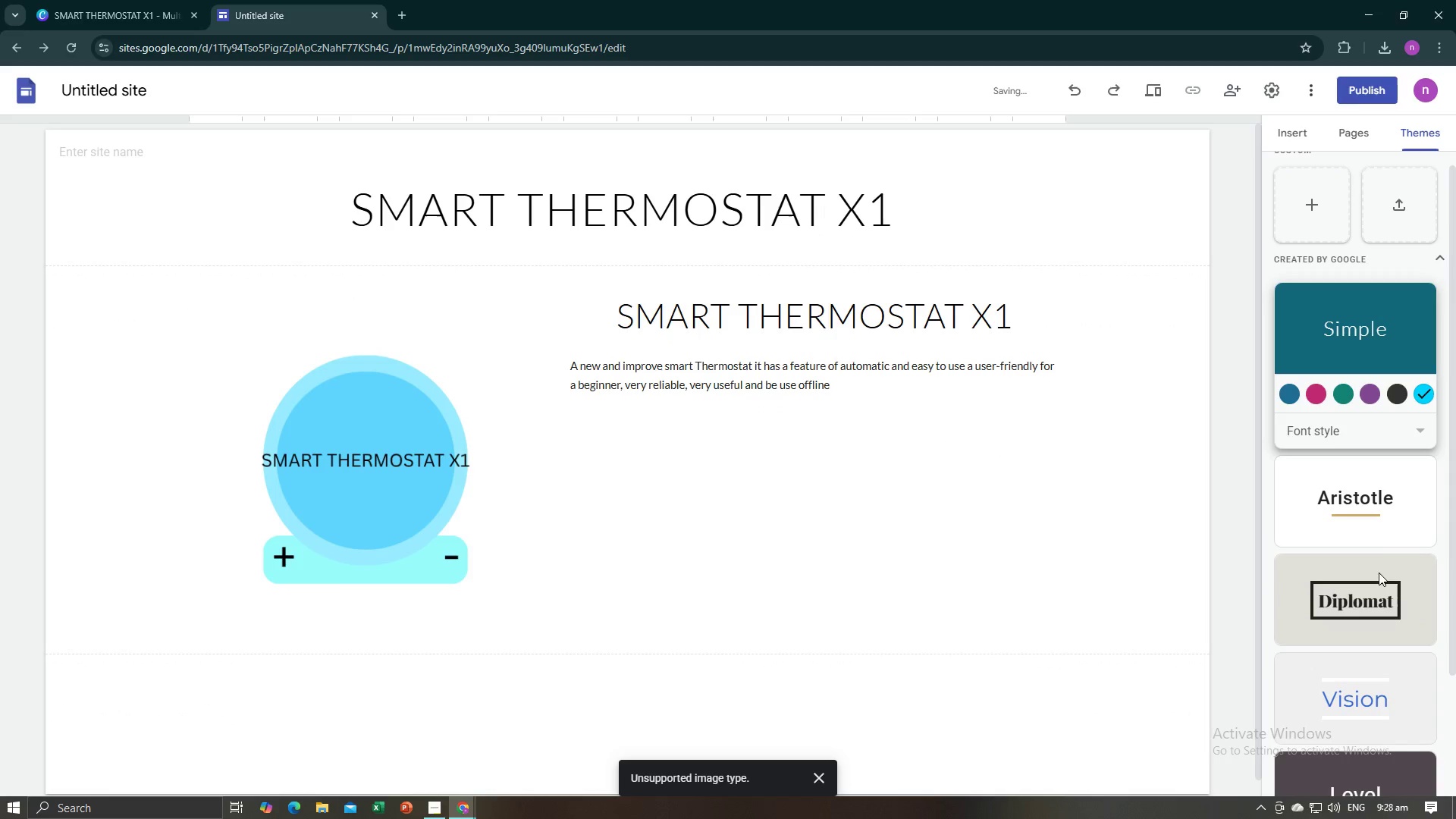 
left_click([1379, 588])
 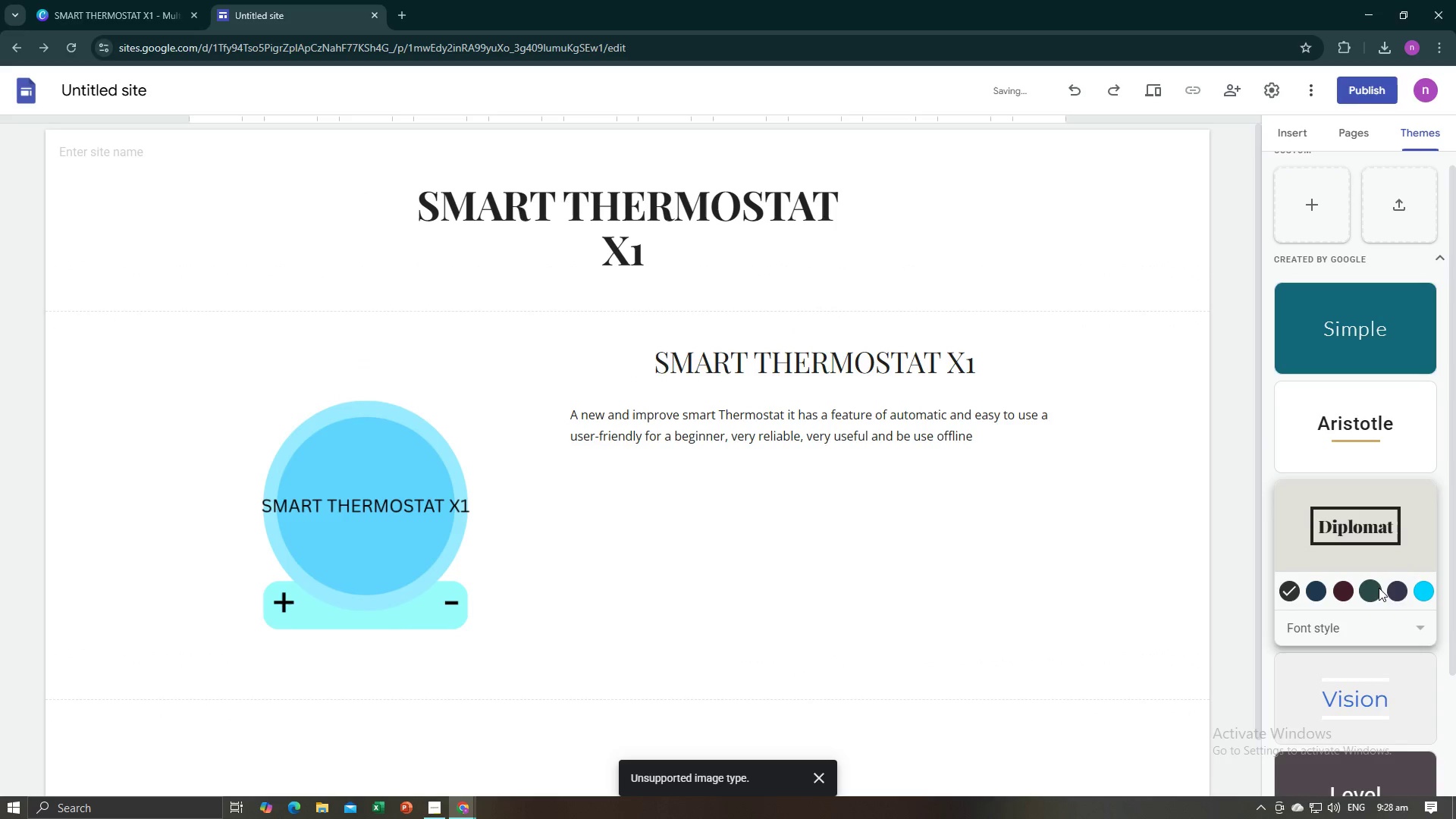 
scroll: coordinate [1376, 623], scroll_direction: down, amount: 3.0
 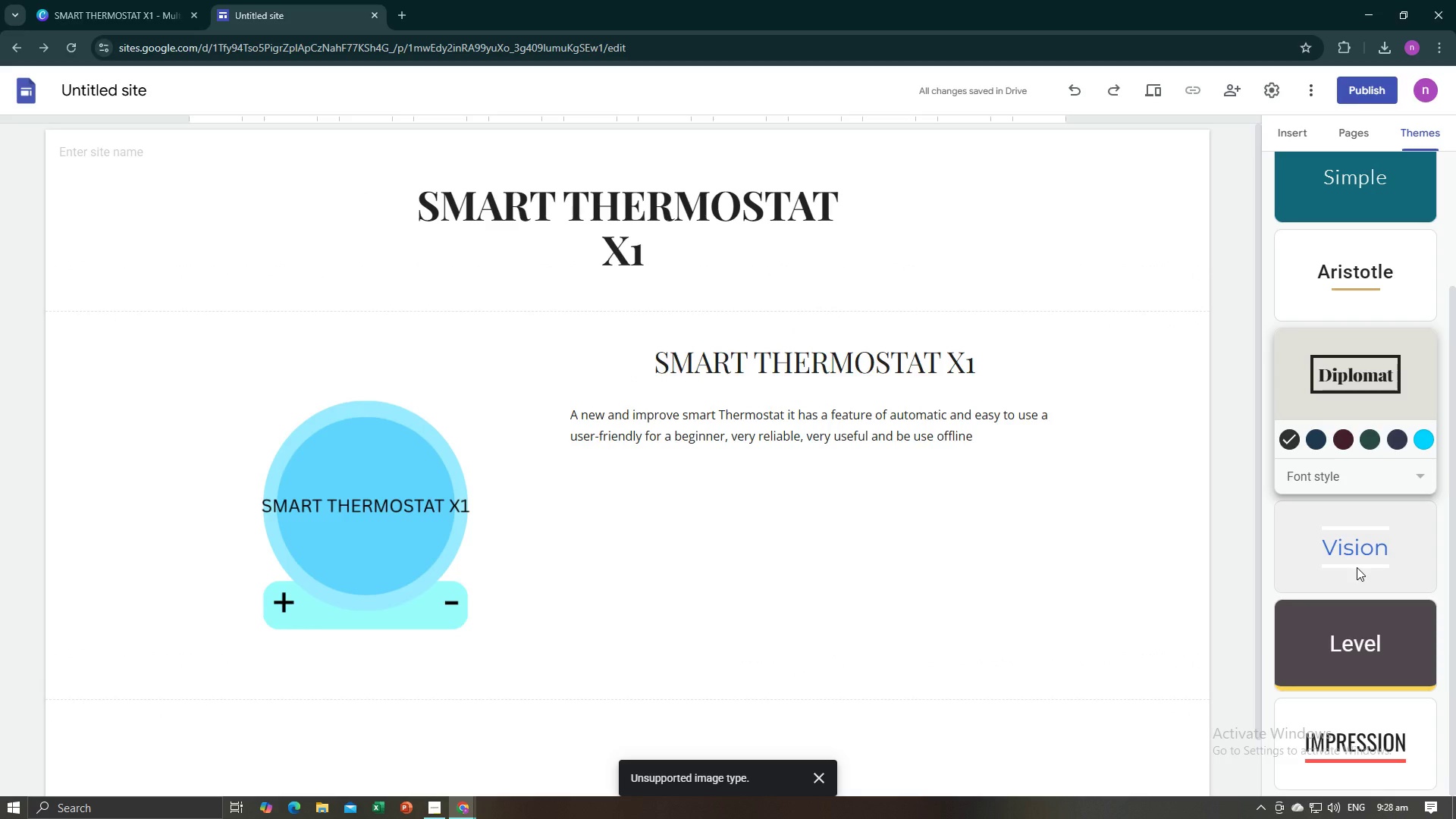 
left_click([1357, 567])
 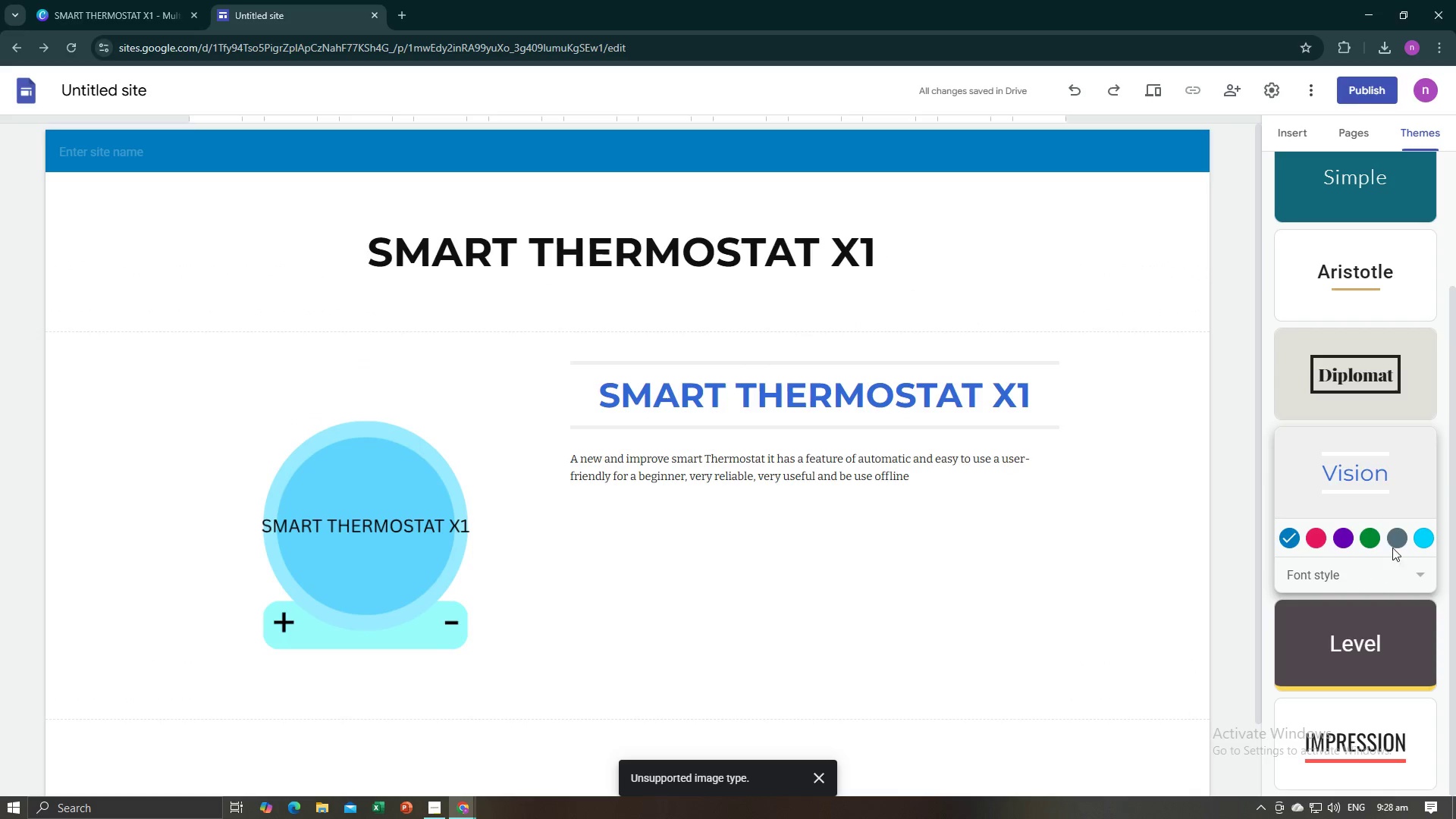 
scroll: coordinate [1340, 578], scroll_direction: down, amount: 3.0
 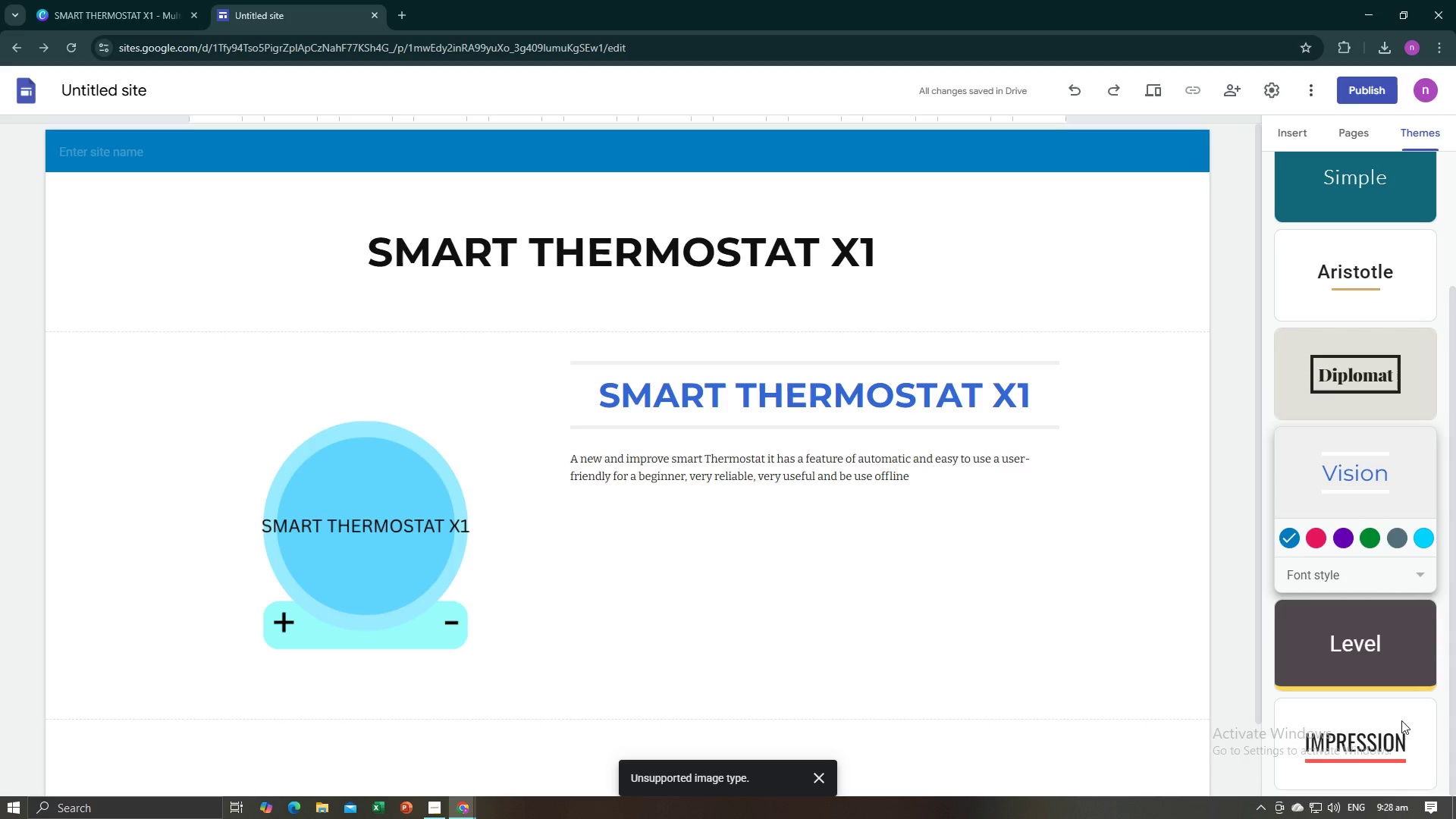 
left_click([1401, 720])
 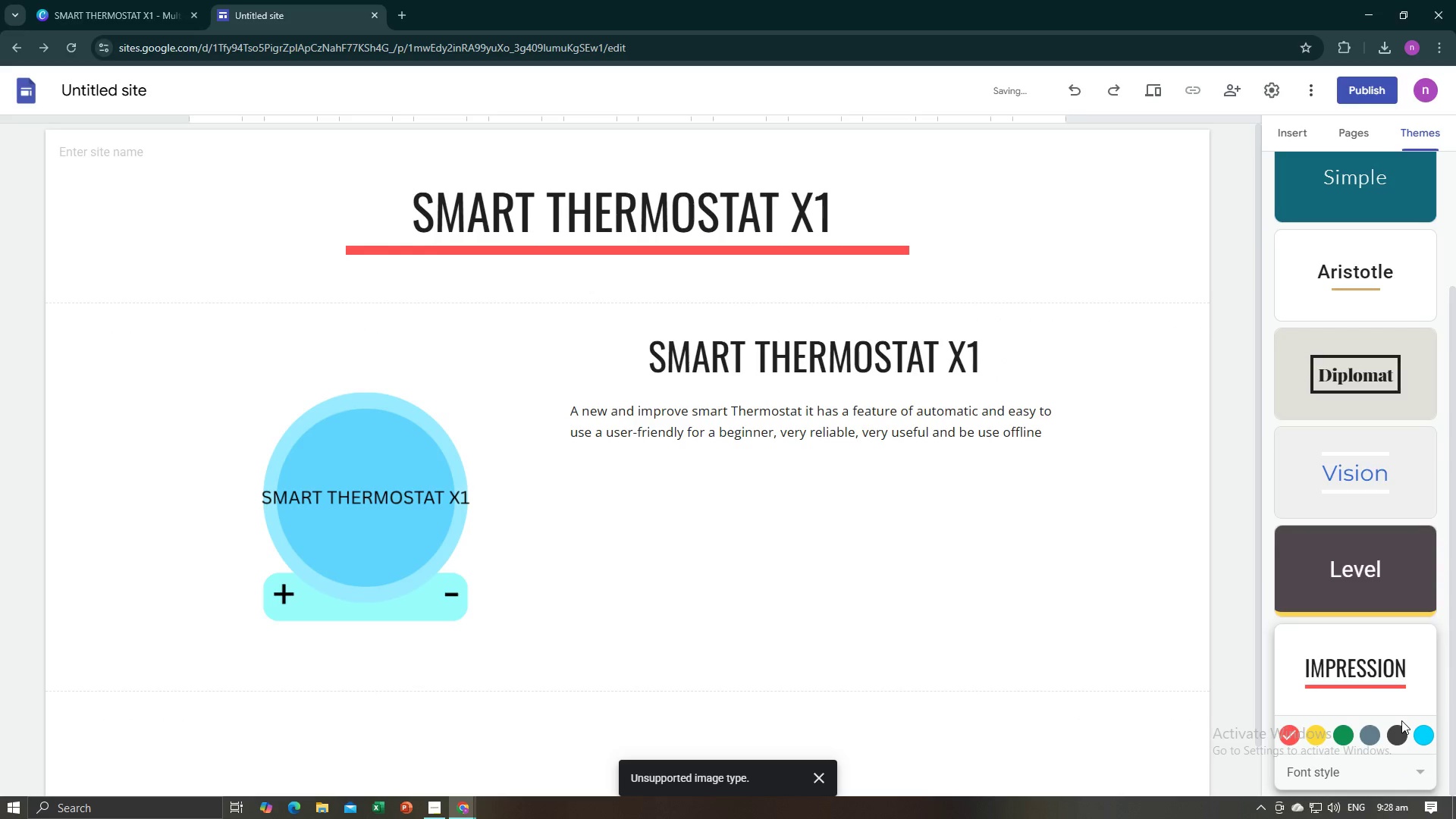 
mouse_move([1404, 733])
 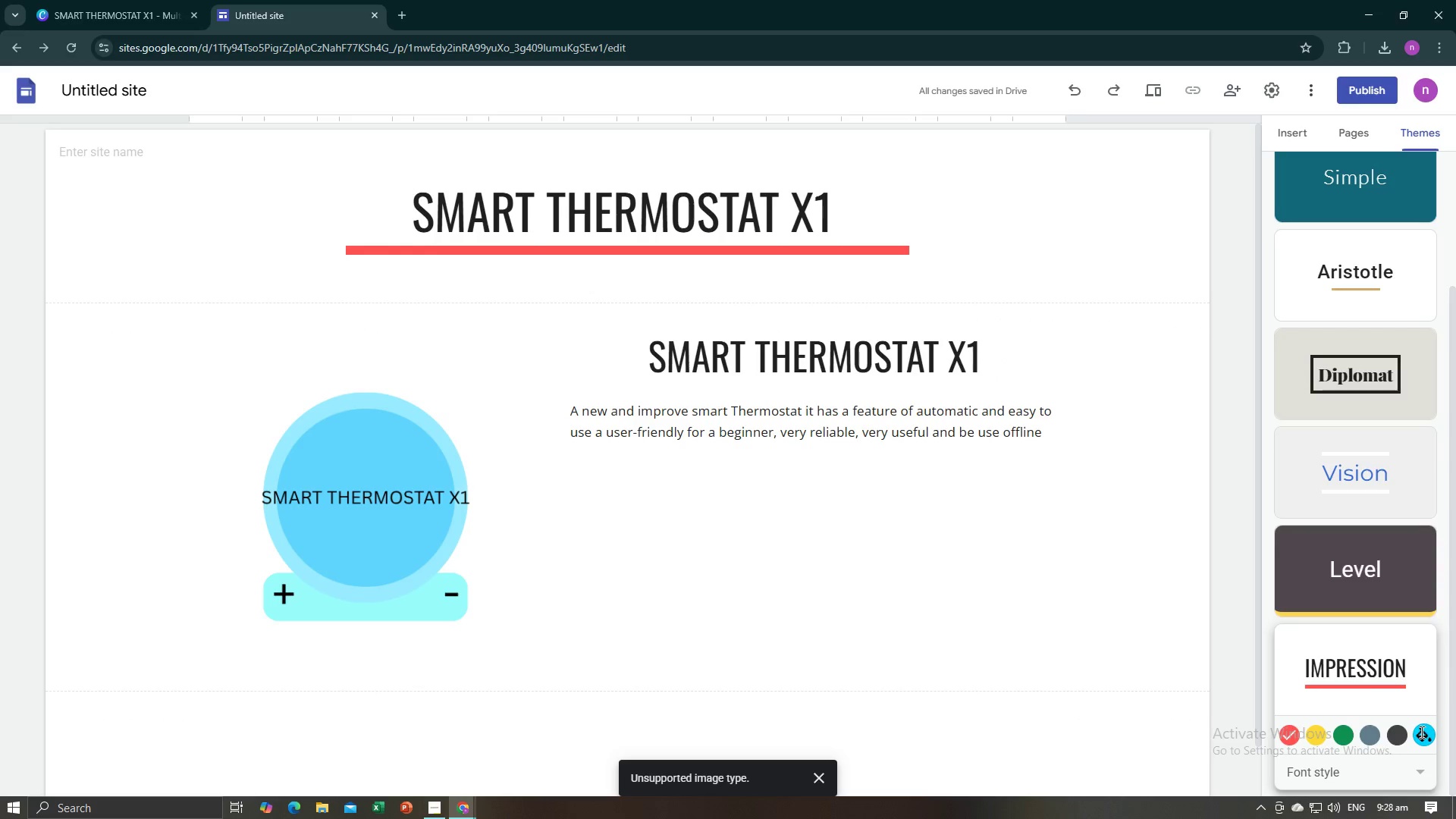 
left_click([1420, 732])
 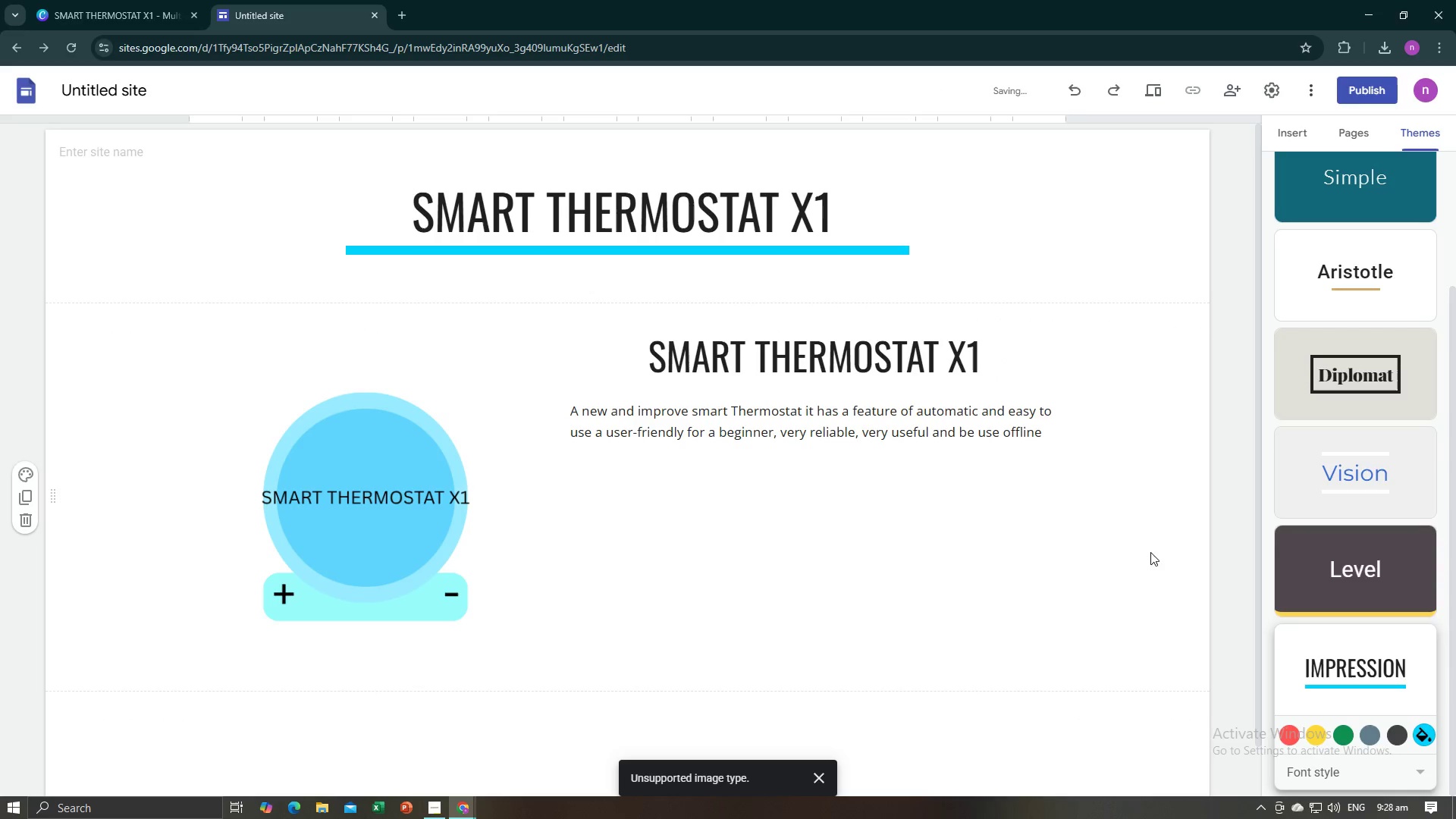 
left_click([1018, 583])
 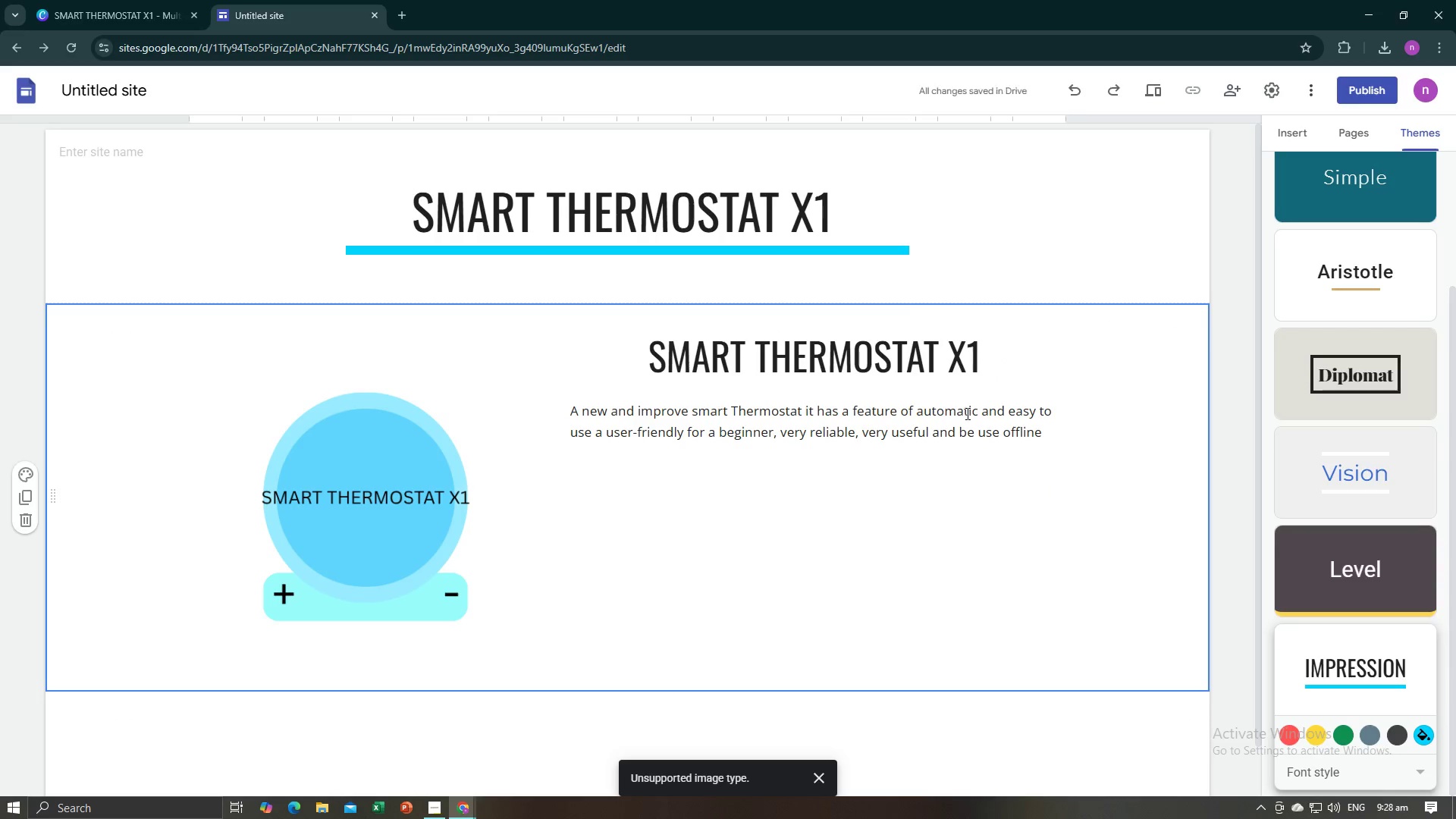 
left_click([907, 322])
 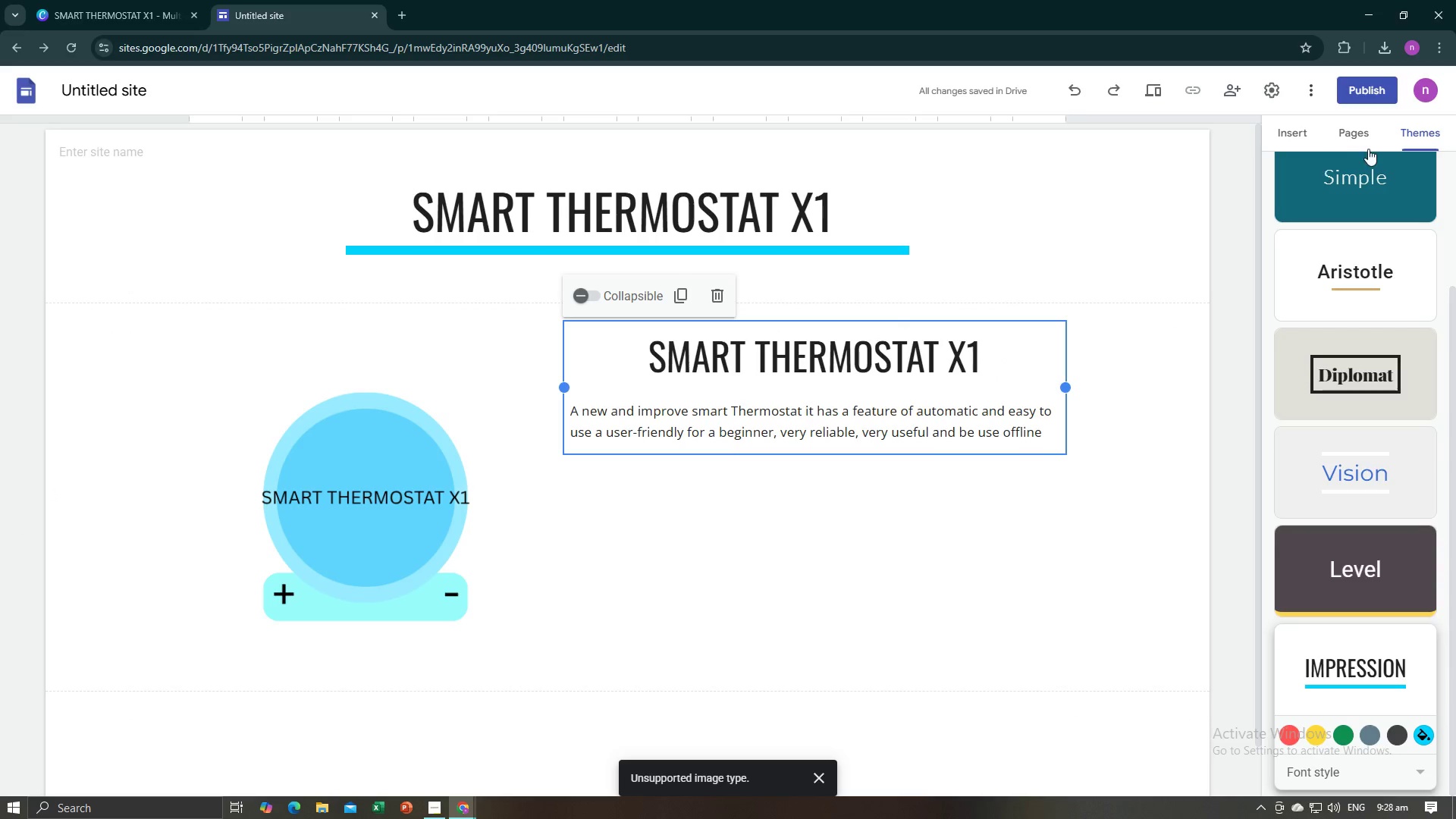 
left_click([1366, 138])
 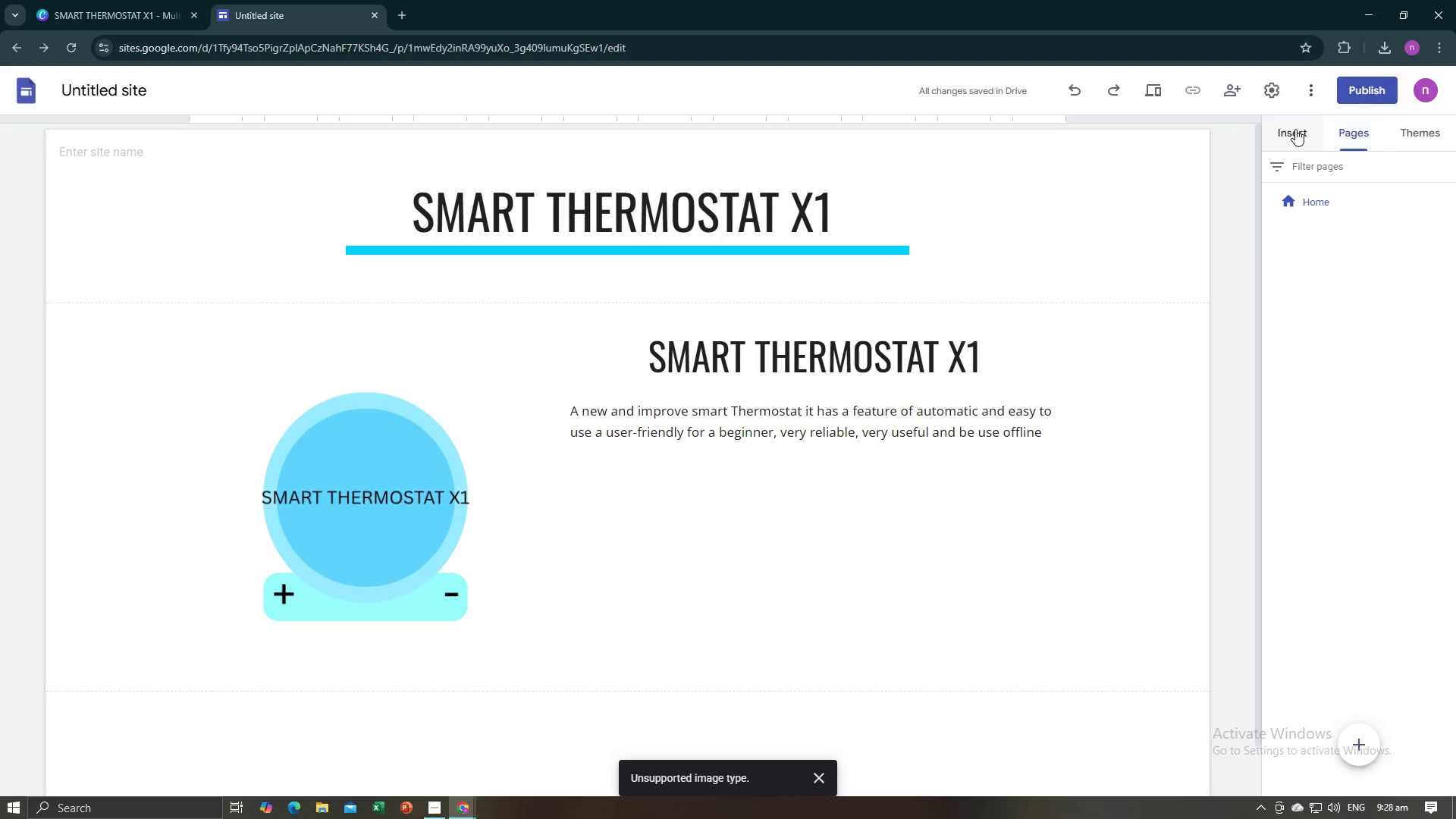 
left_click([1295, 129])
 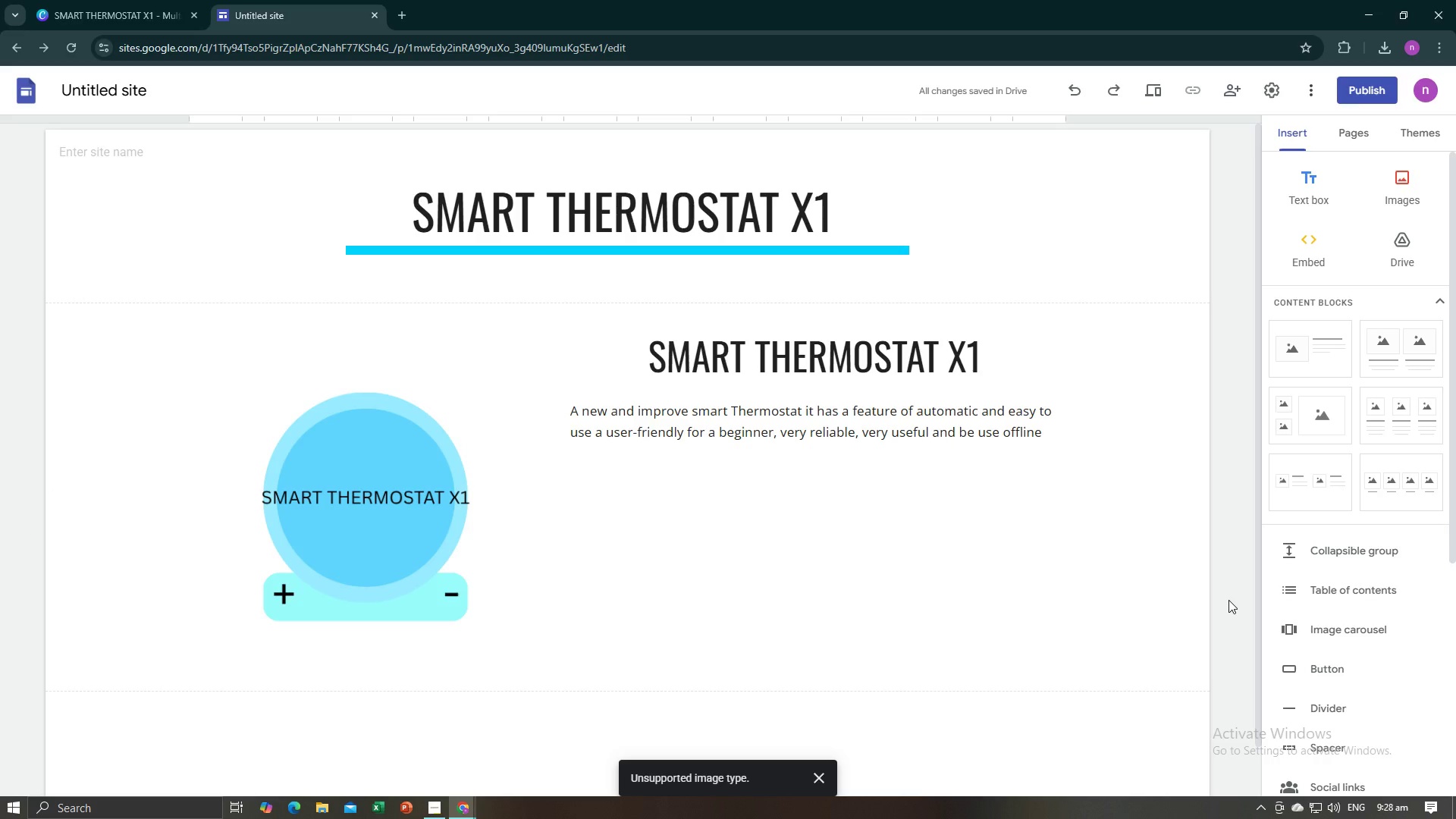 
left_click([1228, 600])
 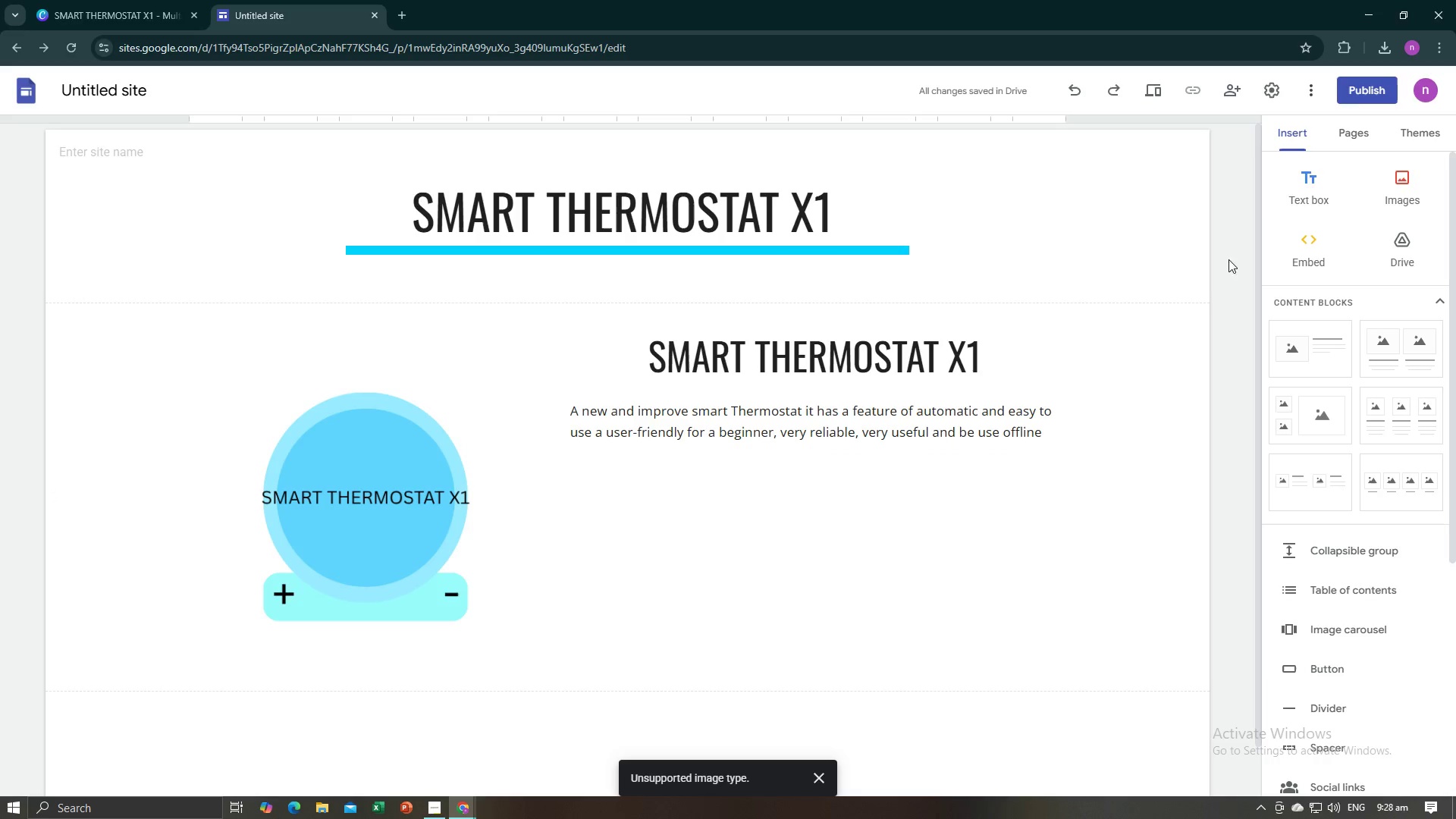 
left_click([1370, 89])
 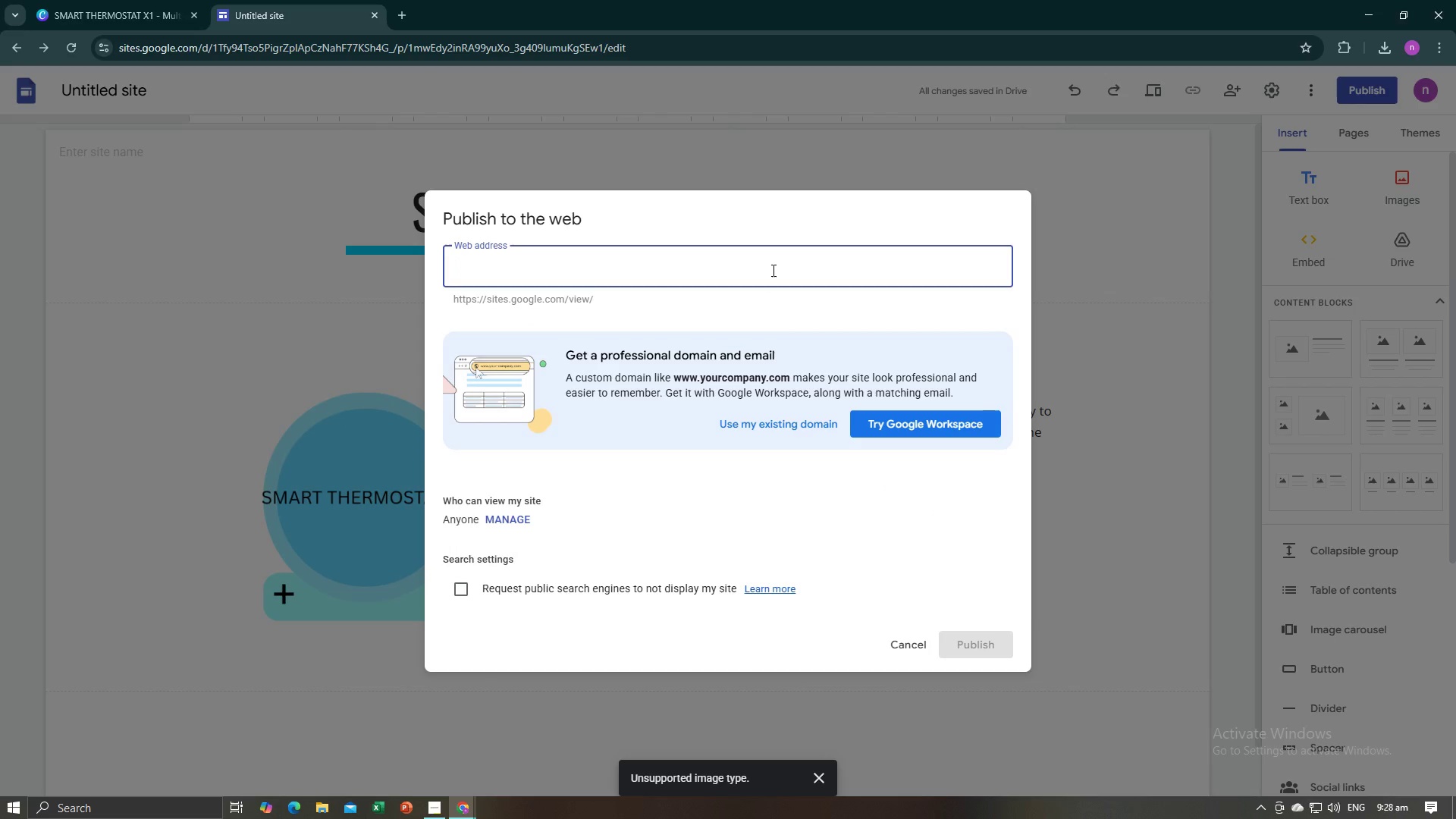 
type(Smartthermostat)
 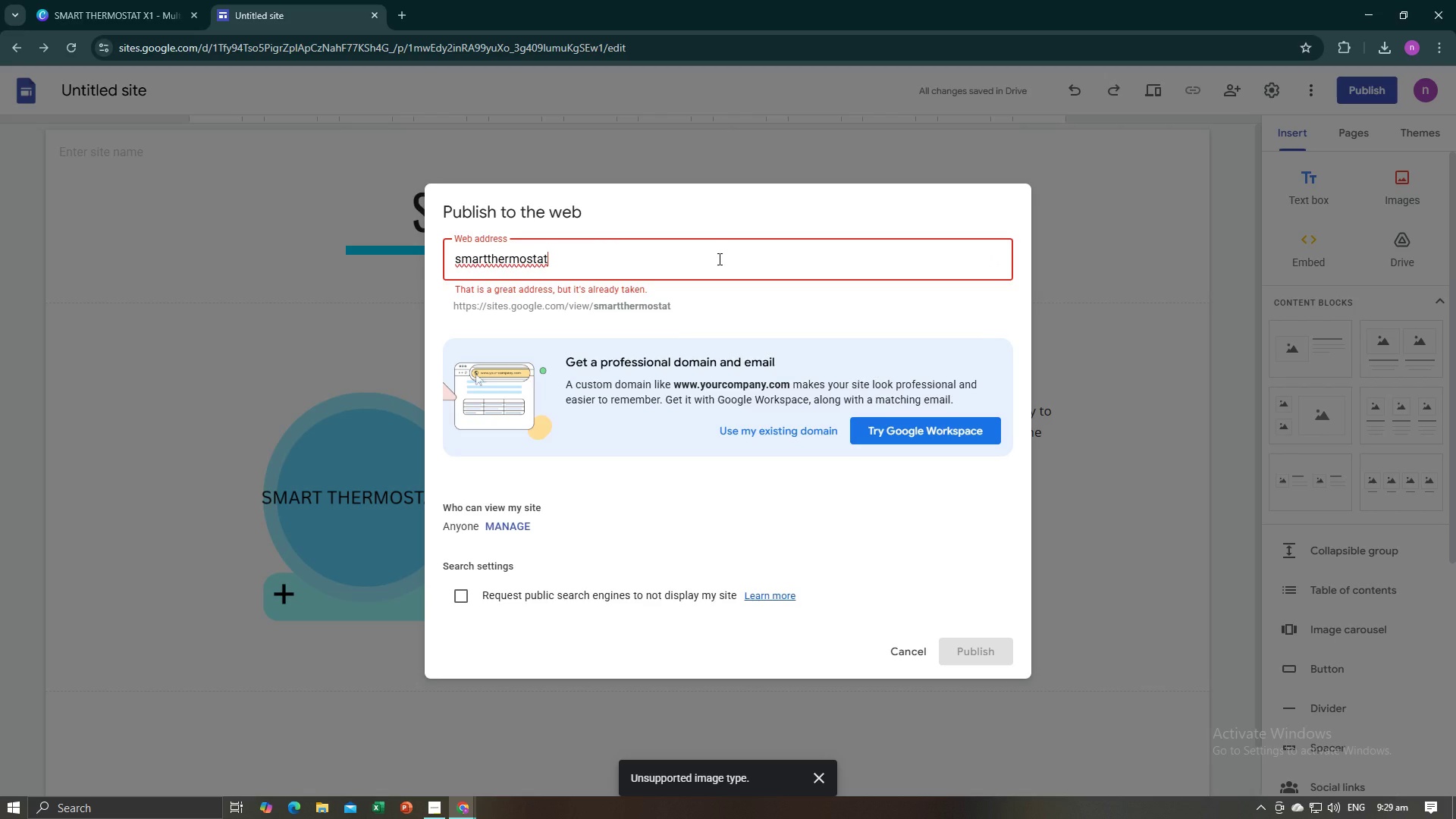 
type(x1)
 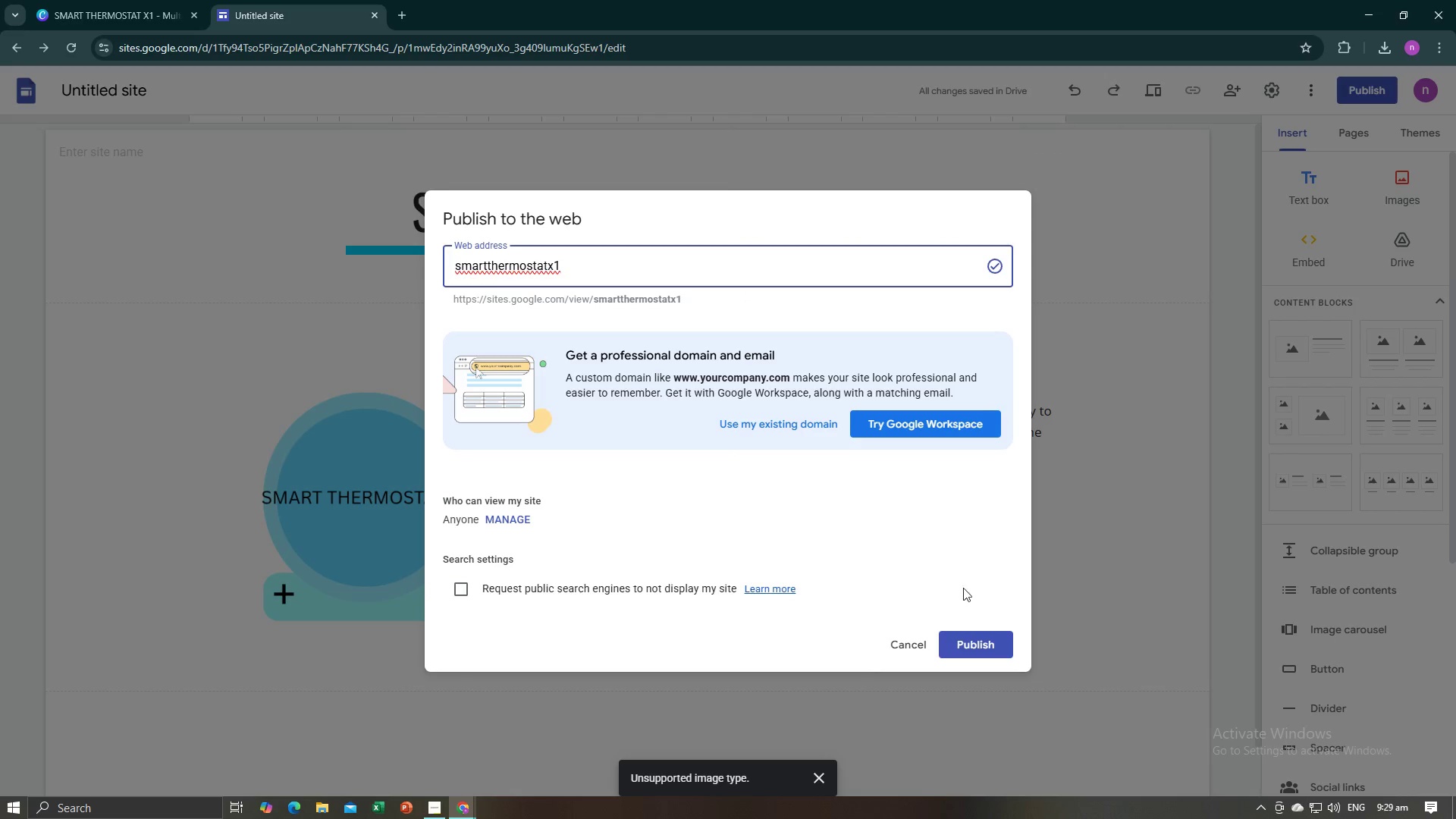 
left_click([988, 637])
 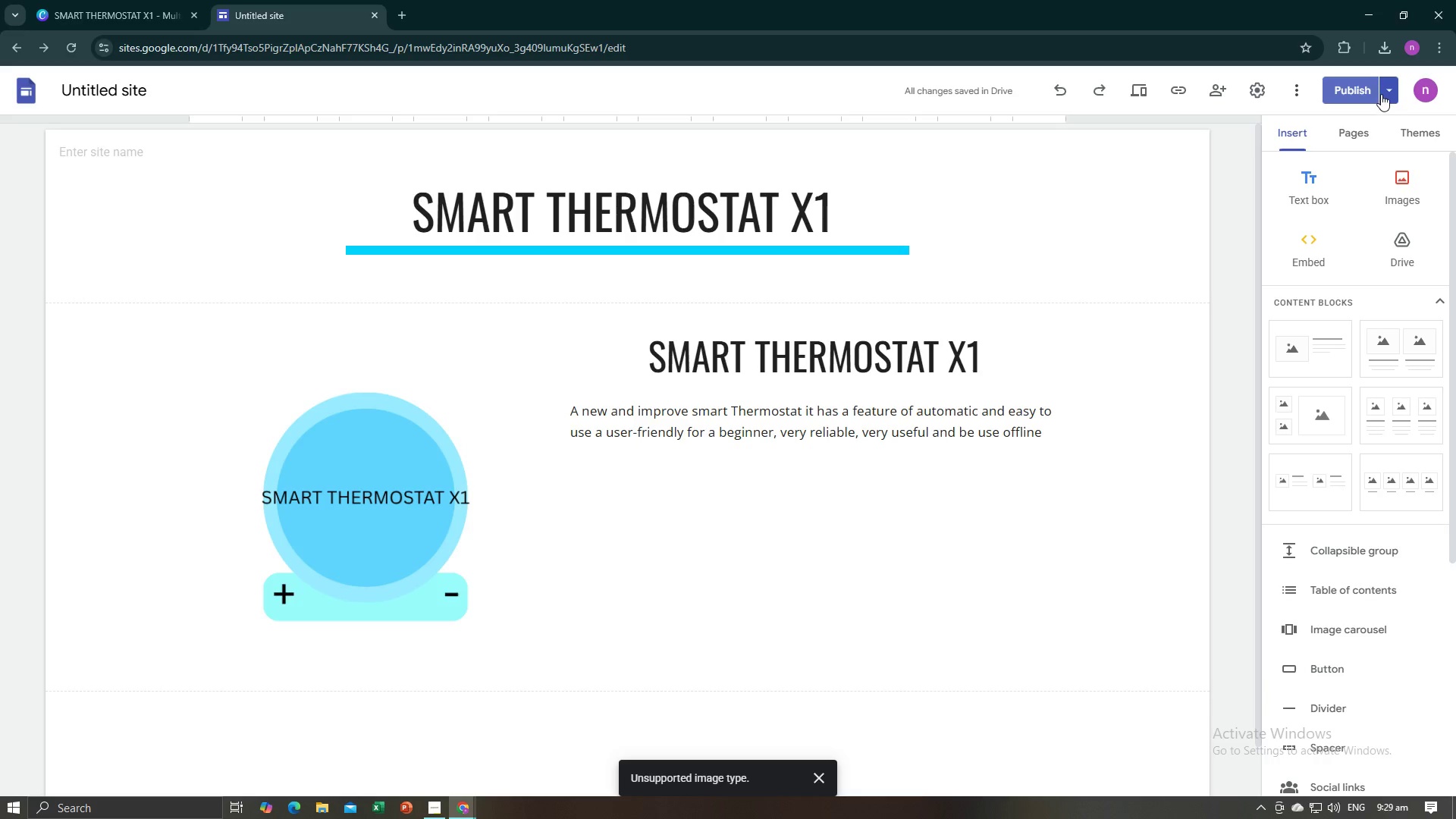 
left_click([1181, 96])
 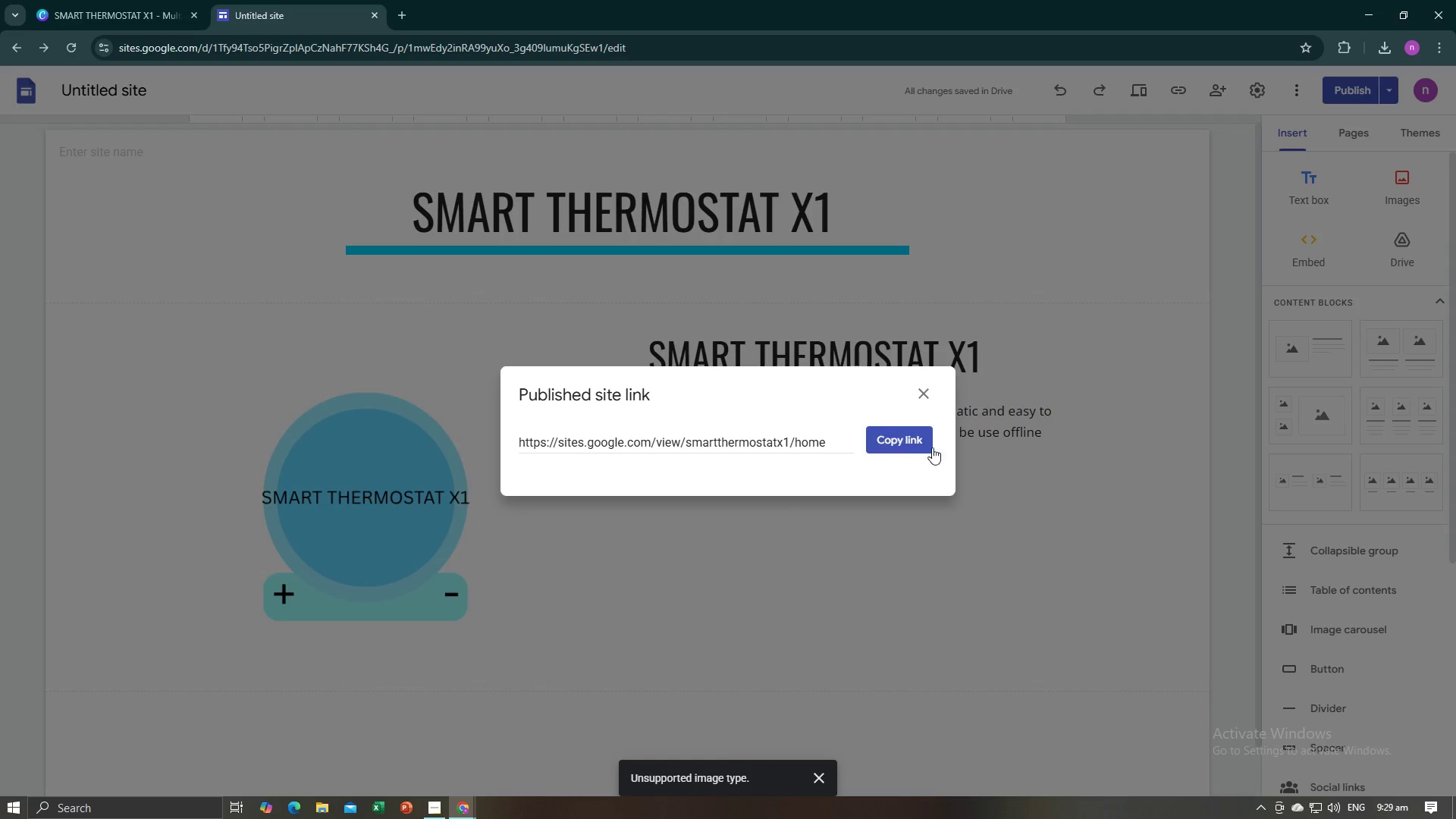 
double_click([918, 447])
 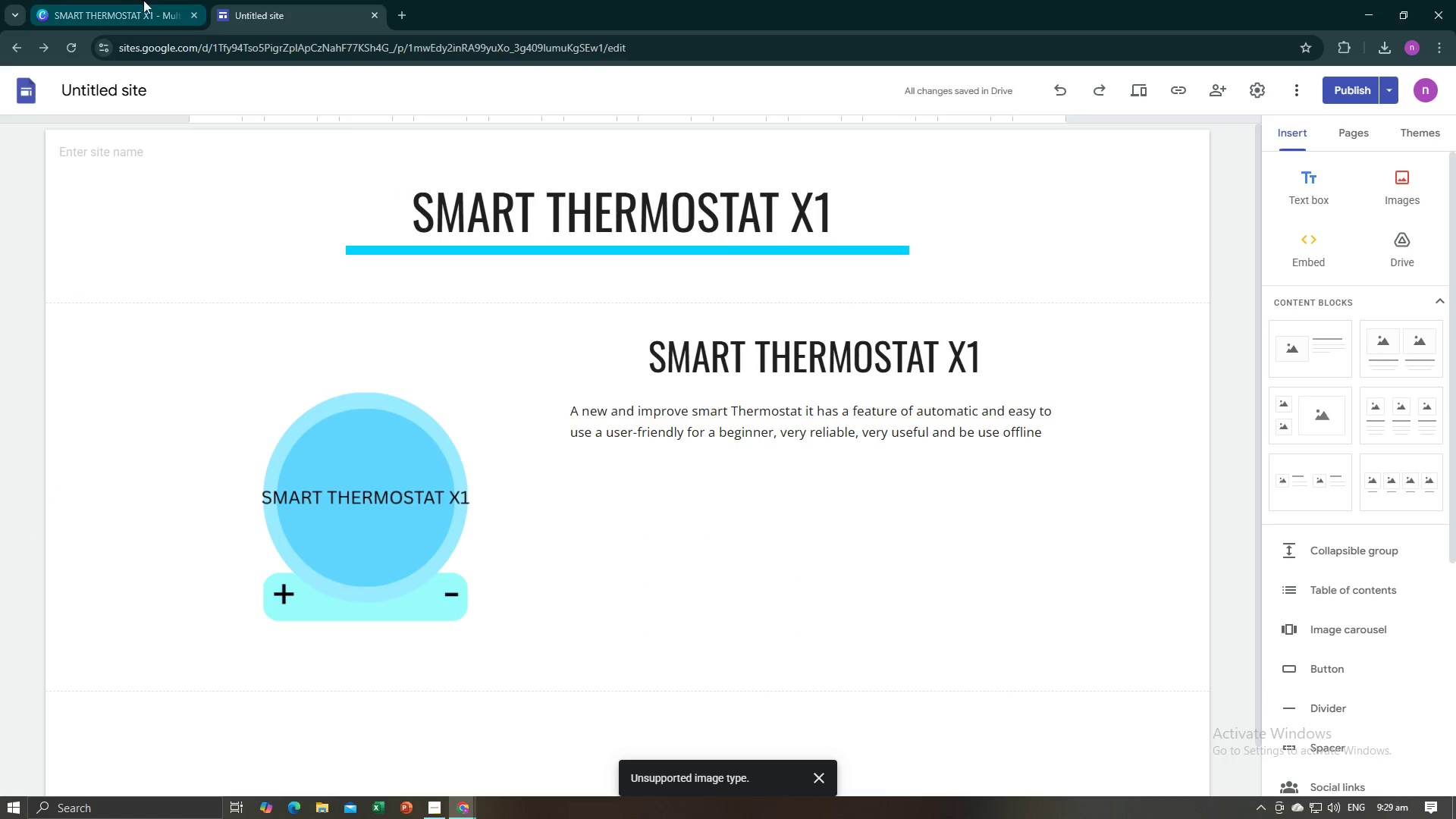 
left_click([99, 0])
 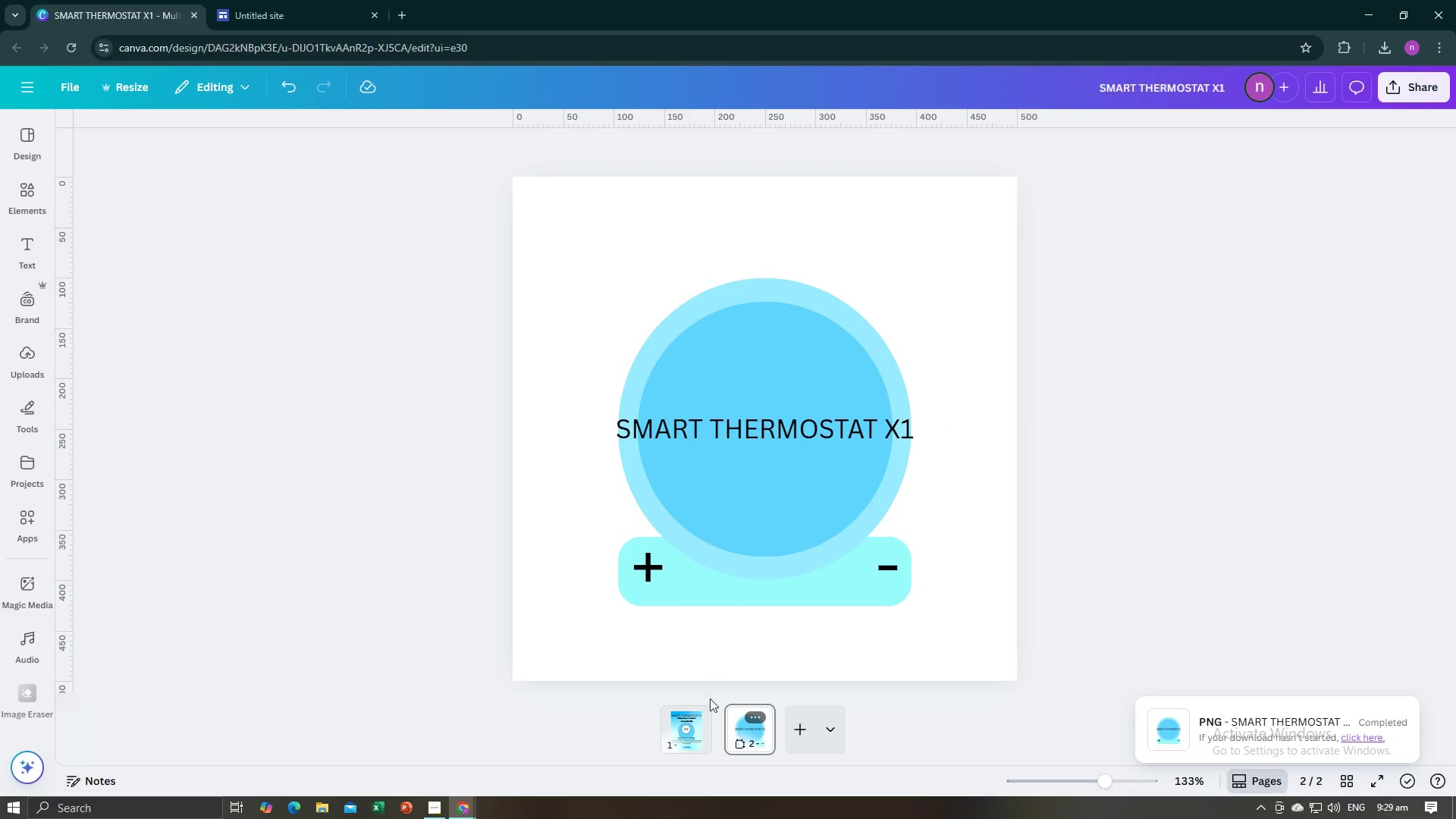 
left_click([698, 726])
 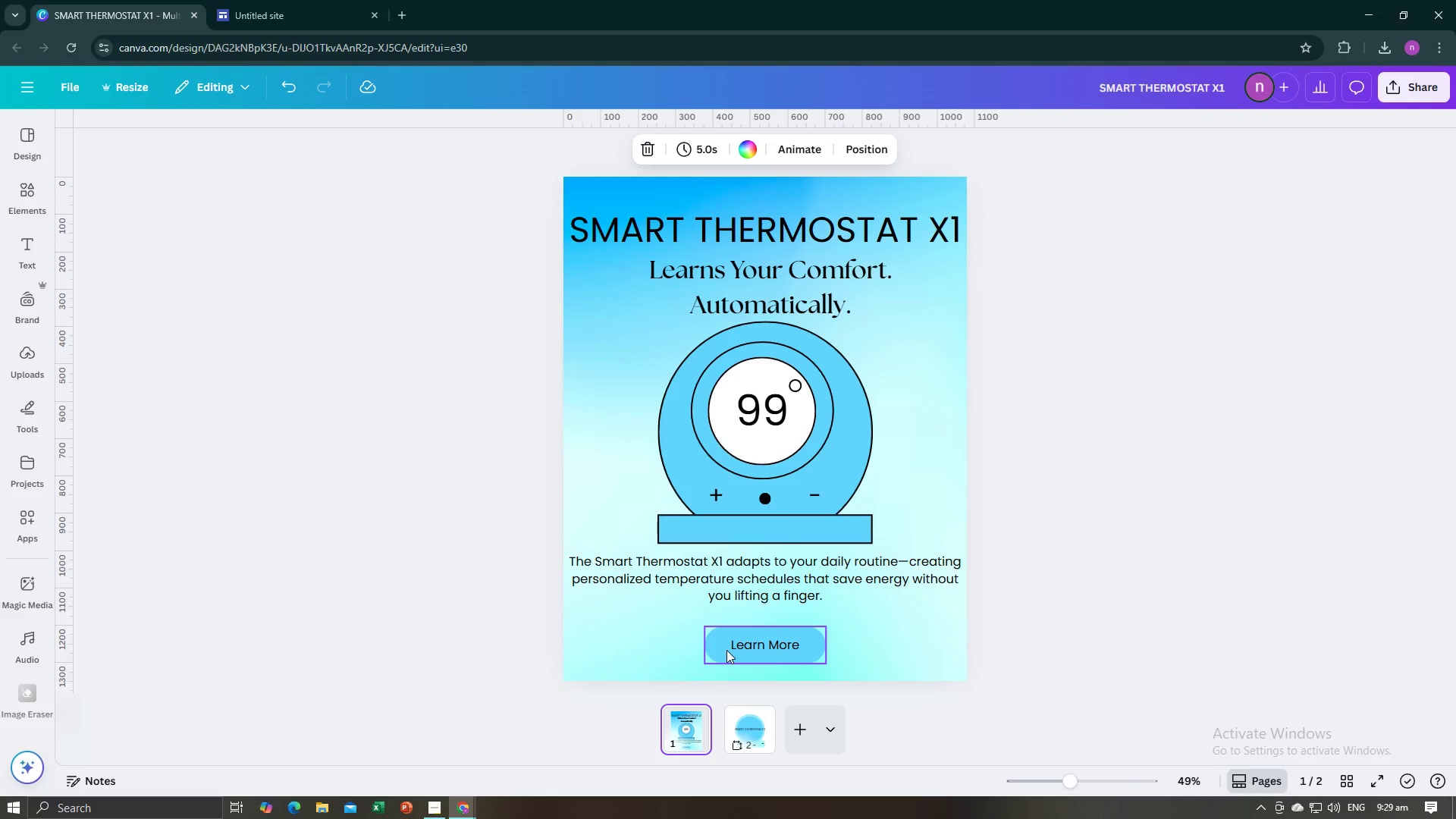 
left_click([726, 650])
 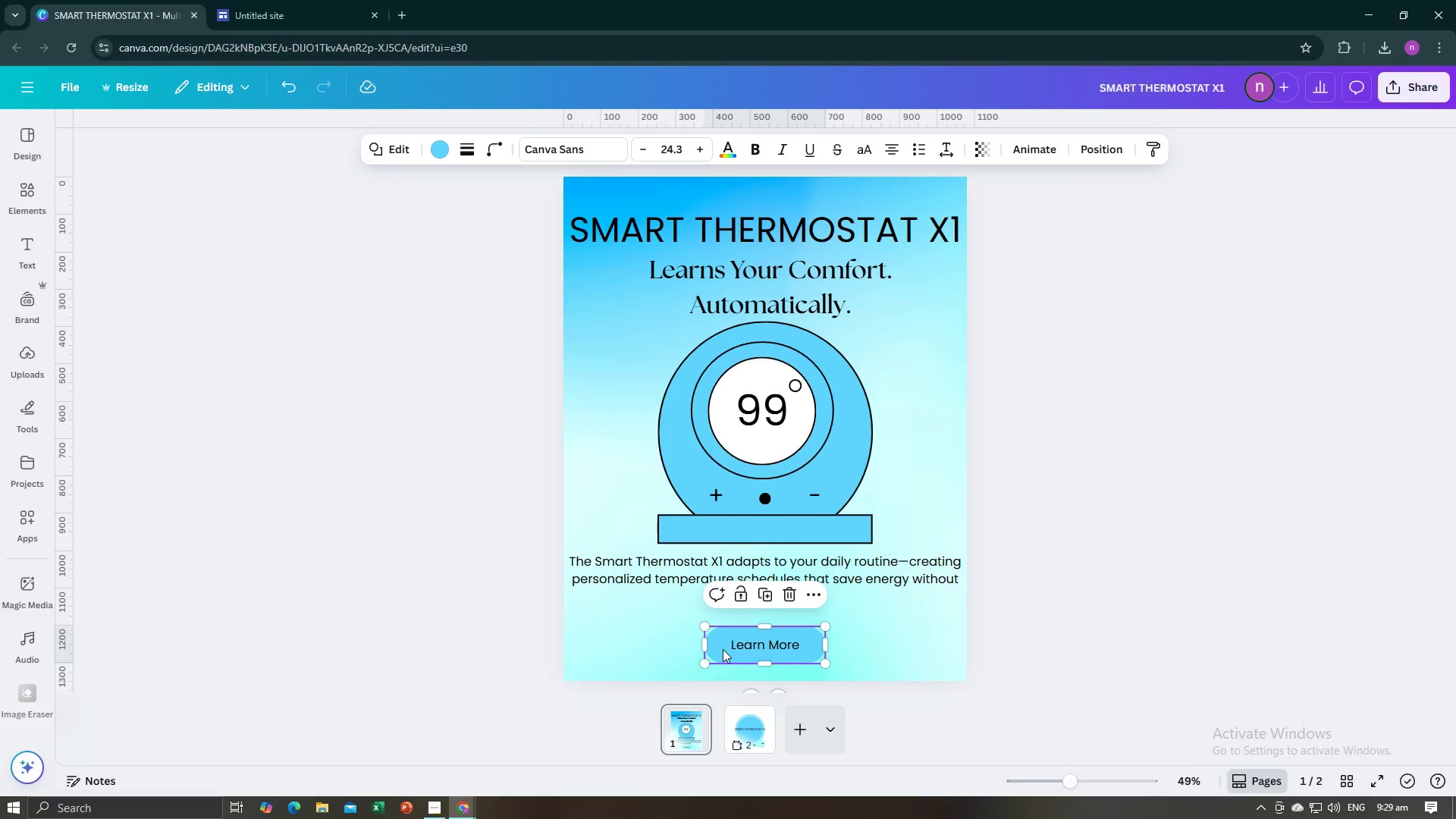 
right_click([723, 649])
 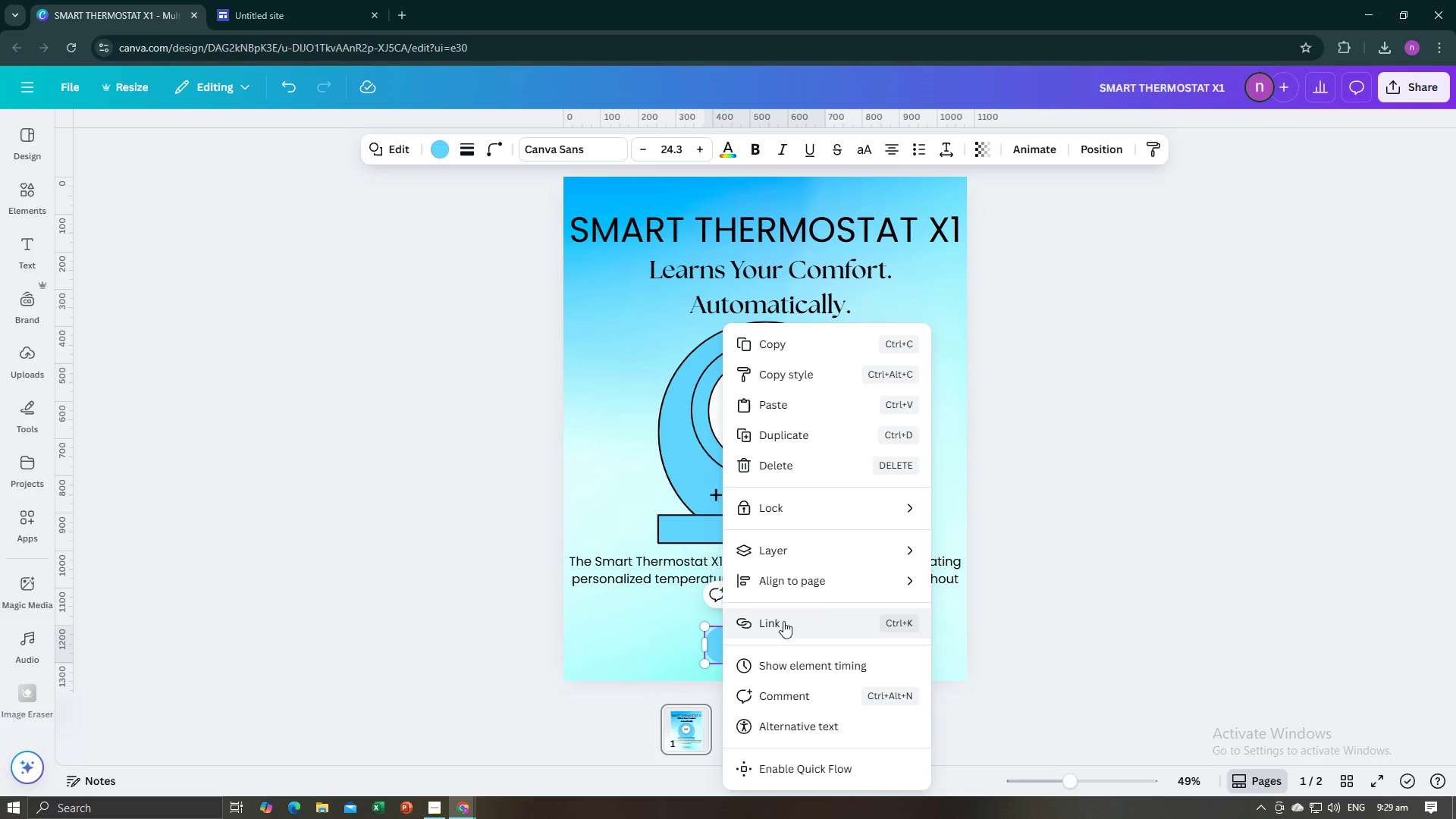 
left_click([783, 621])
 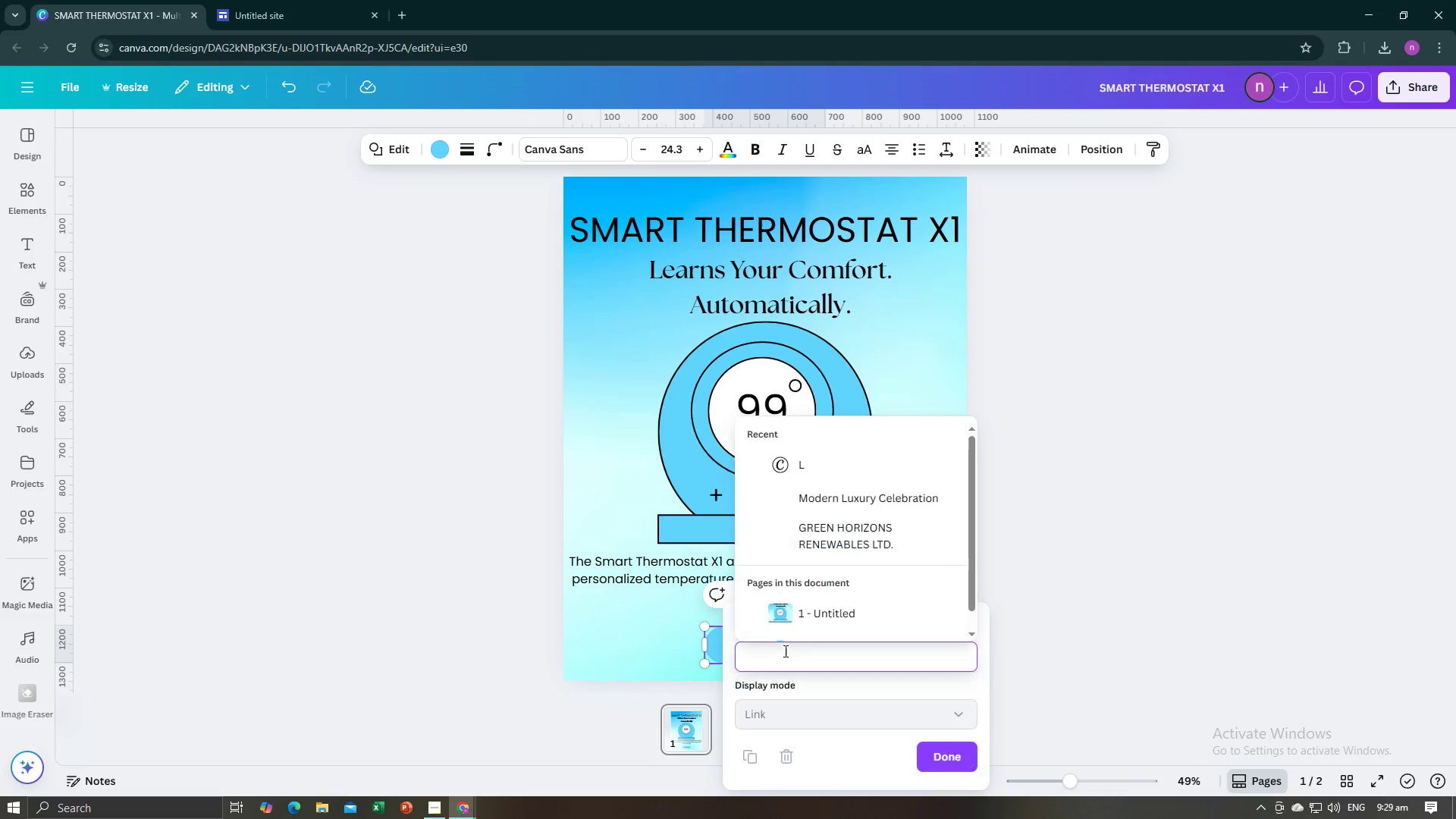 
left_click([784, 651])
 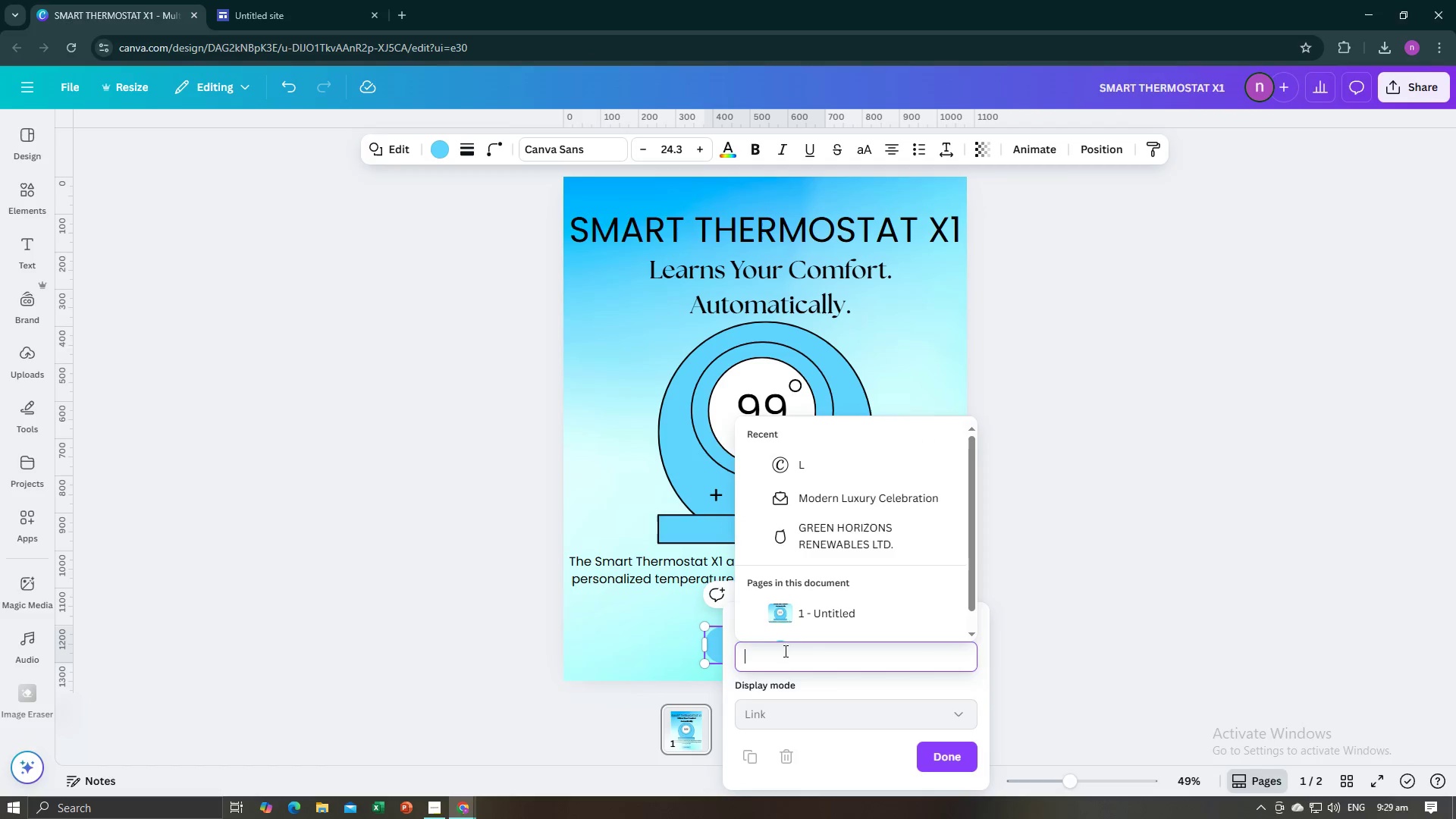 
key(Control+V)
 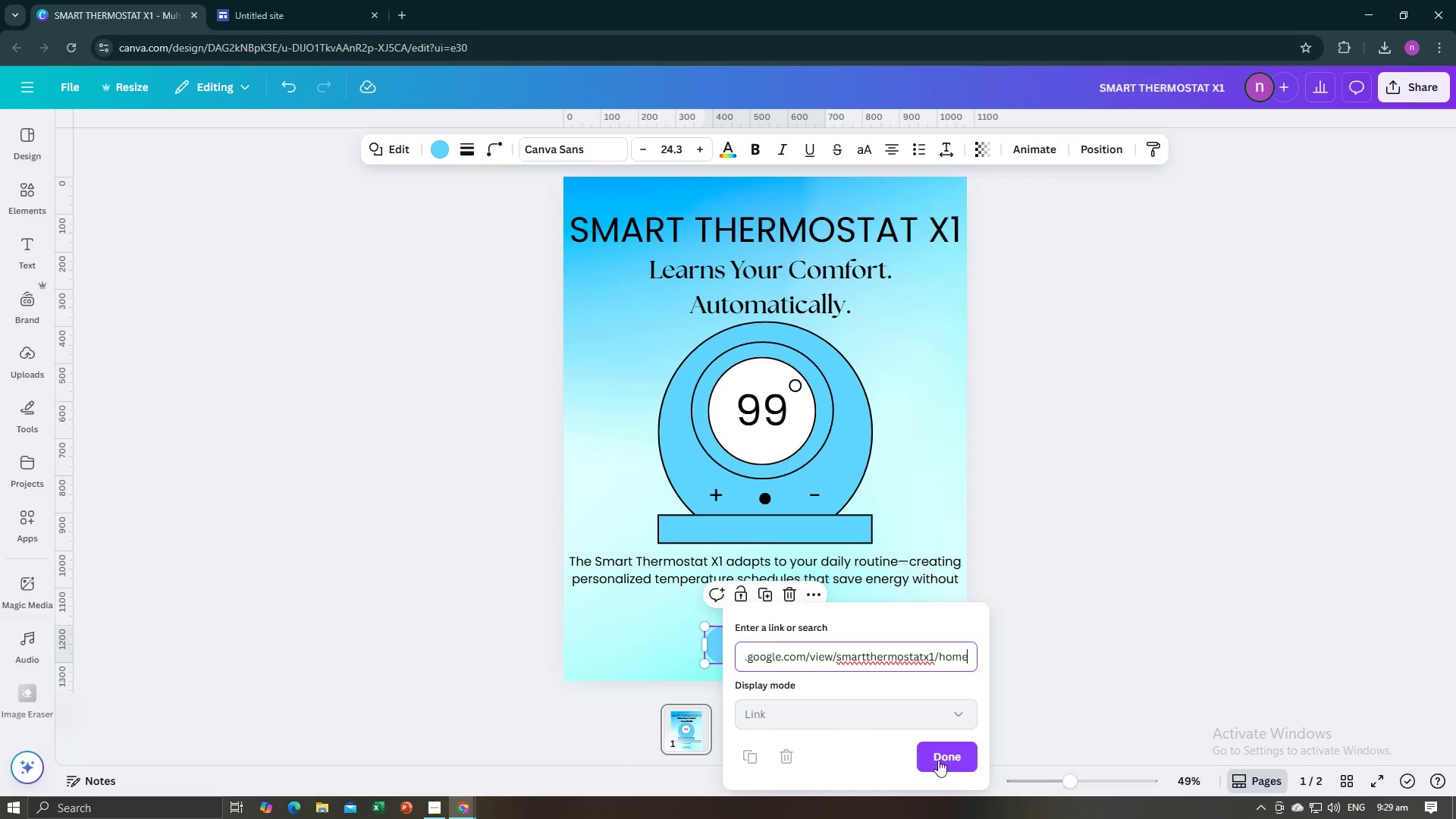 
left_click([945, 761])
 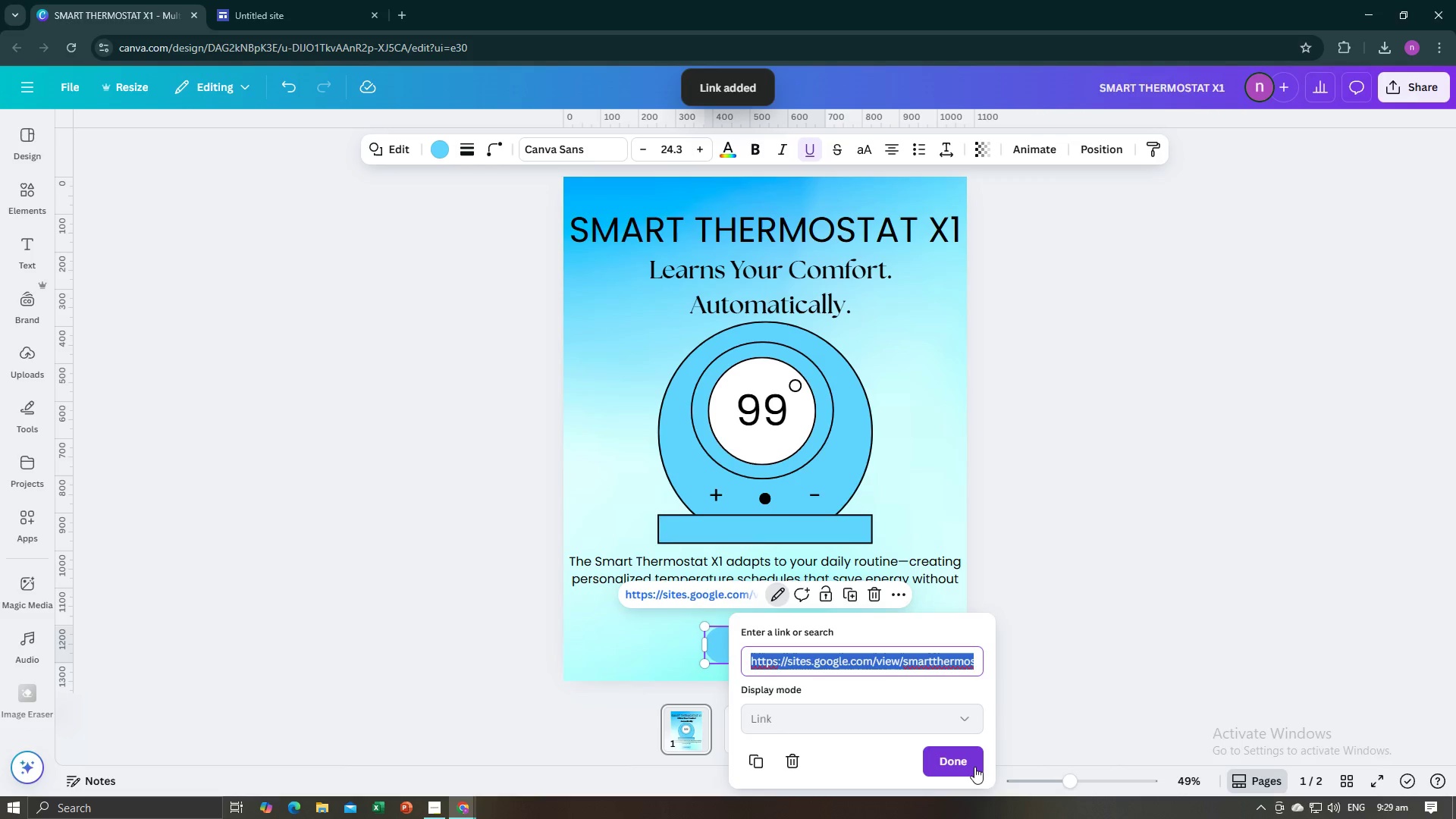 
left_click([974, 765])
 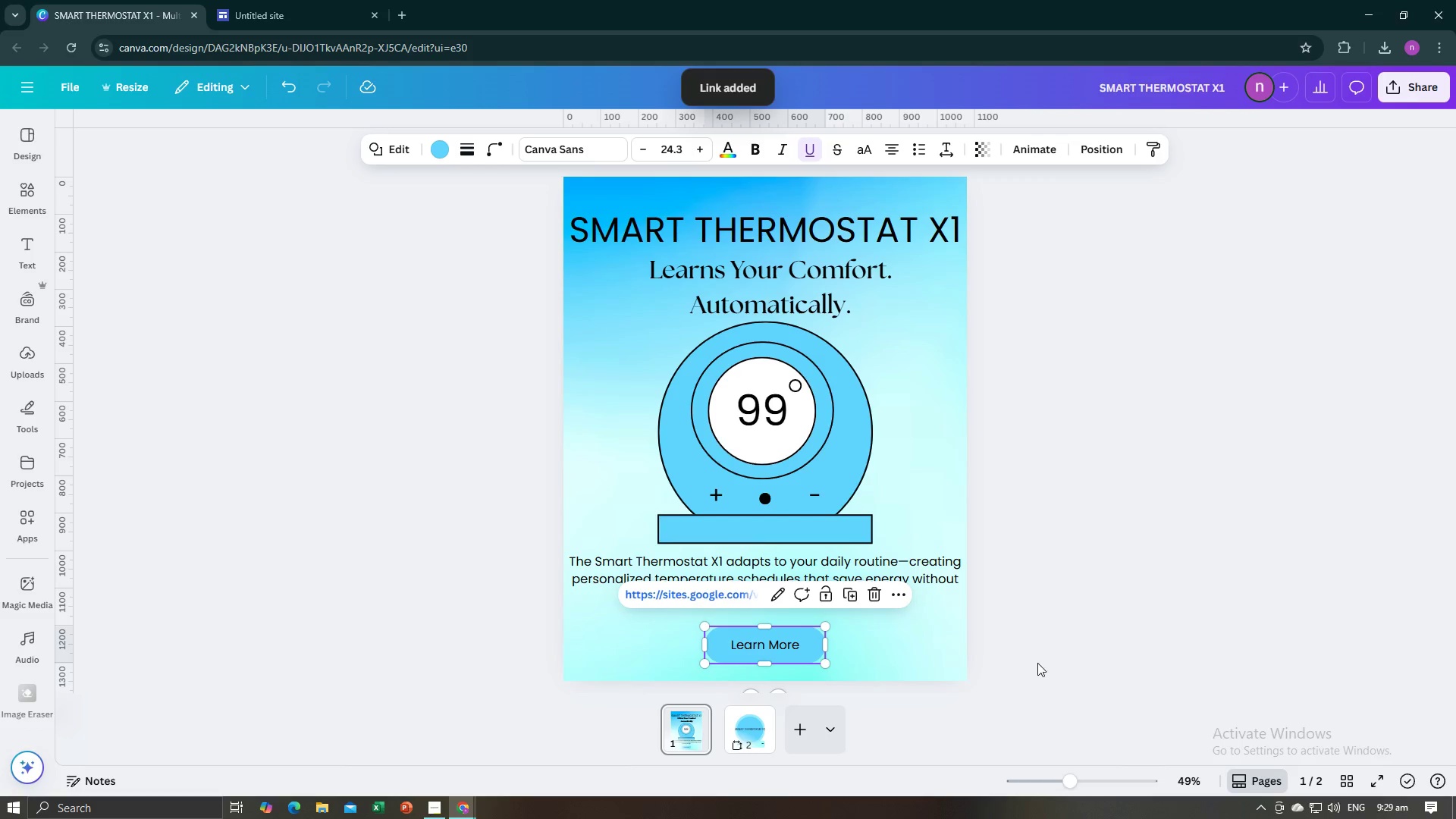 
left_click([1037, 663])
 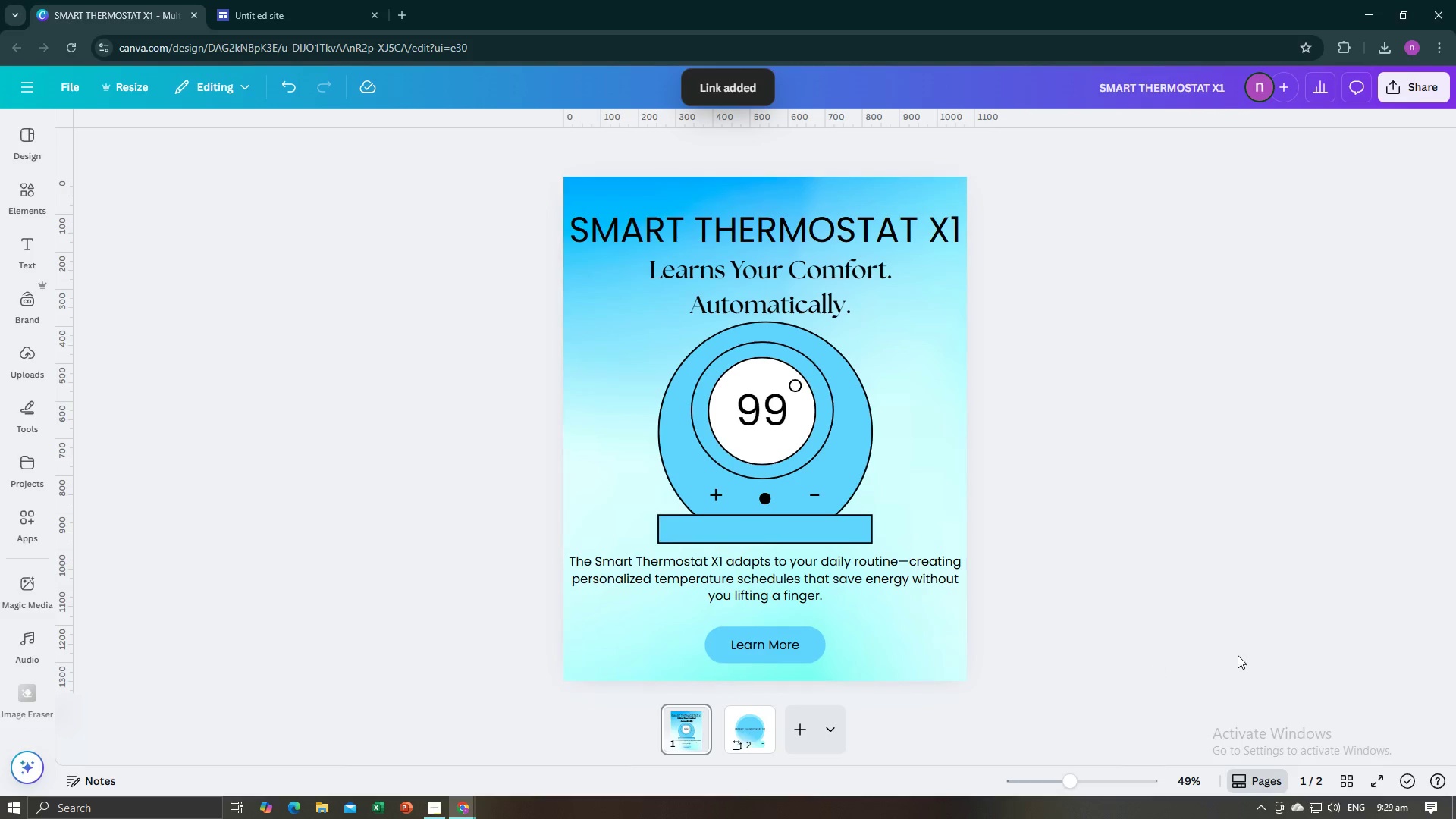 
left_click([1227, 657])
 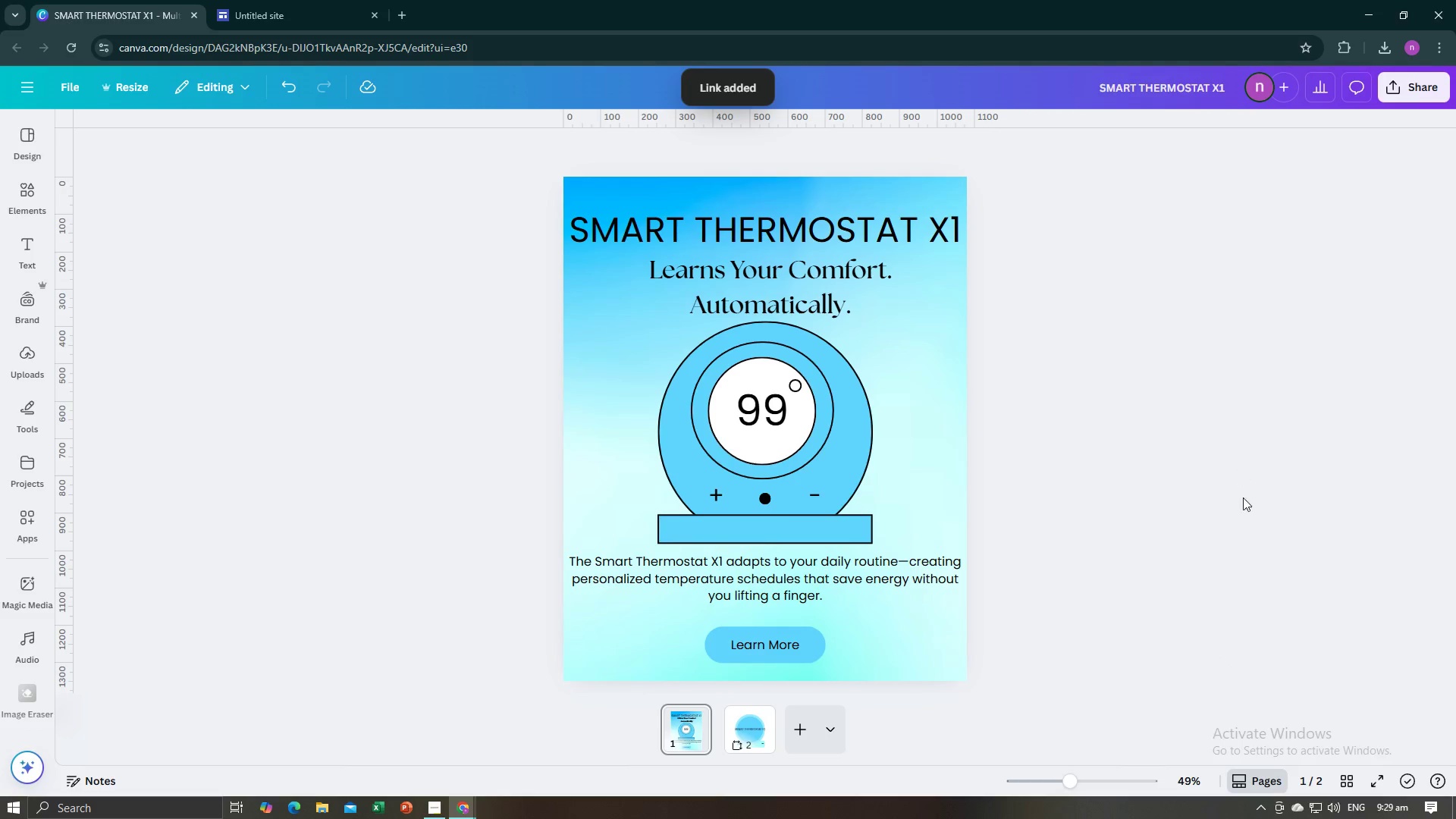 
key(Alt+AltLeft)
 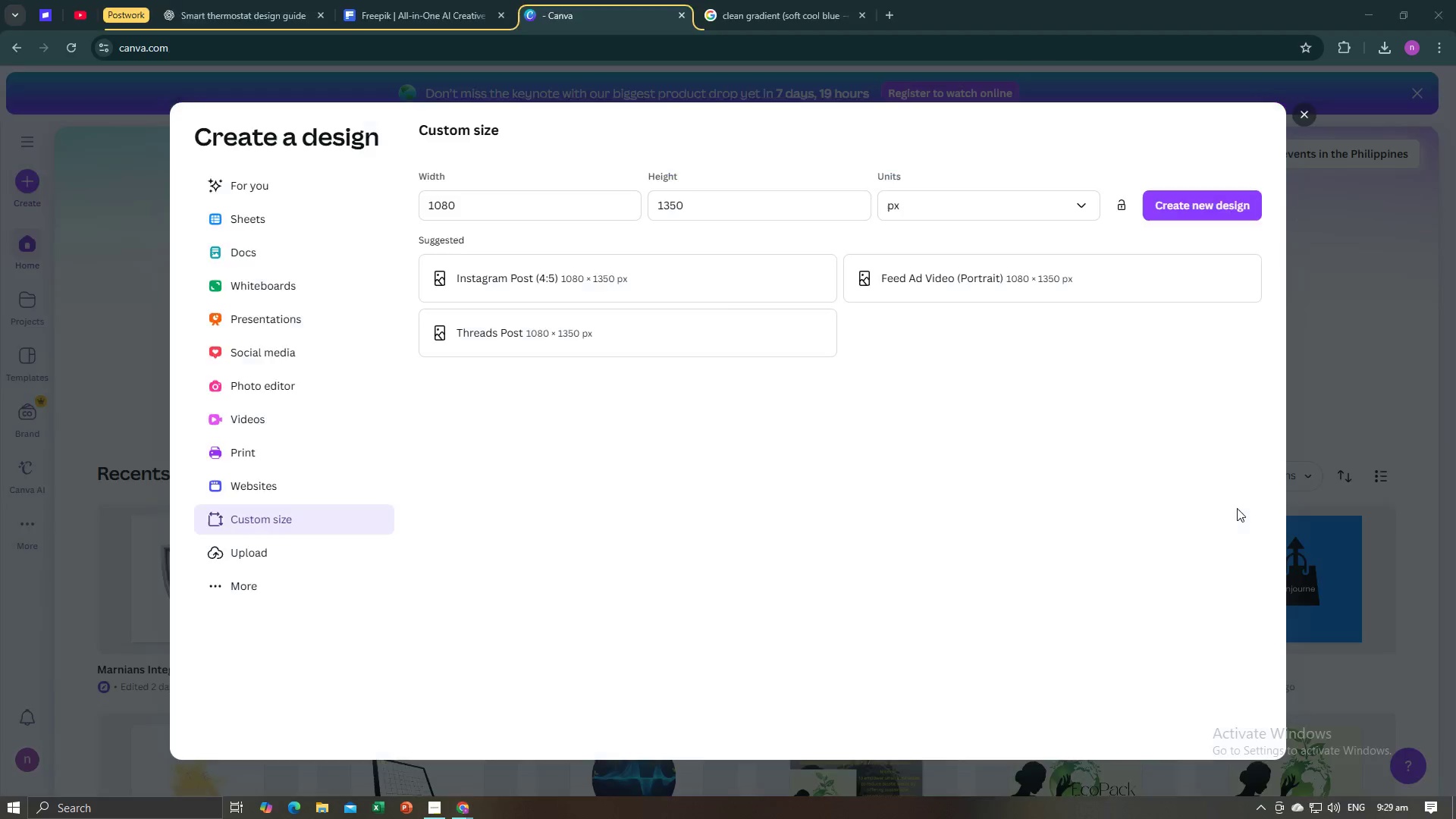 
key(Alt+Tab)
 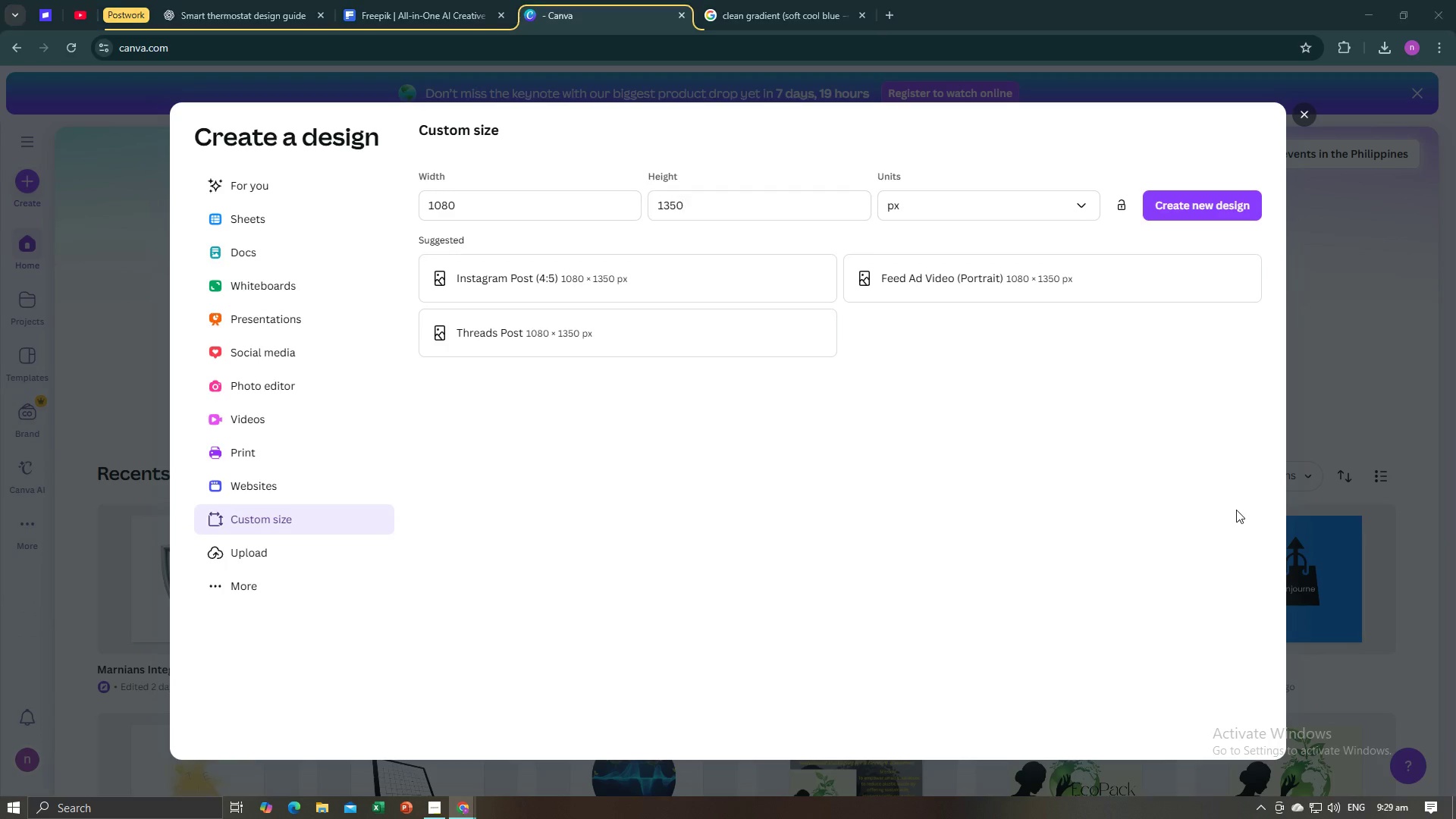 
key(Alt+AltLeft)
 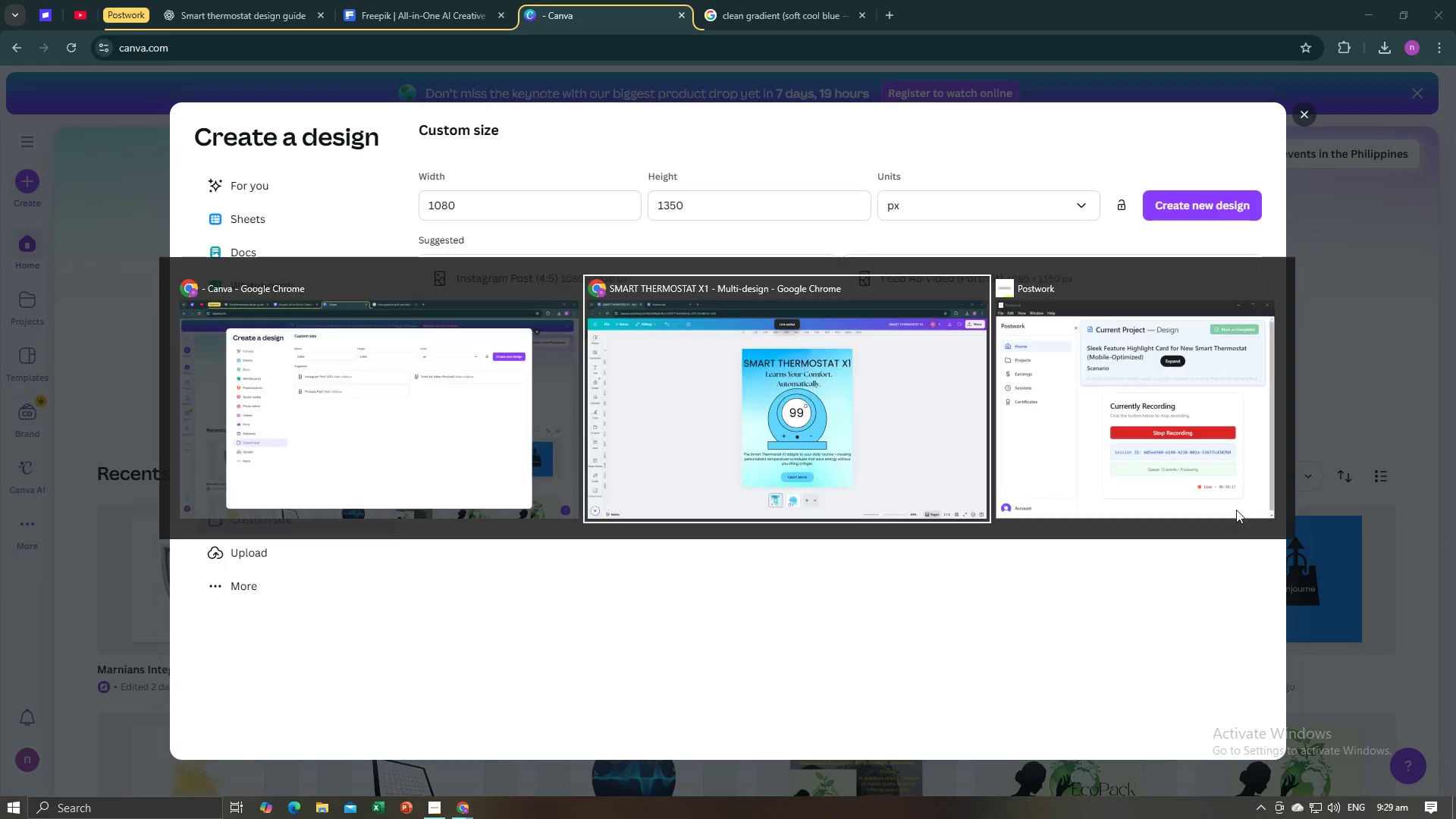 
key(Alt+Tab)
 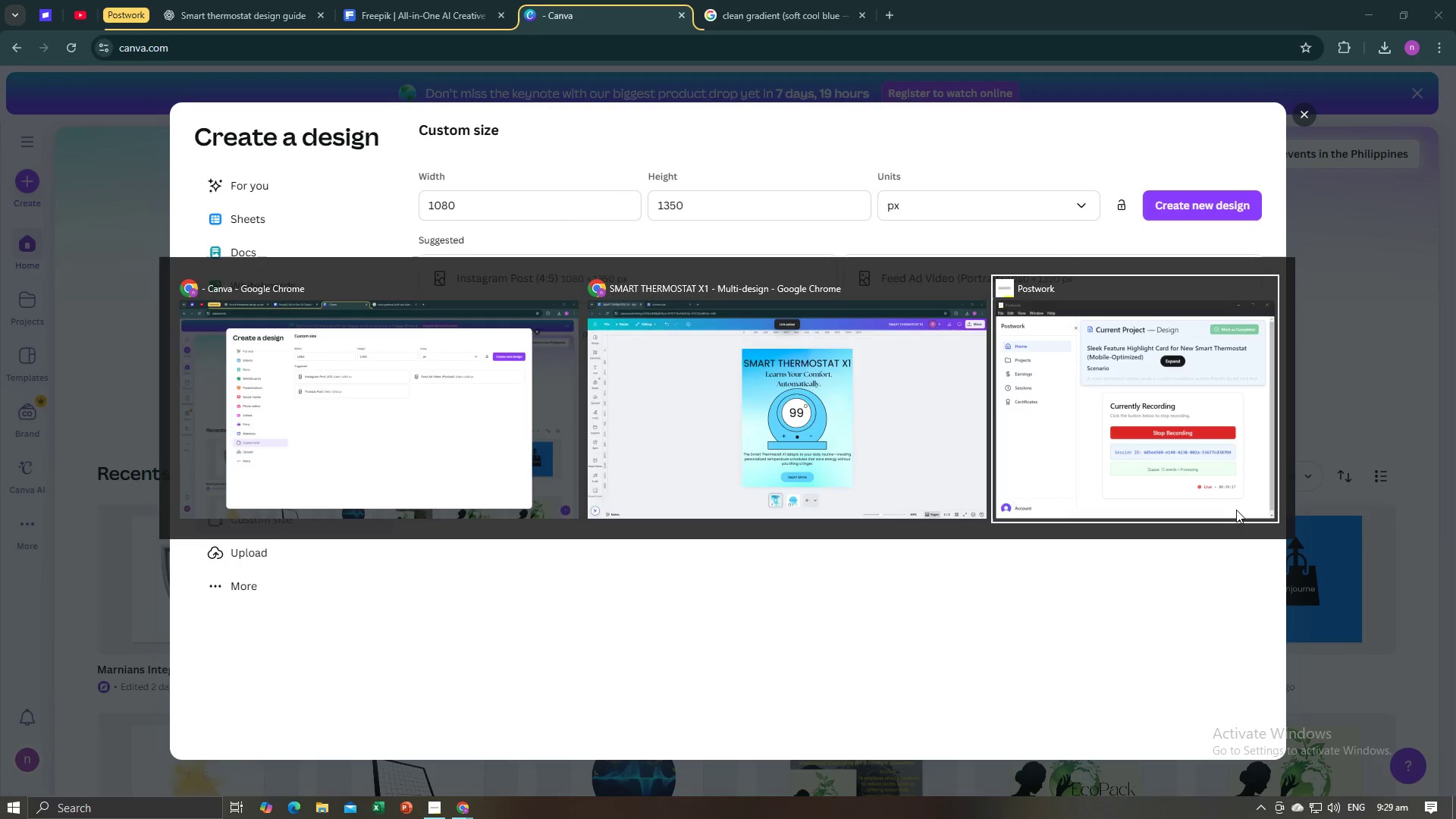 
key(Alt+Tab)